 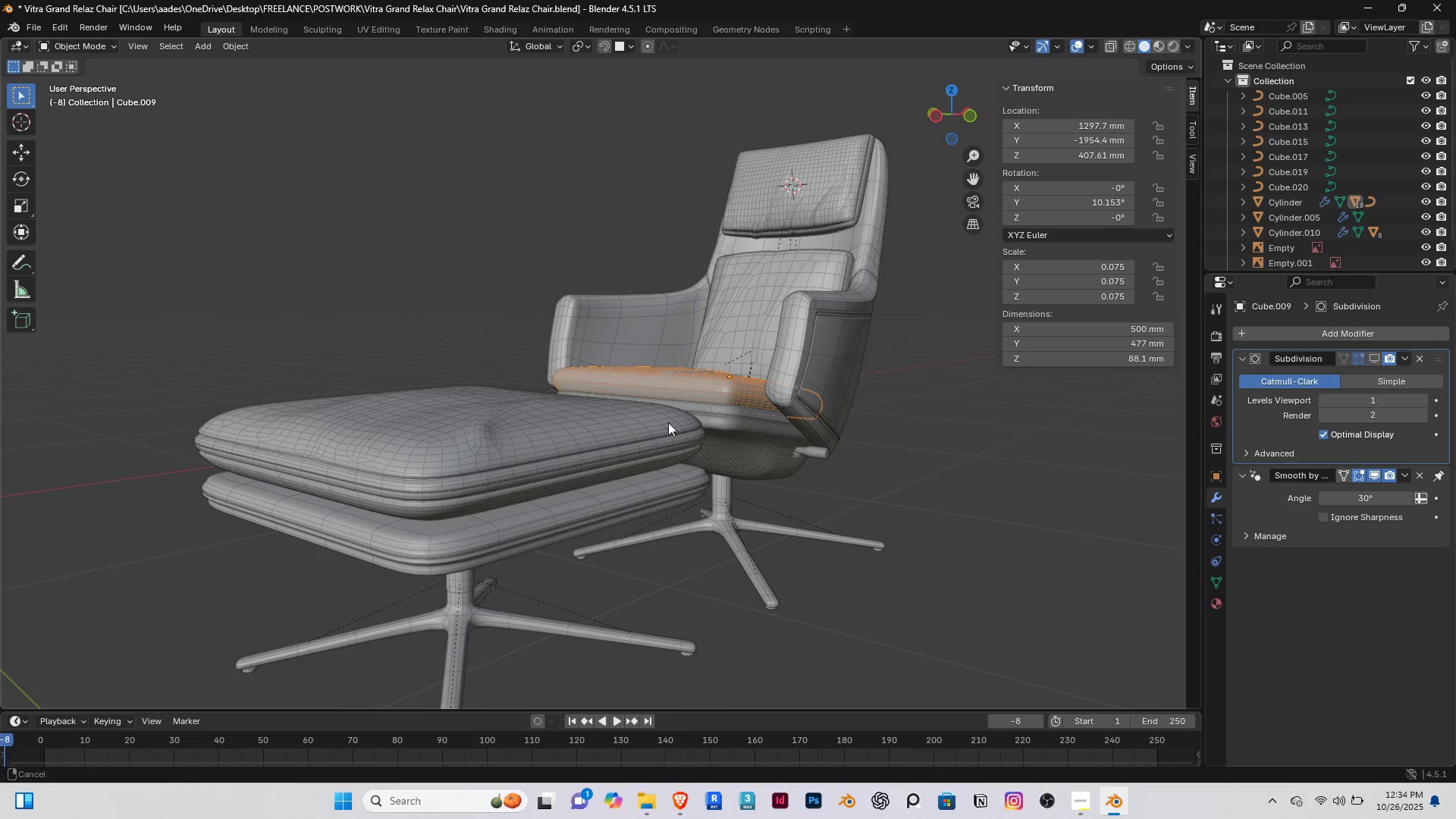 
hold_key(key=ControlRight, duration=1.14)
 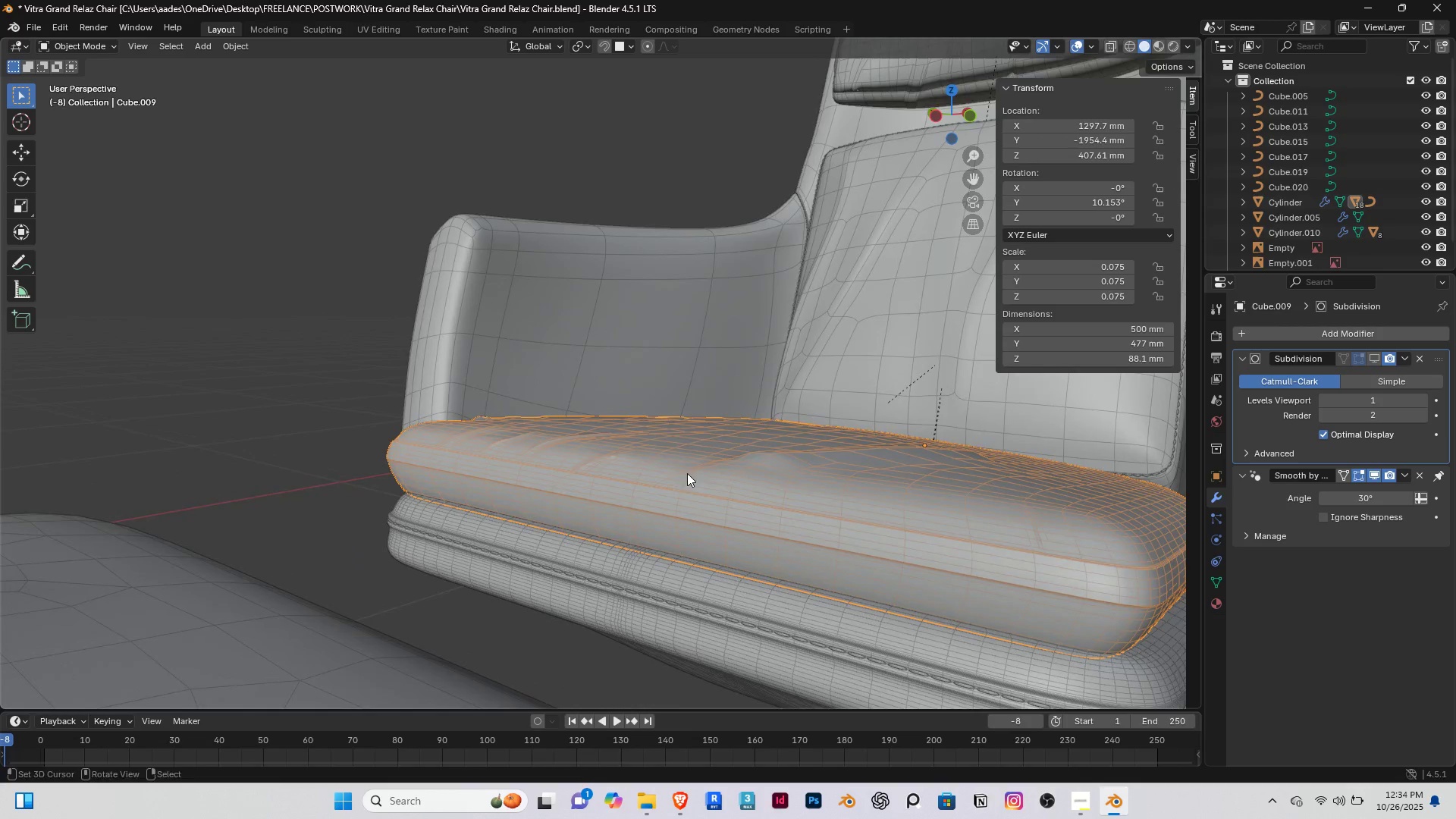 
hold_key(key=ShiftRight, duration=0.61)
 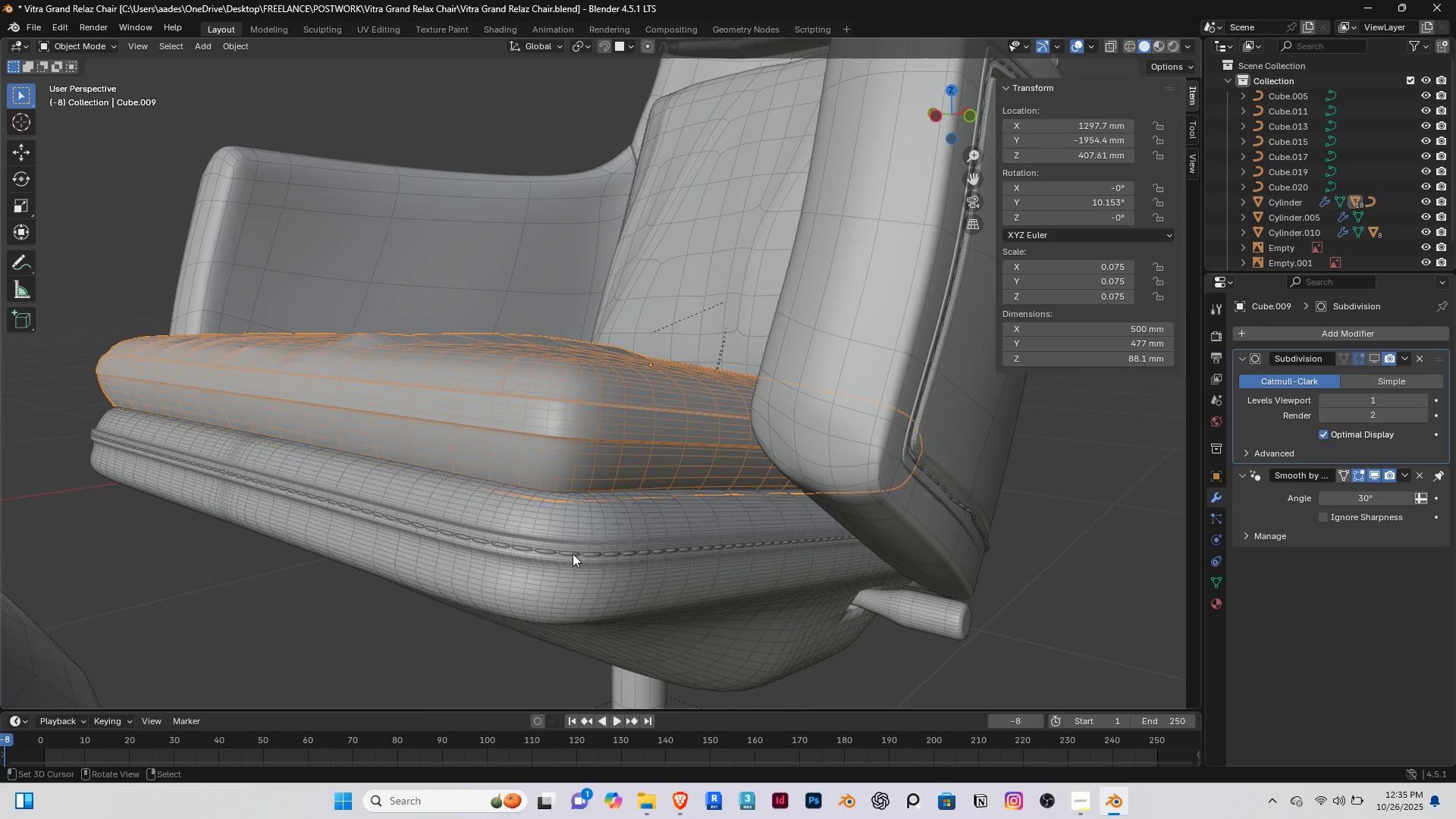 
right_click([574, 554])
 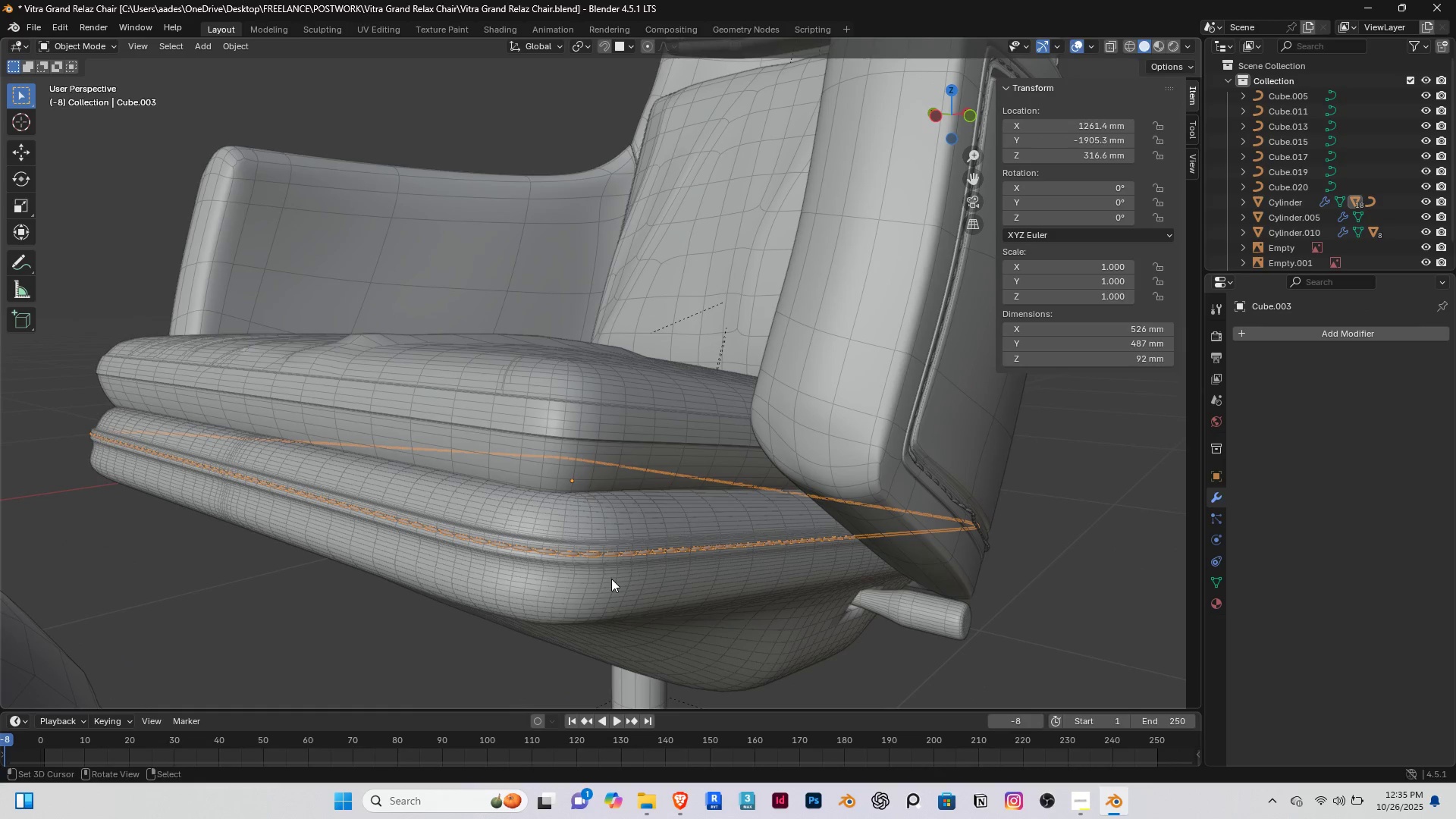 
right_click([611, 579])
 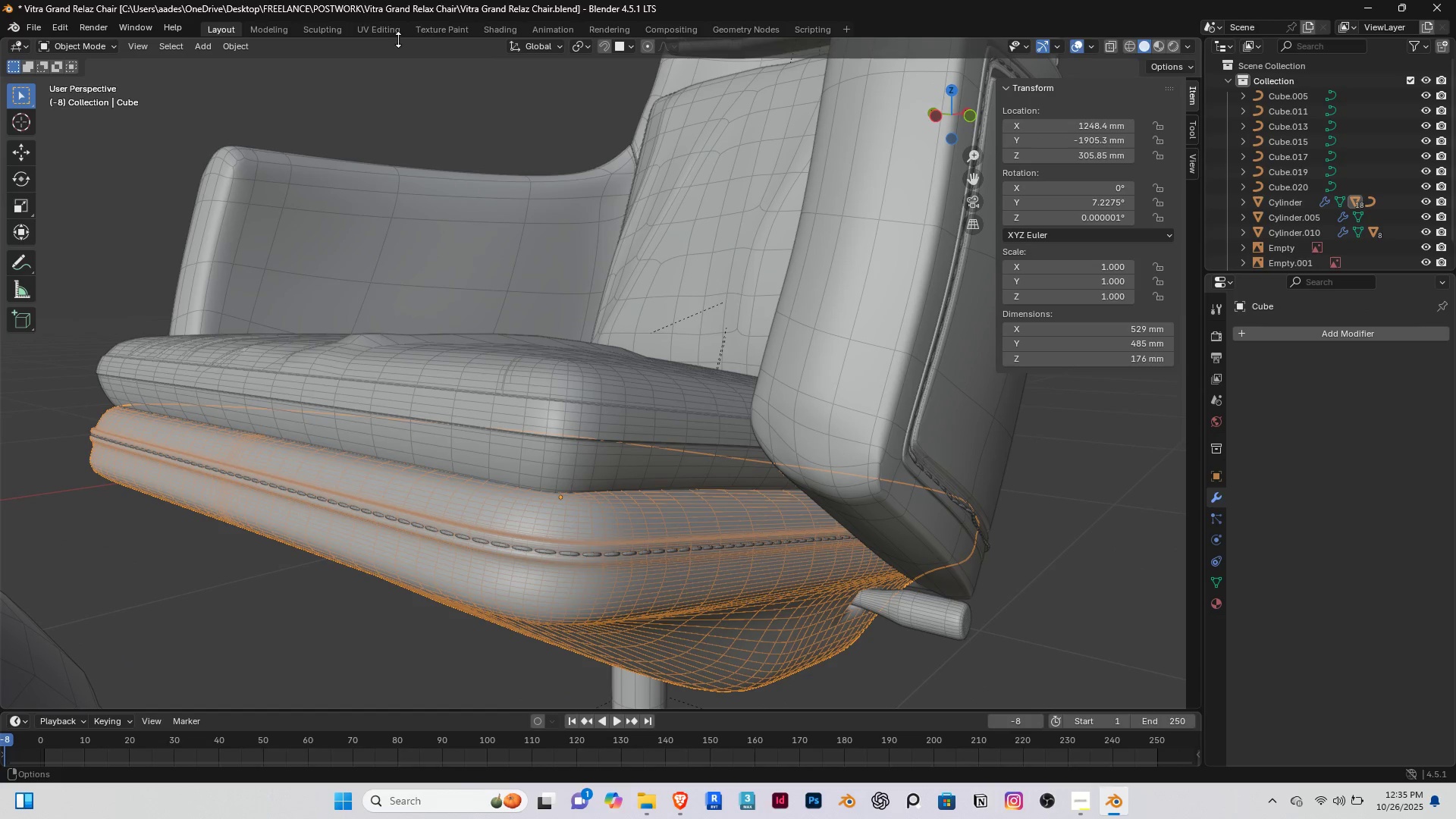 
left_click([502, 25])
 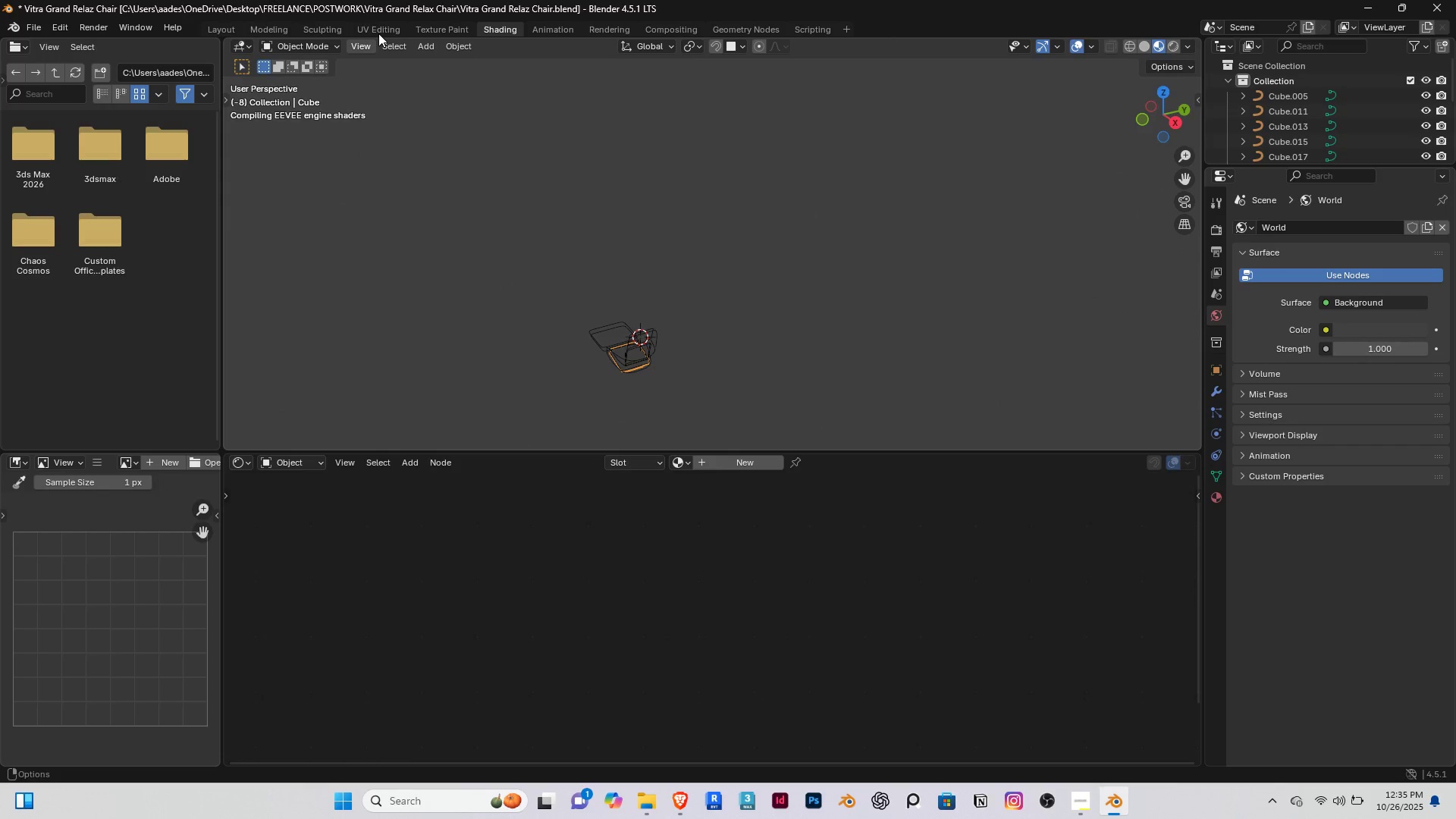 
wait(17.99)
 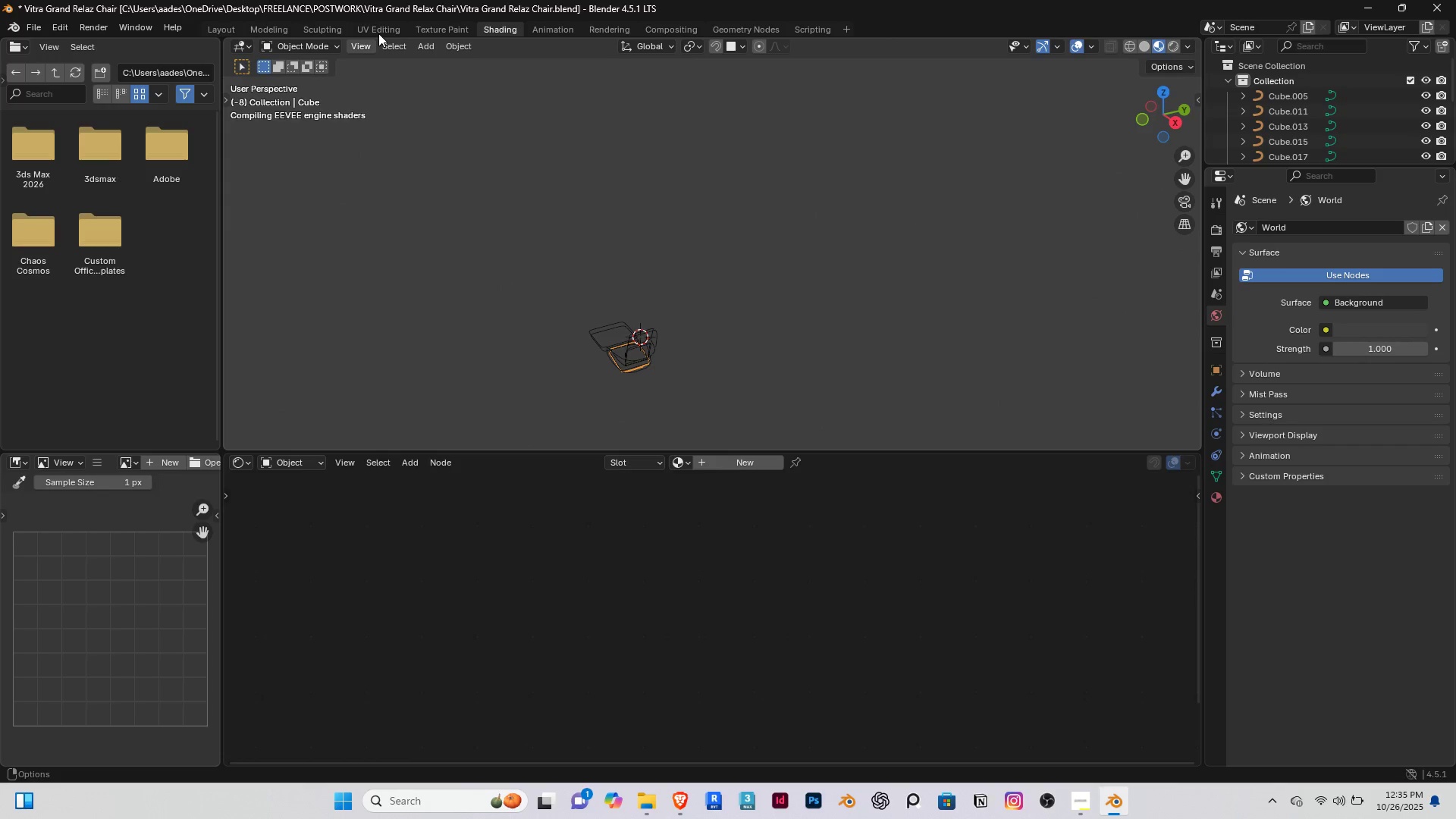 
left_click([434, 28])
 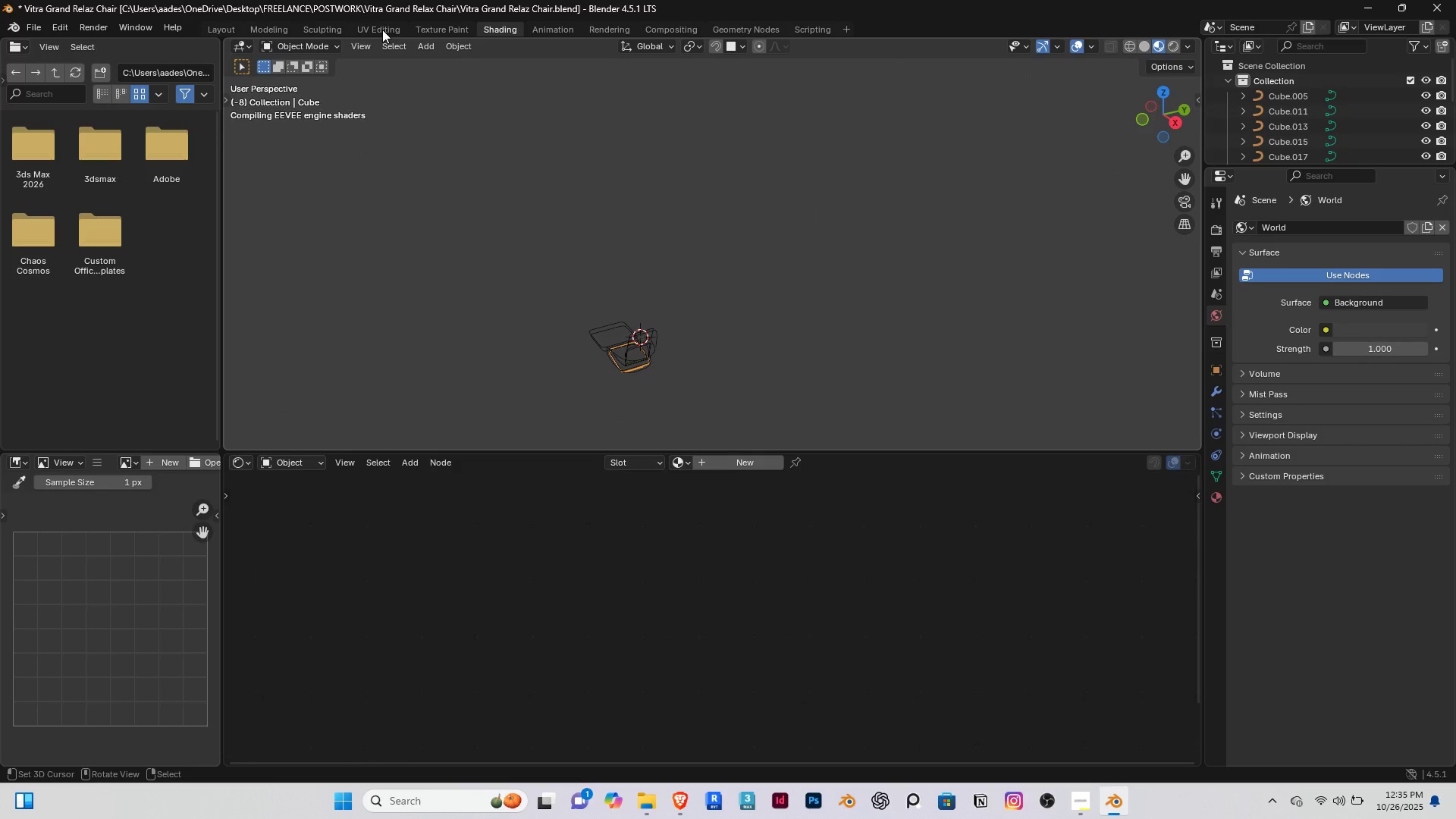 
wait(13.19)
 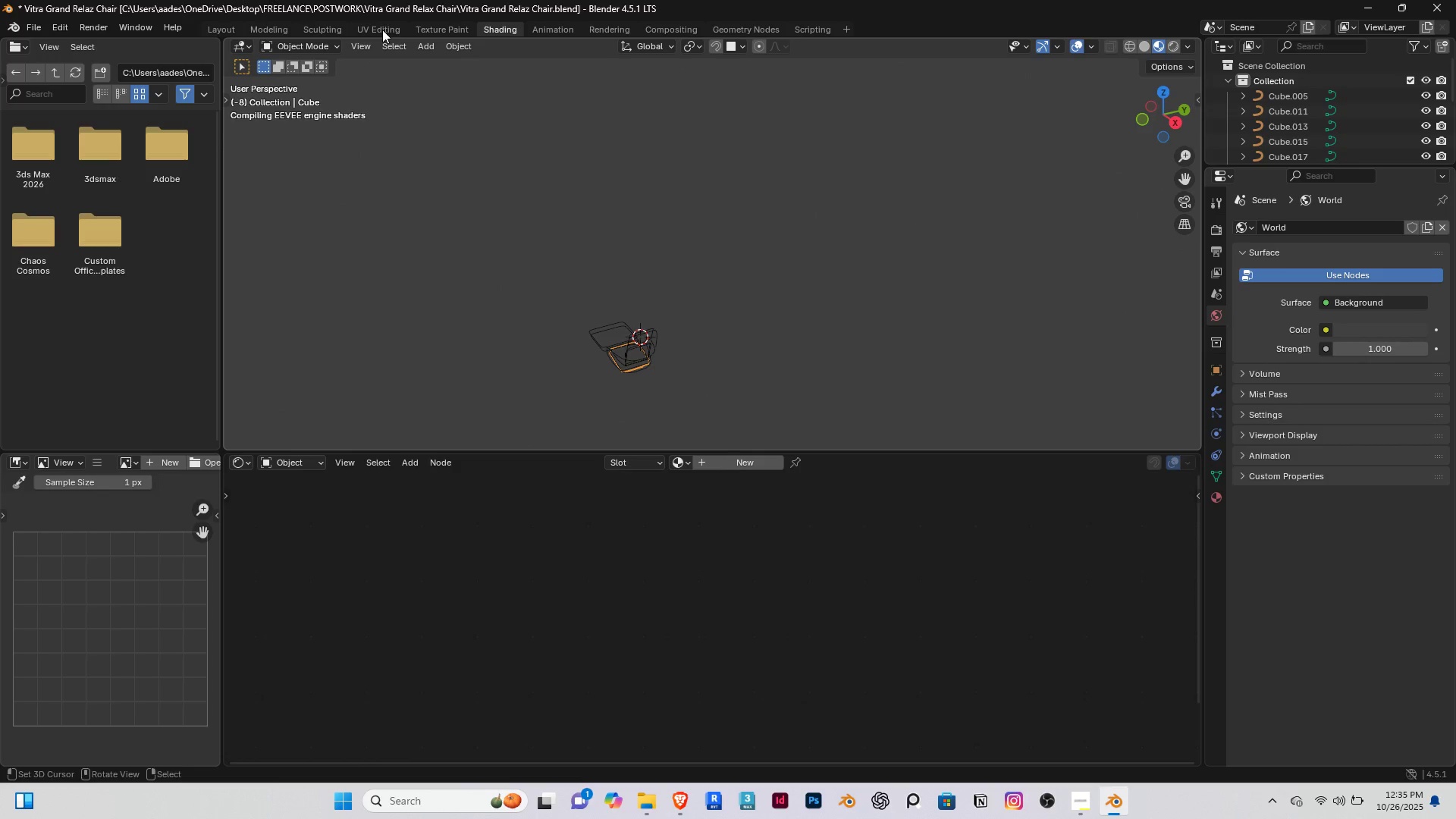 
scroll: coordinate [966, 503], scroll_direction: up, amount: 3.0
 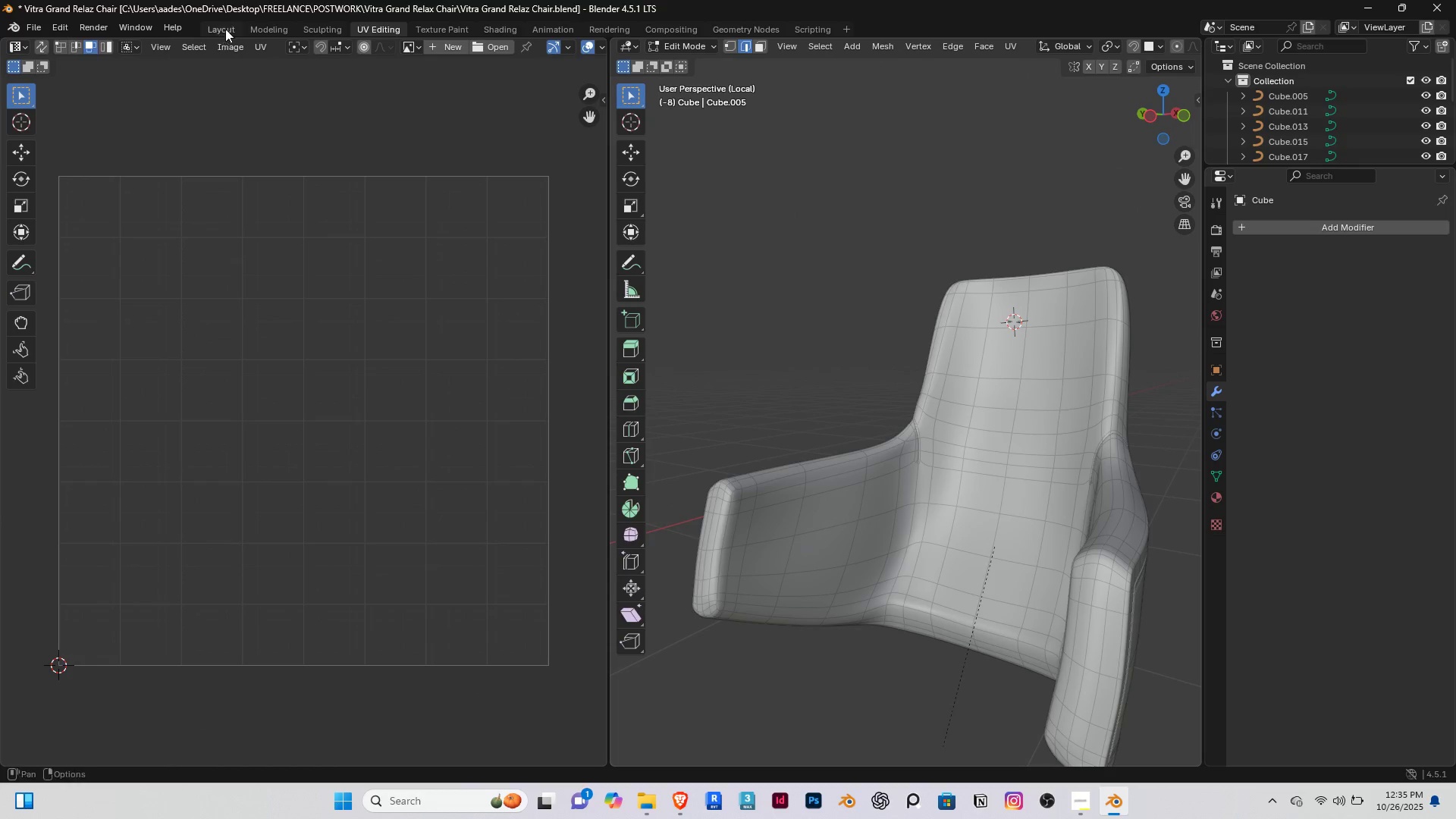 
left_click([215, 25])
 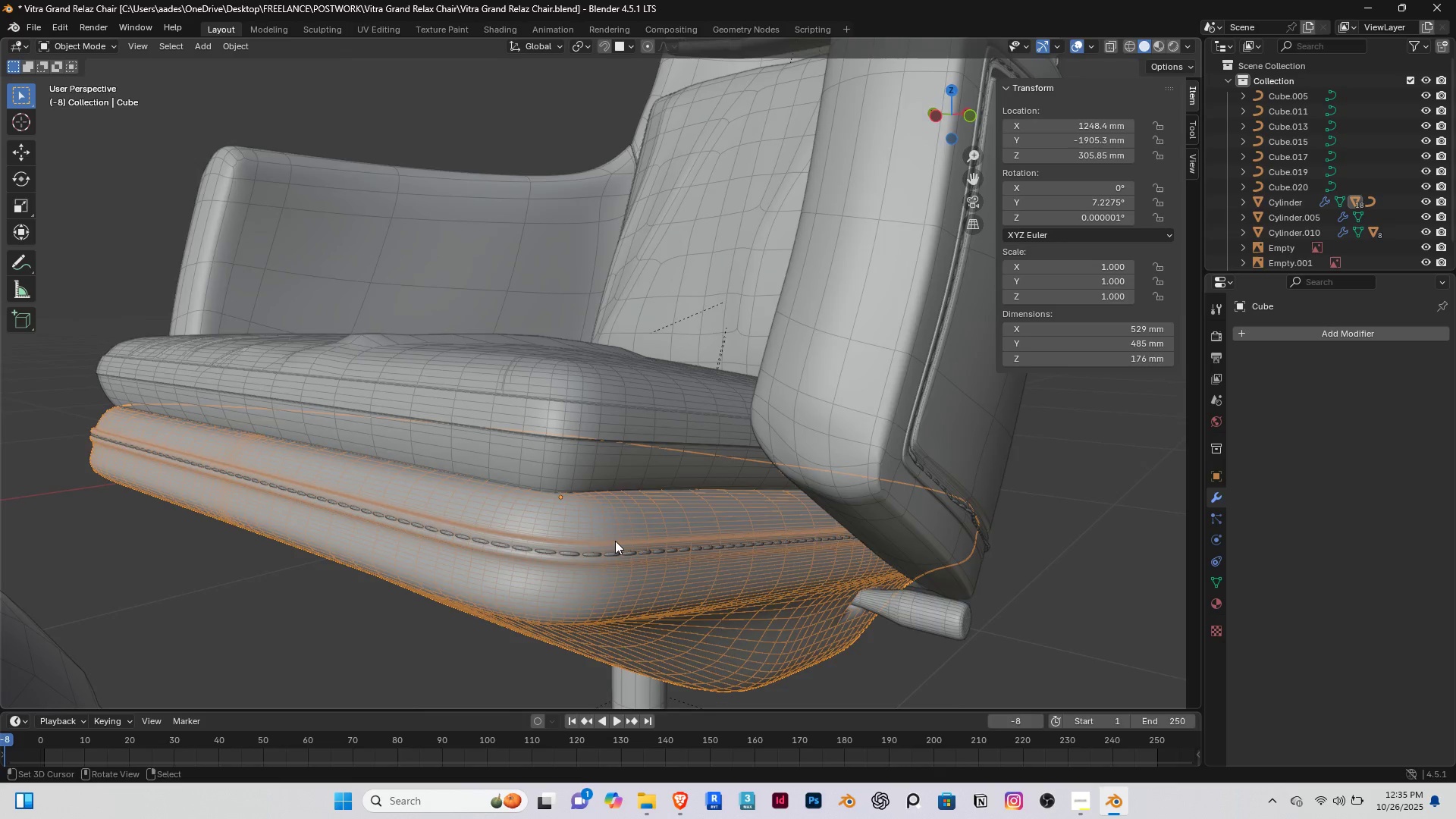 
scroll: coordinate [615, 541], scroll_direction: down, amount: 1.0
 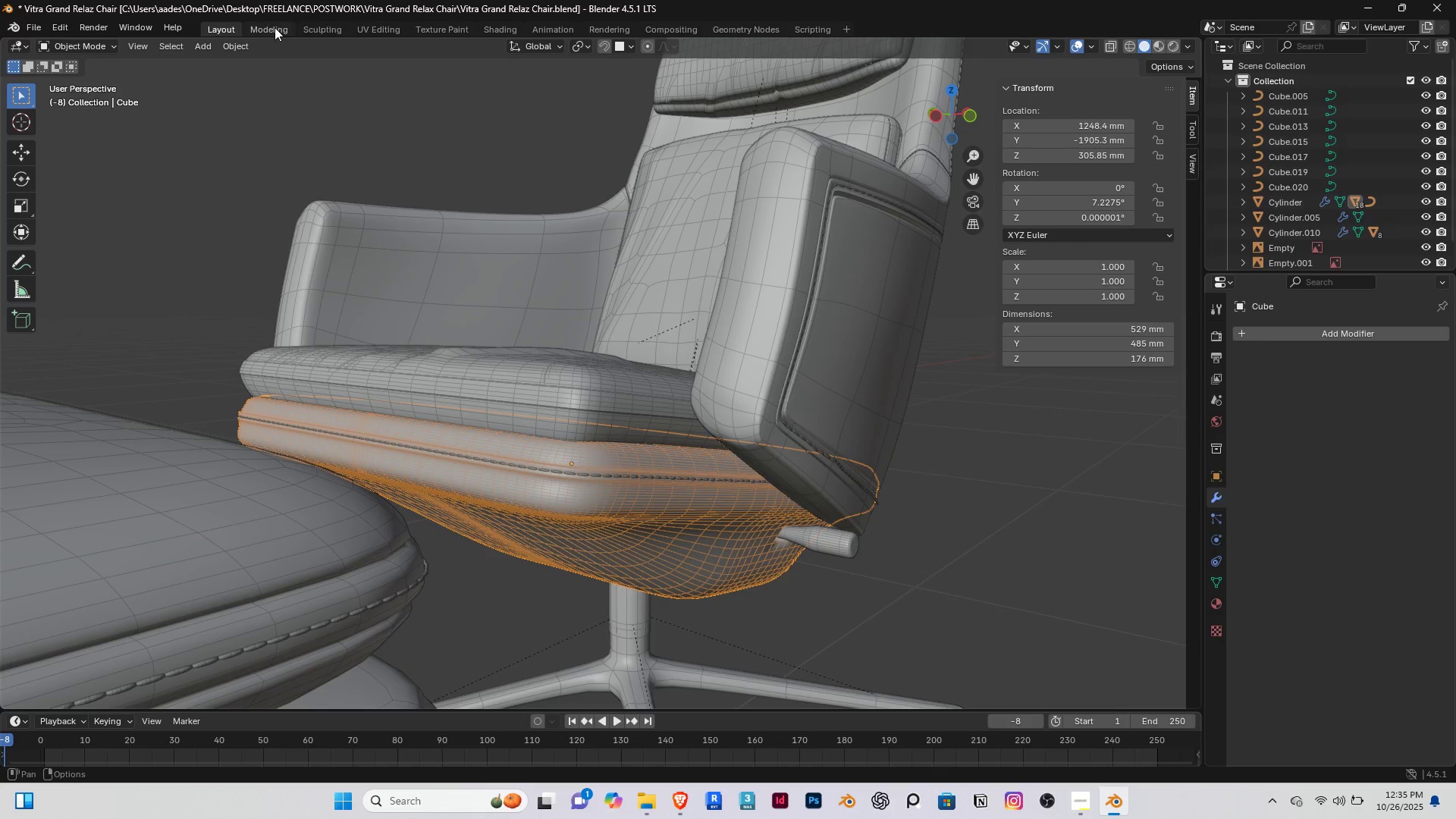 
left_click([364, 24])
 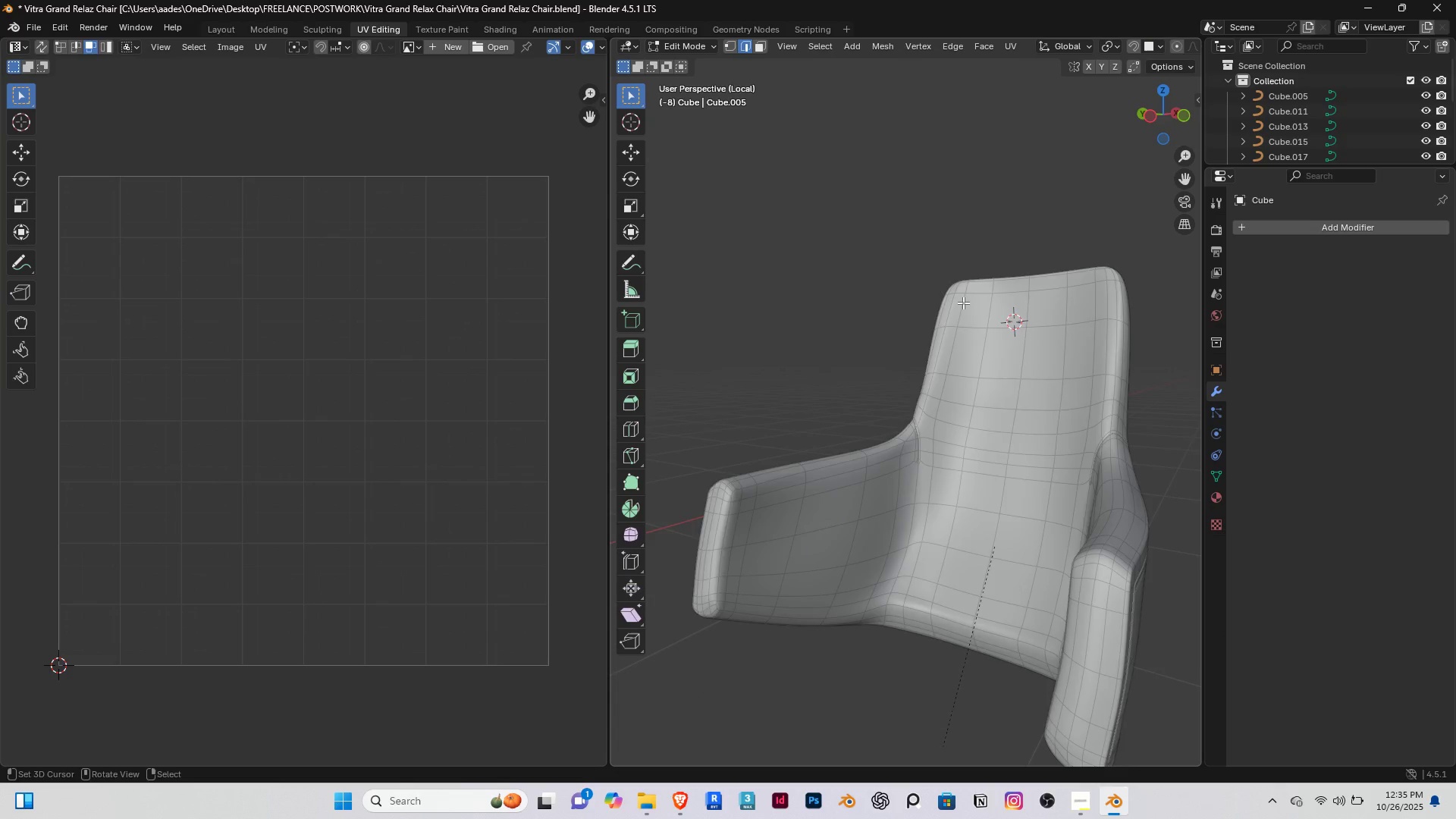 
key(Slash)
 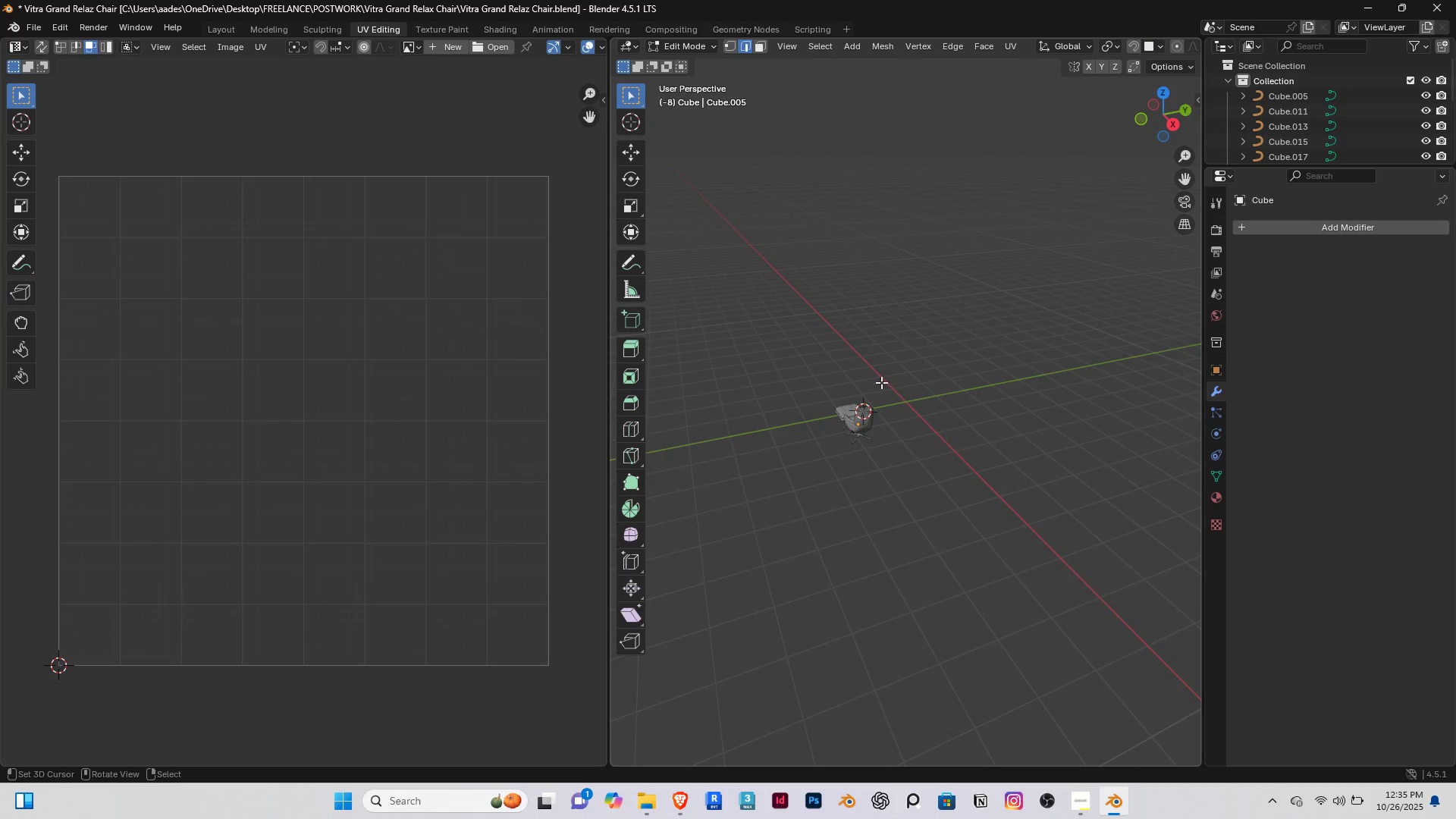 
key(Slash)
 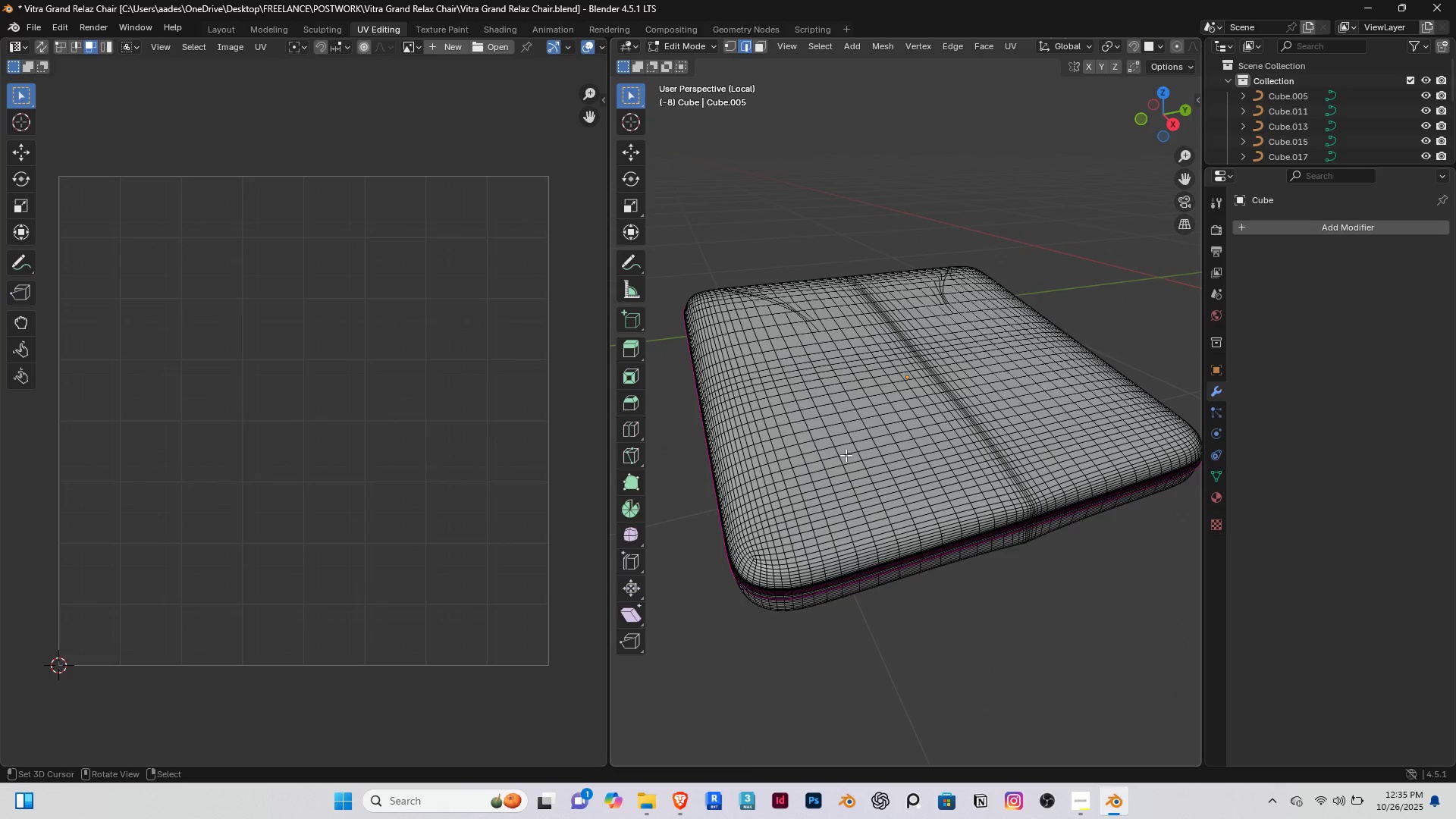 
scroll: coordinate [893, 391], scroll_direction: up, amount: 4.0
 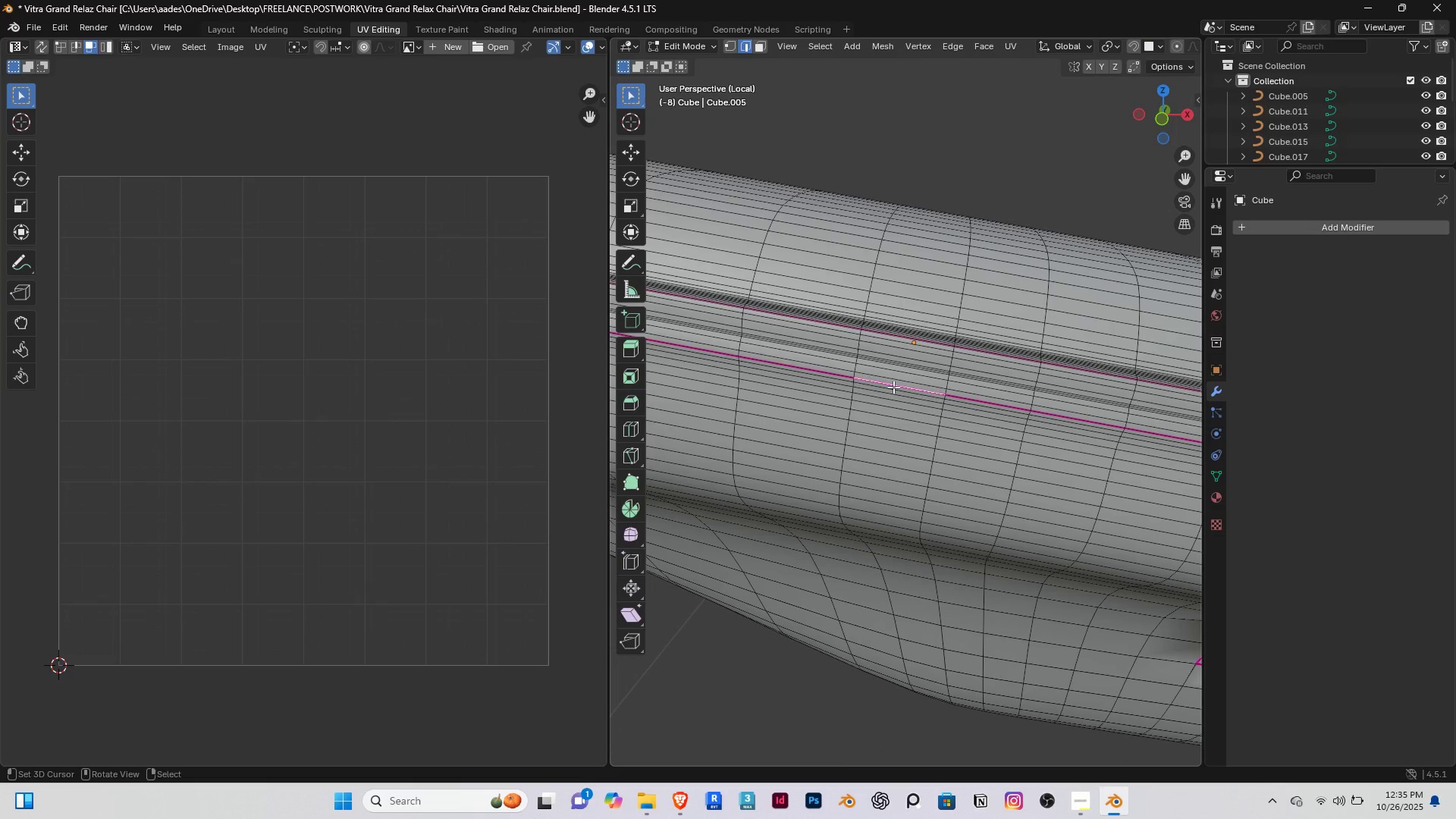 
right_click([893, 387])
 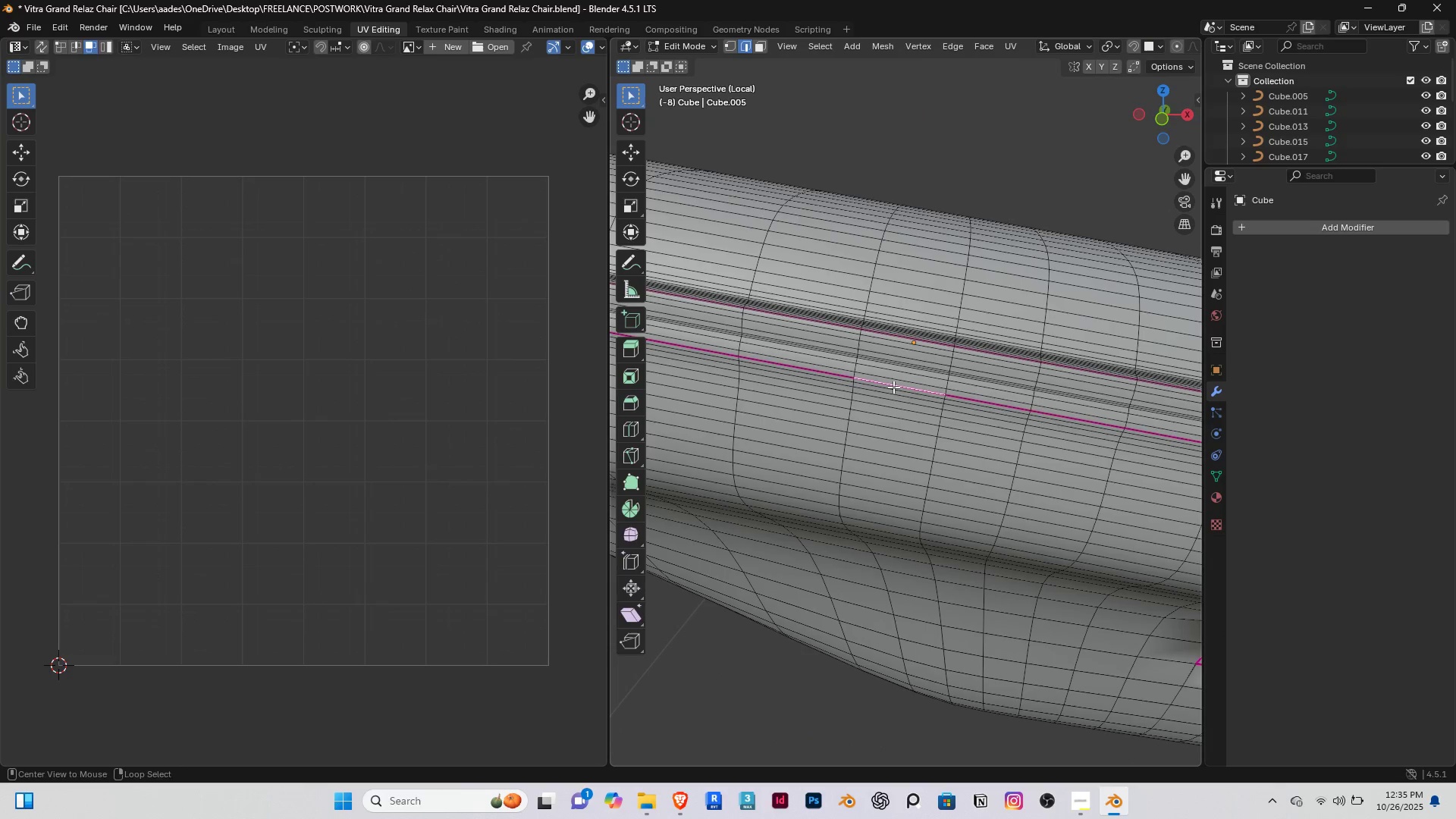 
hold_key(key=AltRight, duration=0.7)
double_click([893, 387])
 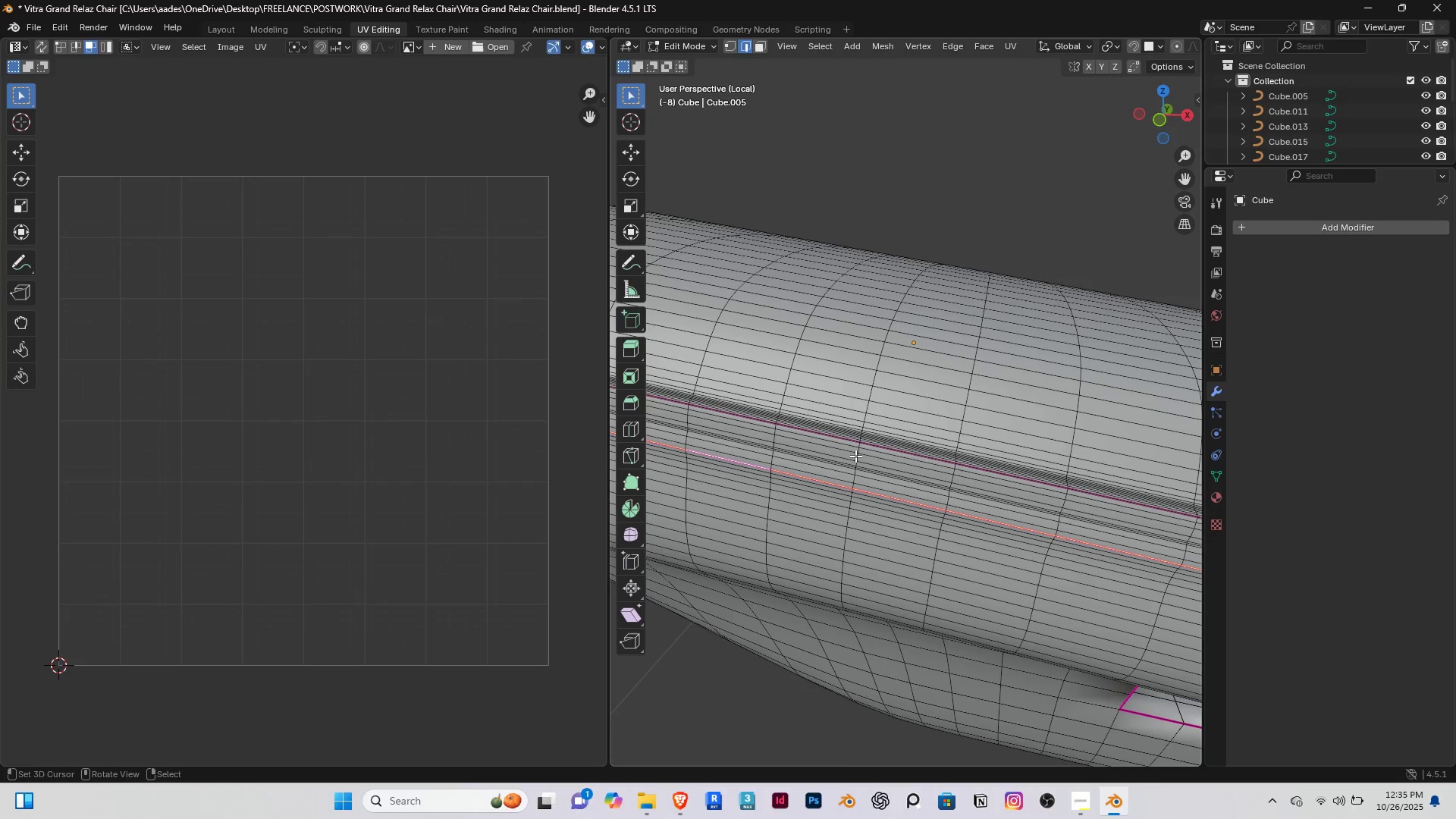 
hold_key(key=AltRight, duration=1.66)
hold_key(key=ShiftRight, duration=1.5)
right_click([887, 450])
 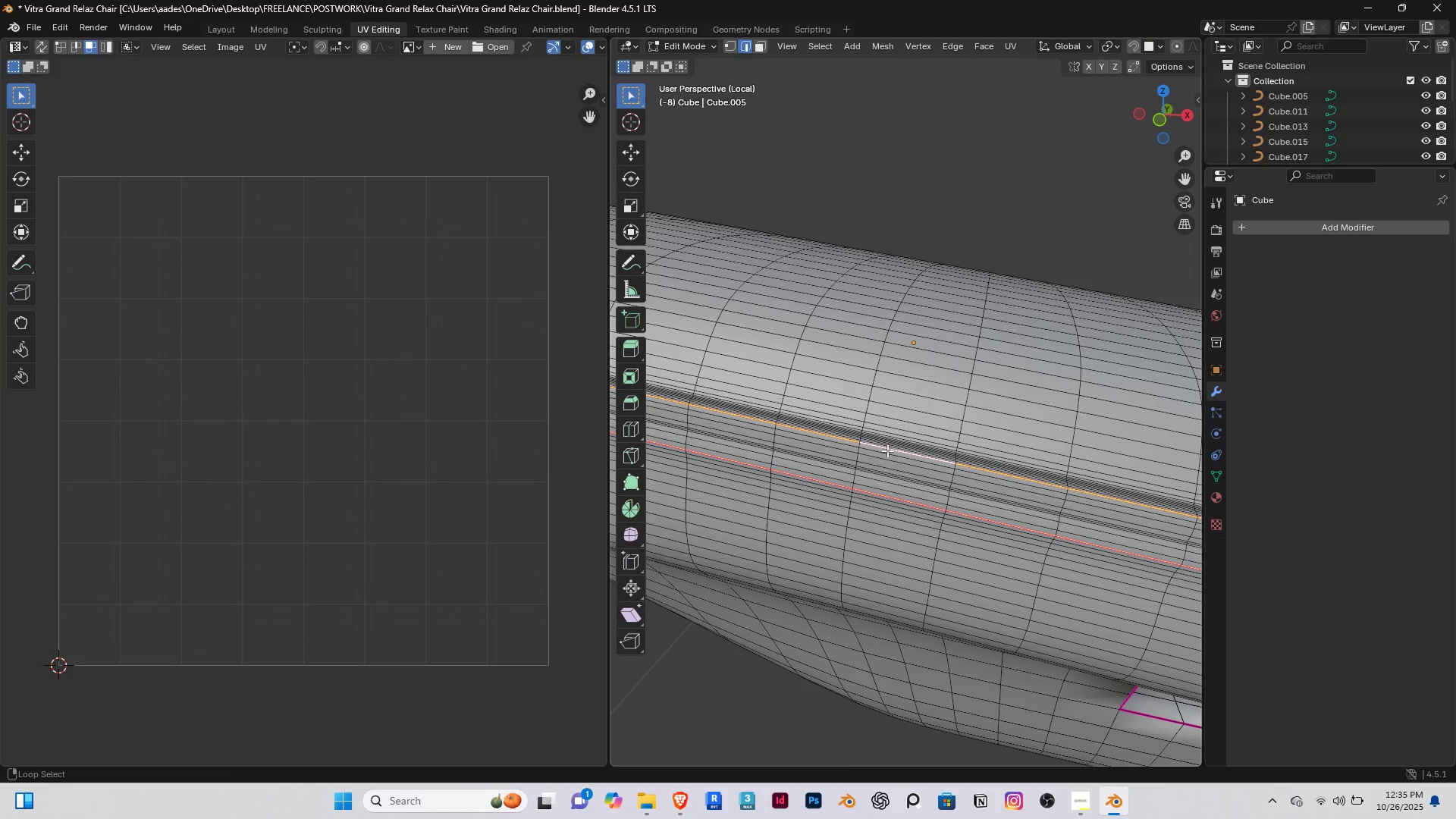 
key(Alt+Shift+ShiftRight)
 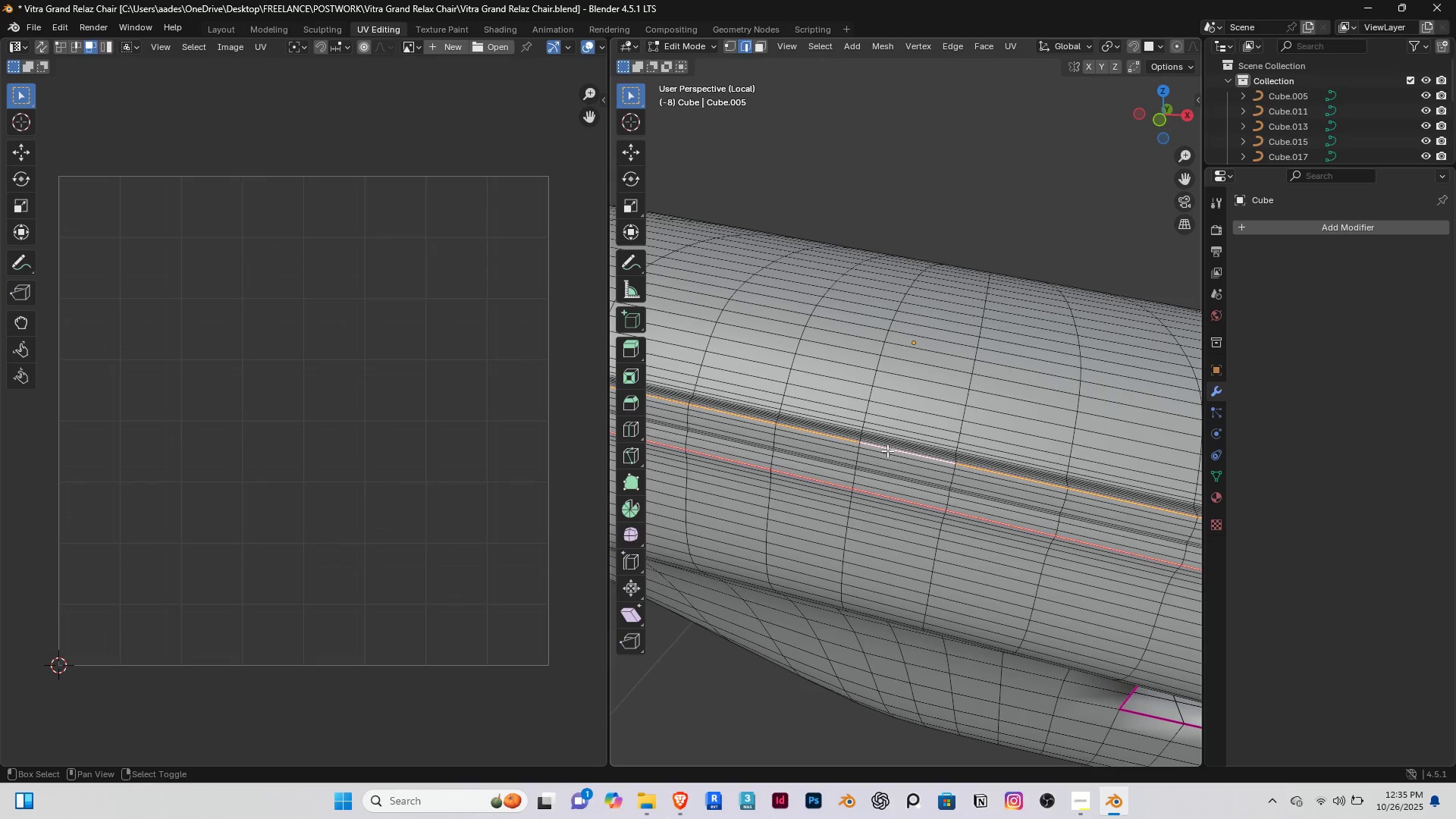 
key(Alt+Shift+ShiftRight)
 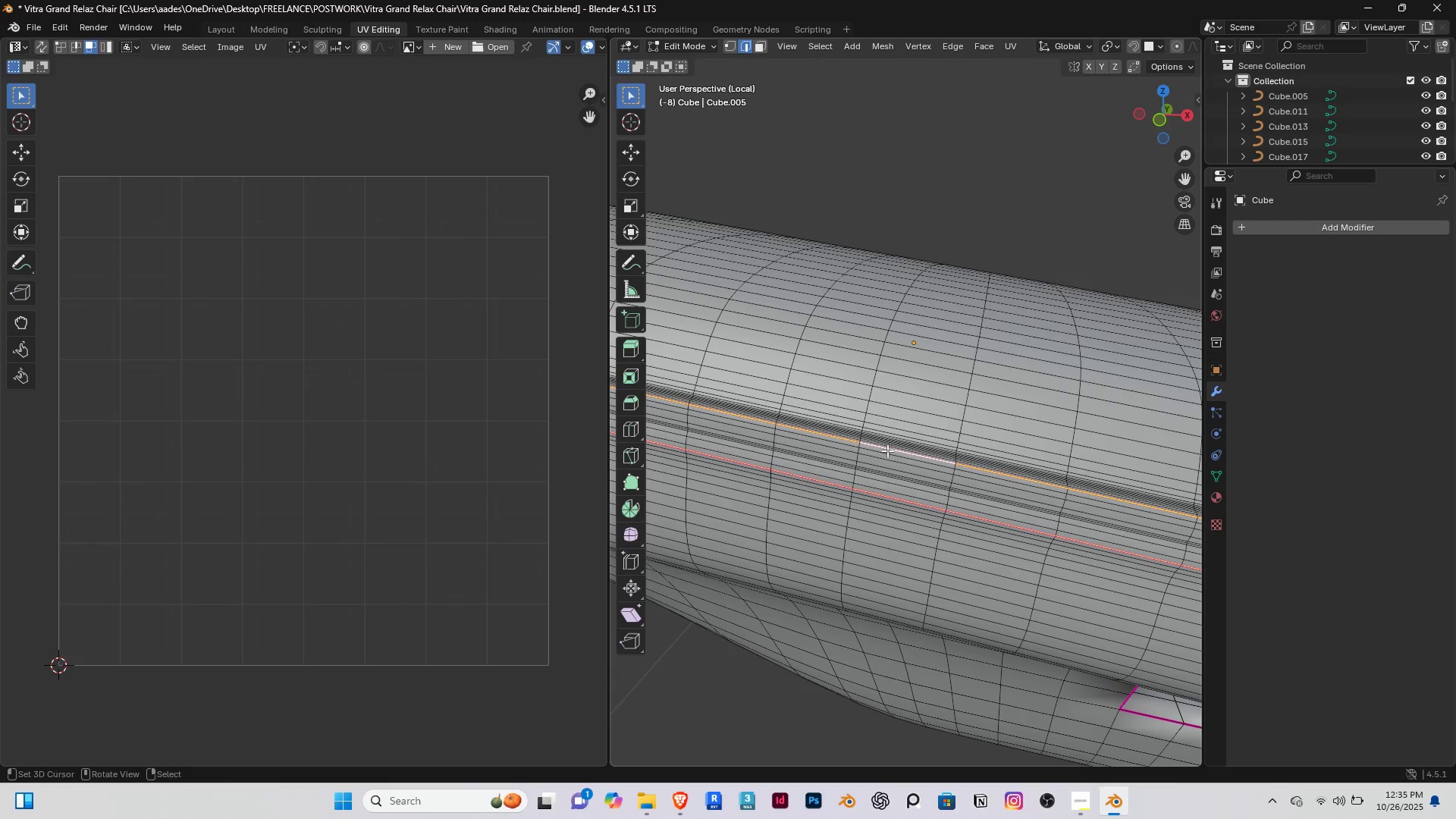 
key(M)
 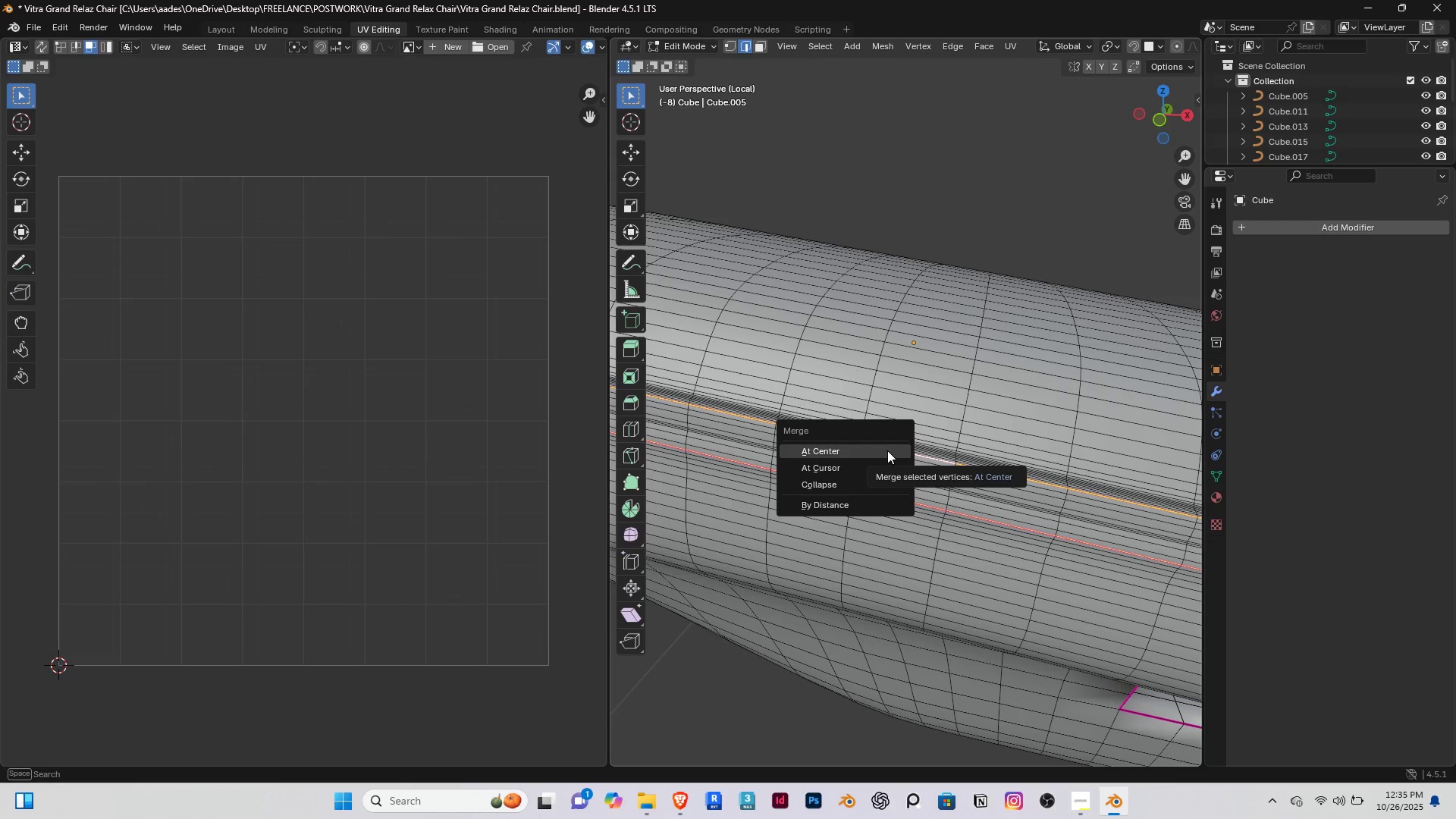 
right_click([887, 450])
 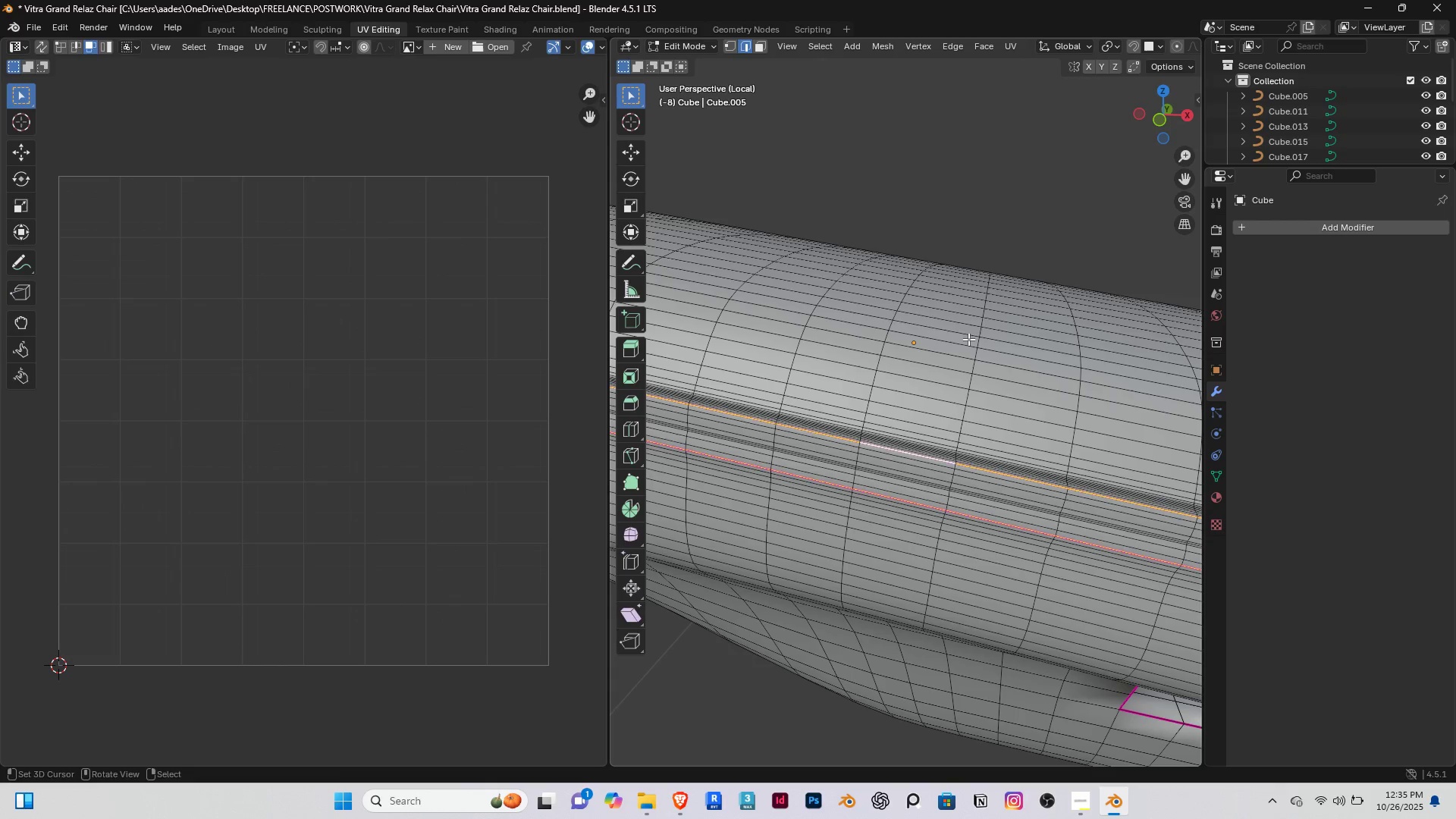 
right_click([968, 339])
 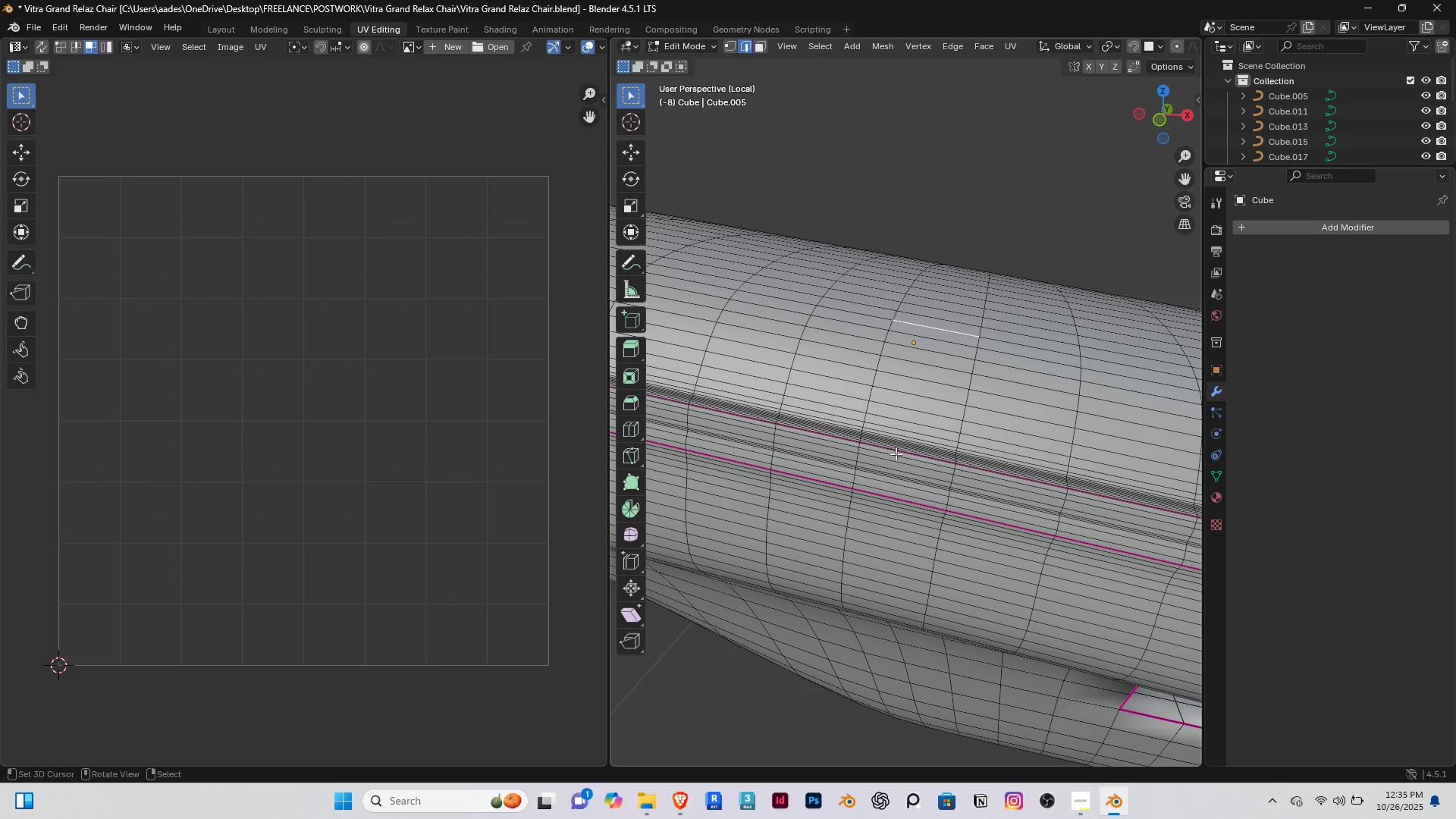 
right_click([896, 453])
 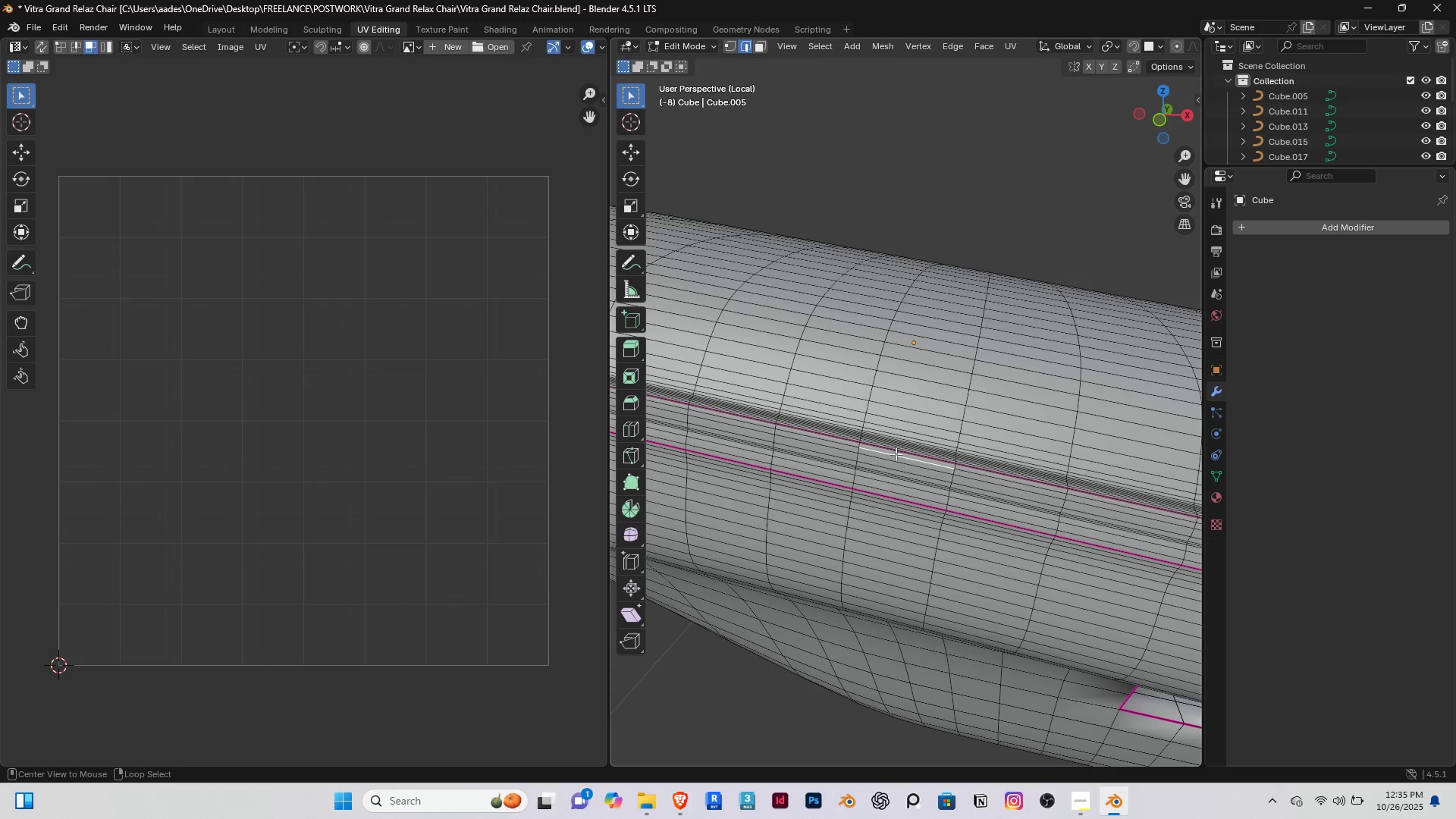 
hold_key(key=AltRight, duration=1.93)
right_click([832, 438])
 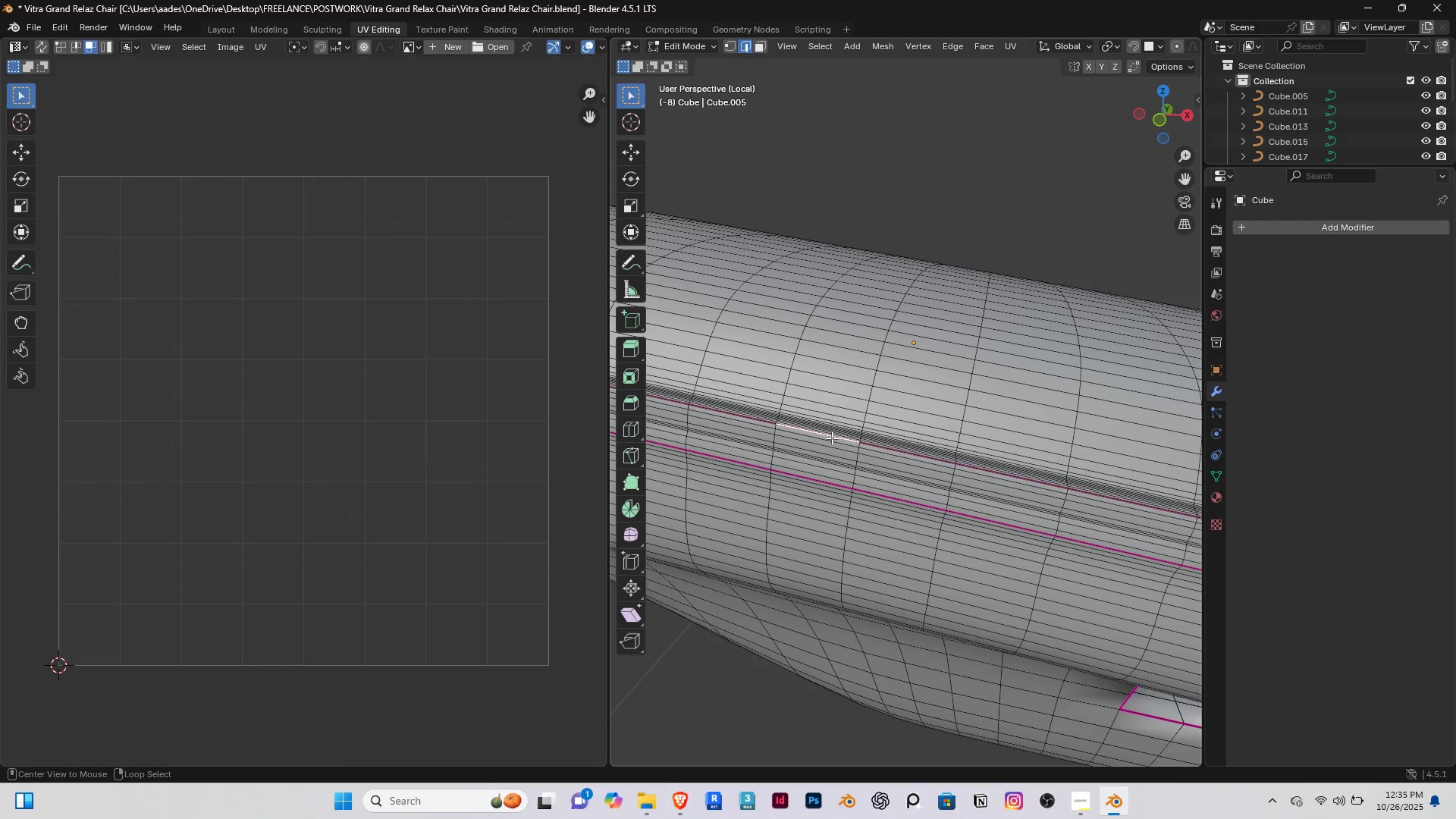 
double_click([832, 438])
 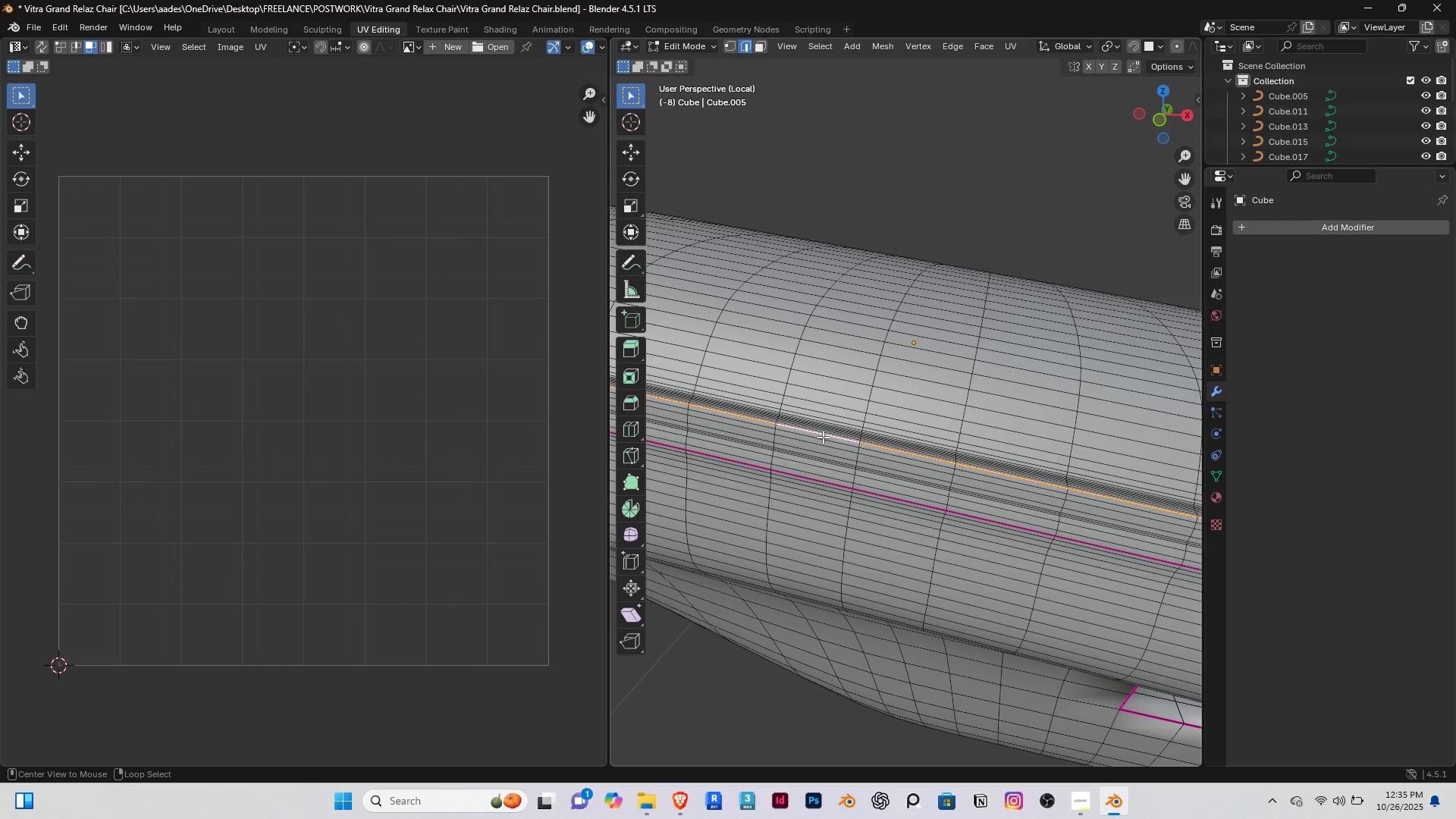 
hold_key(key=AltRight, duration=1.54)
hold_key(key=ShiftRight, duration=1.47)
right_click([812, 479])
 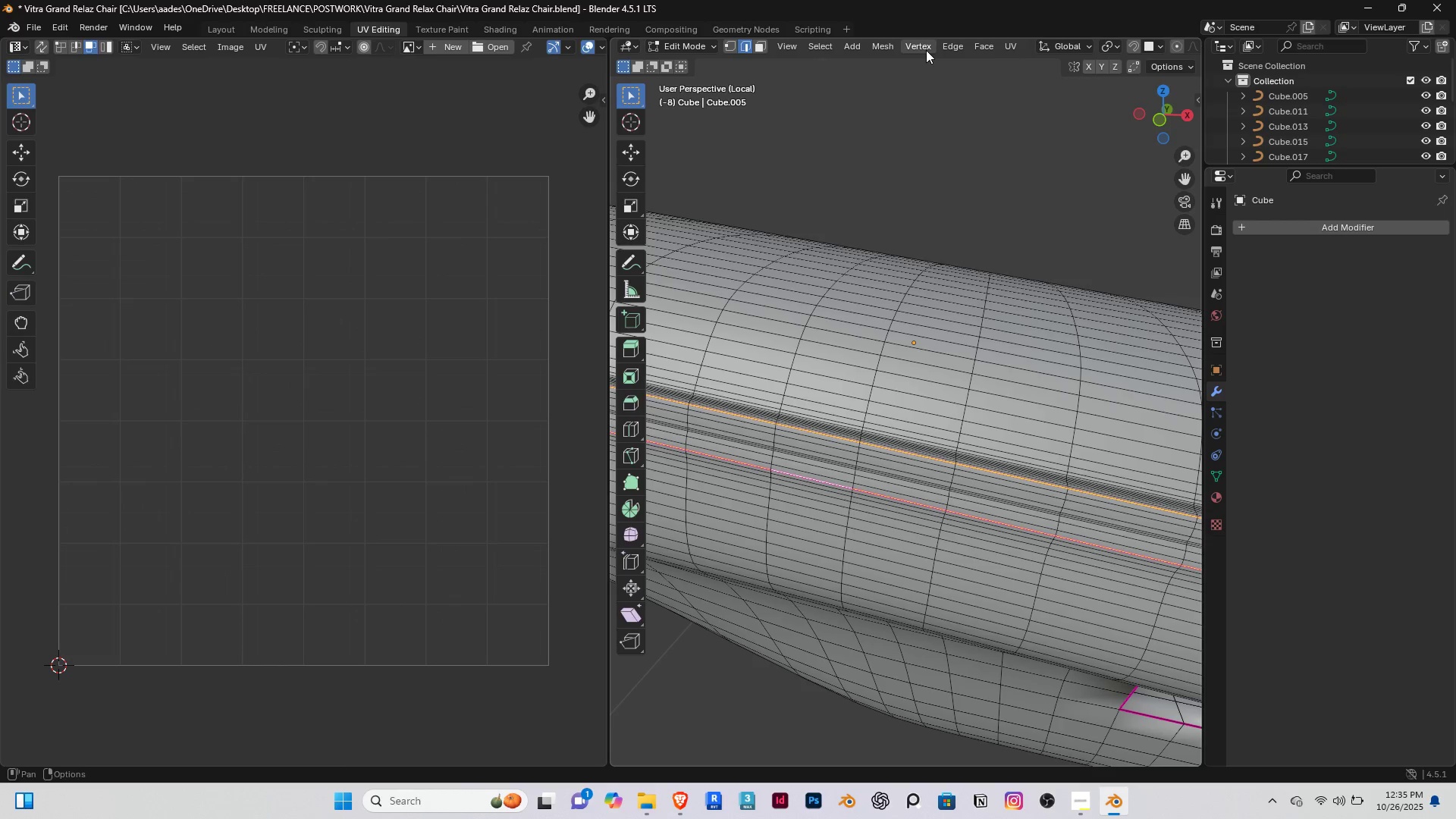 
left_click([949, 42])
 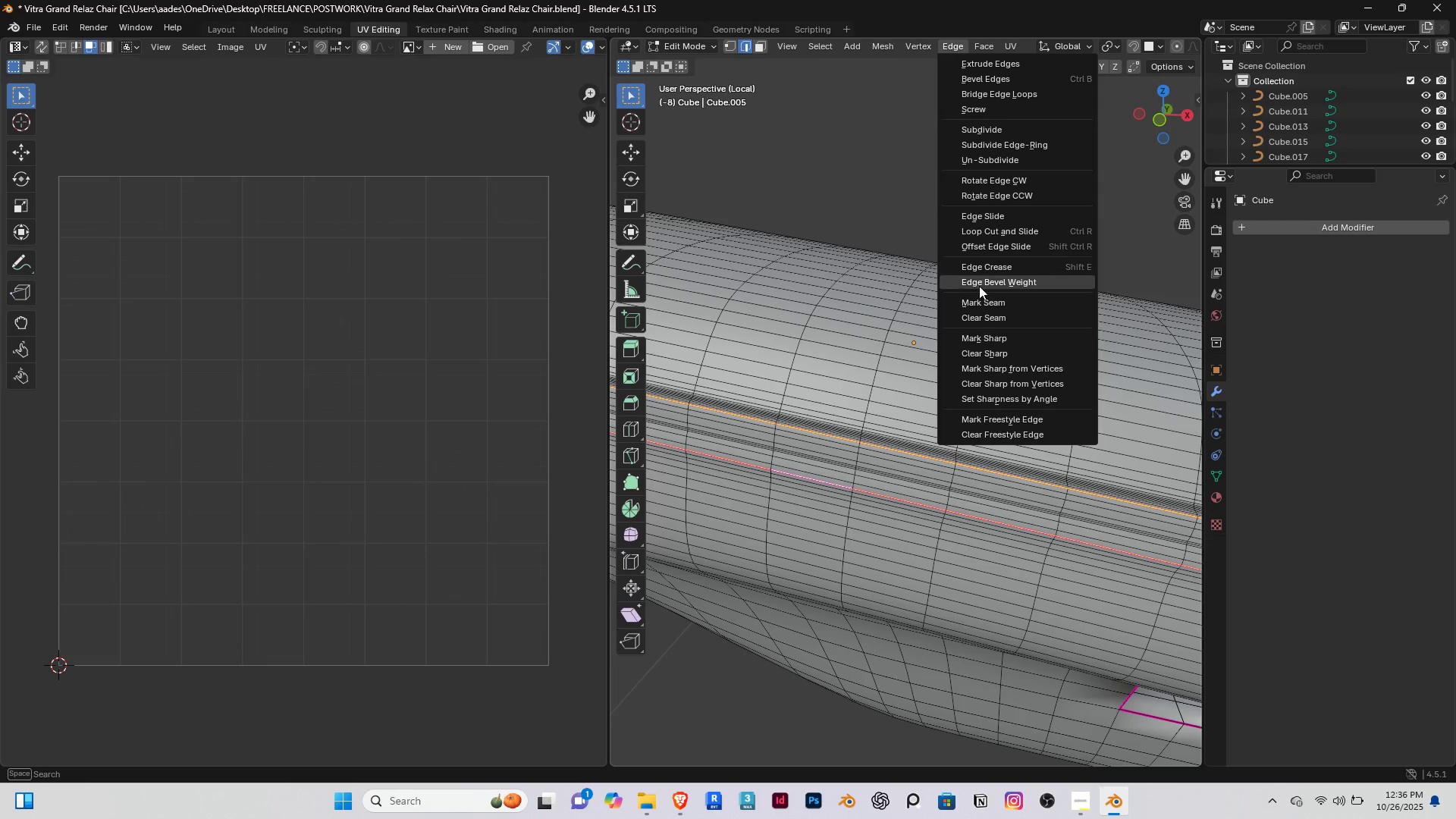 
left_click([980, 302])
 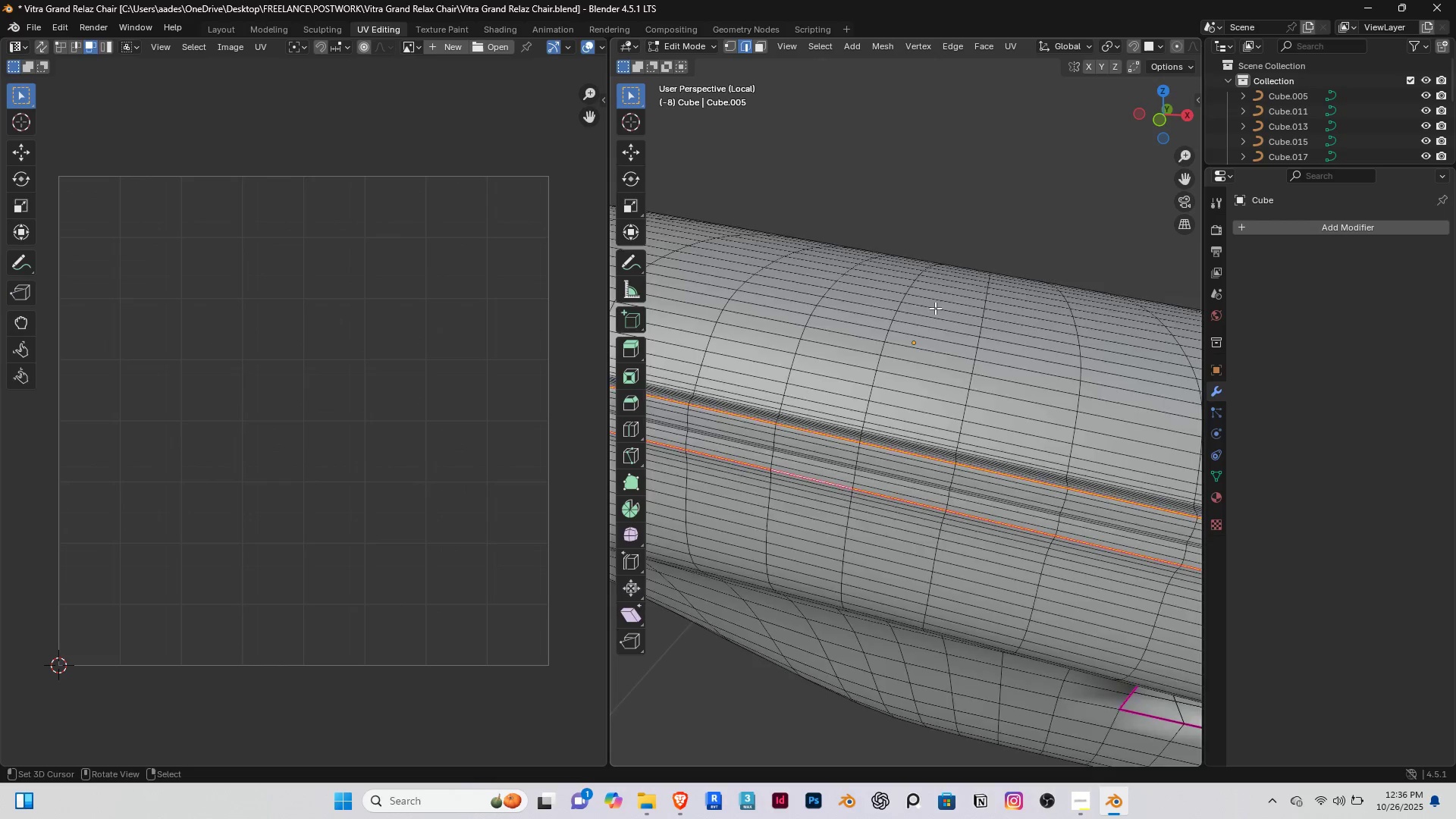 
scroll: coordinate [935, 308], scroll_direction: down, amount: 3.0
 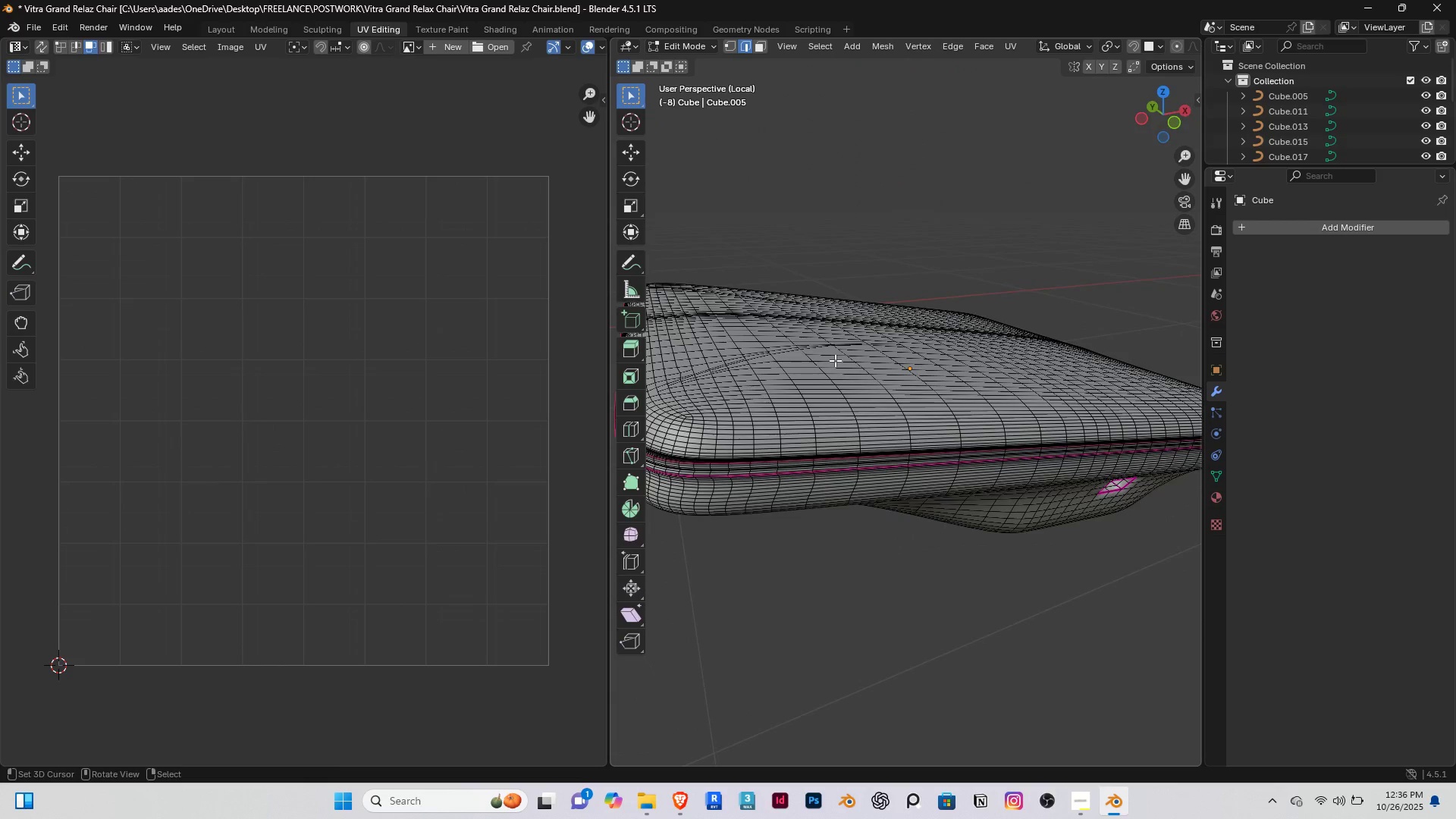 
wait(6.28)
 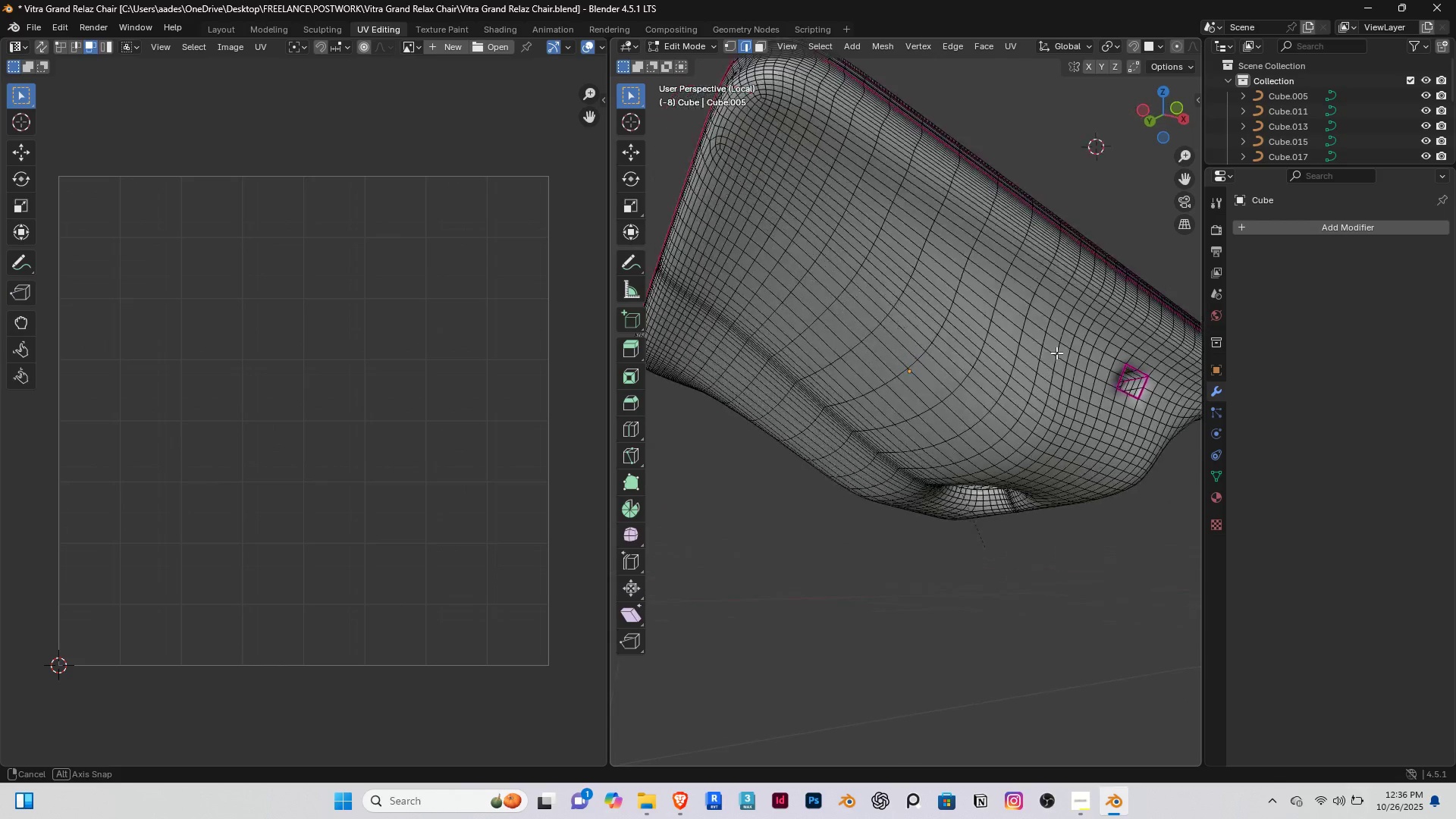 
key(3)
 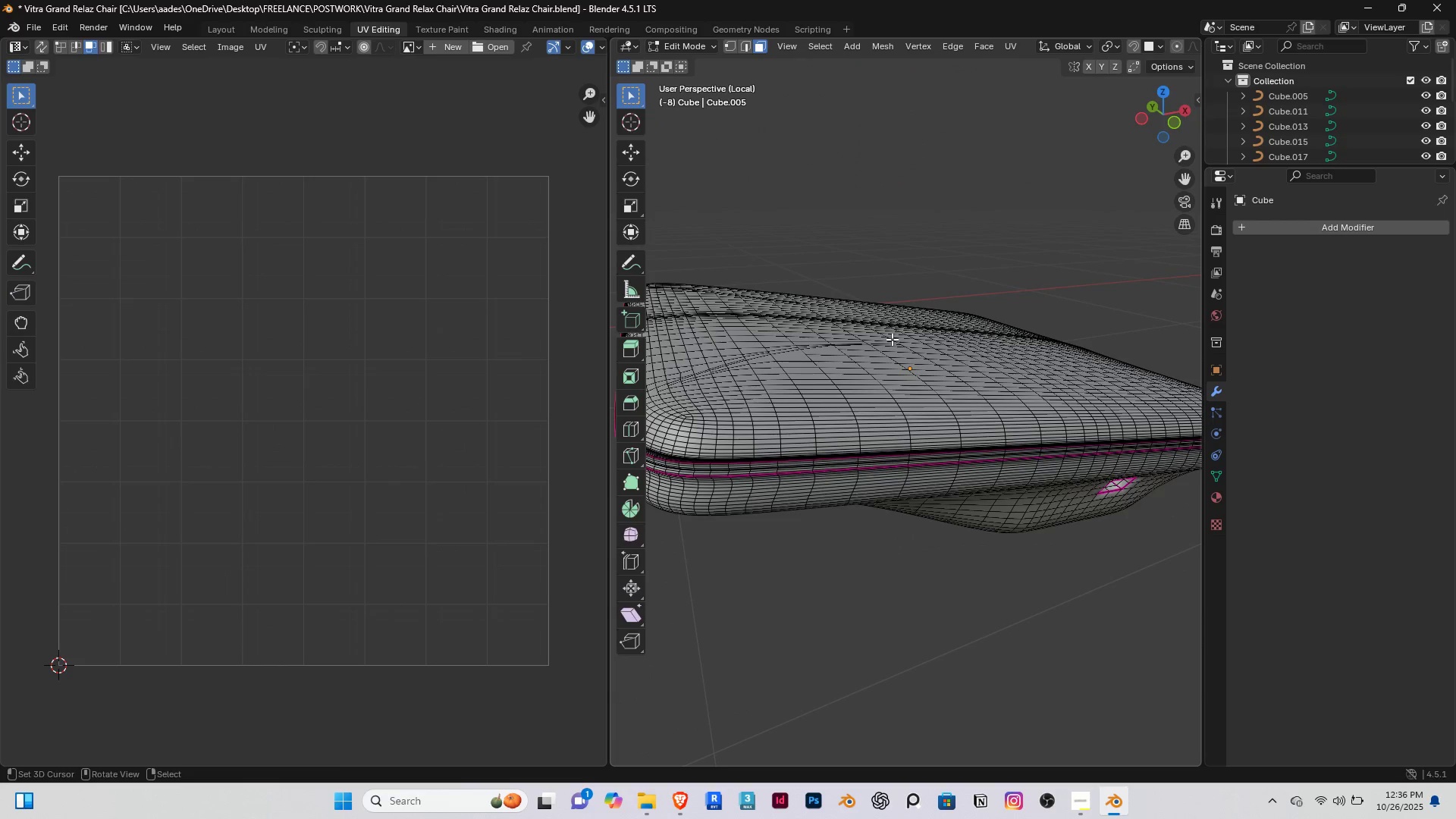 
right_click([892, 339])
 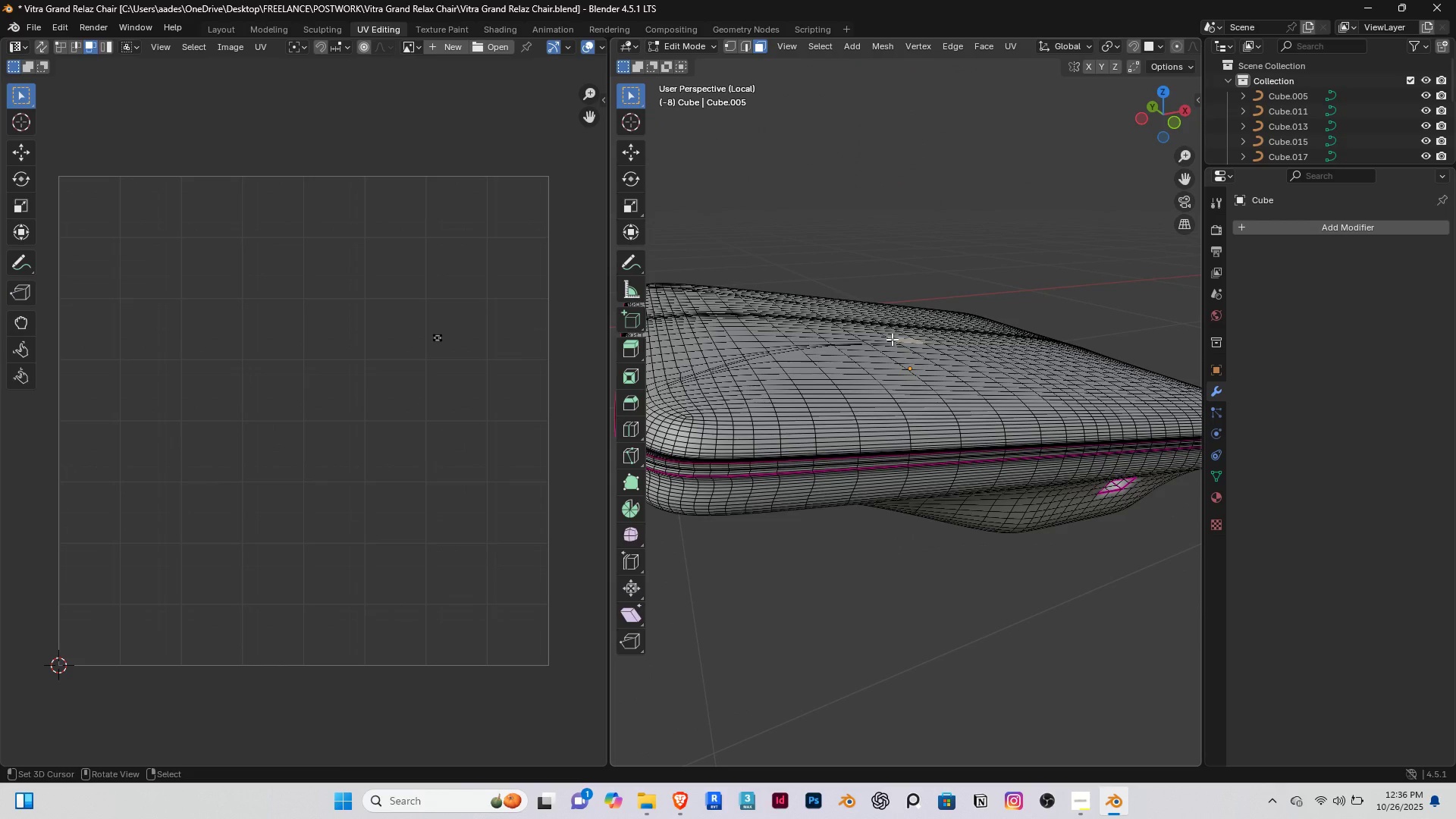 
key(L)
 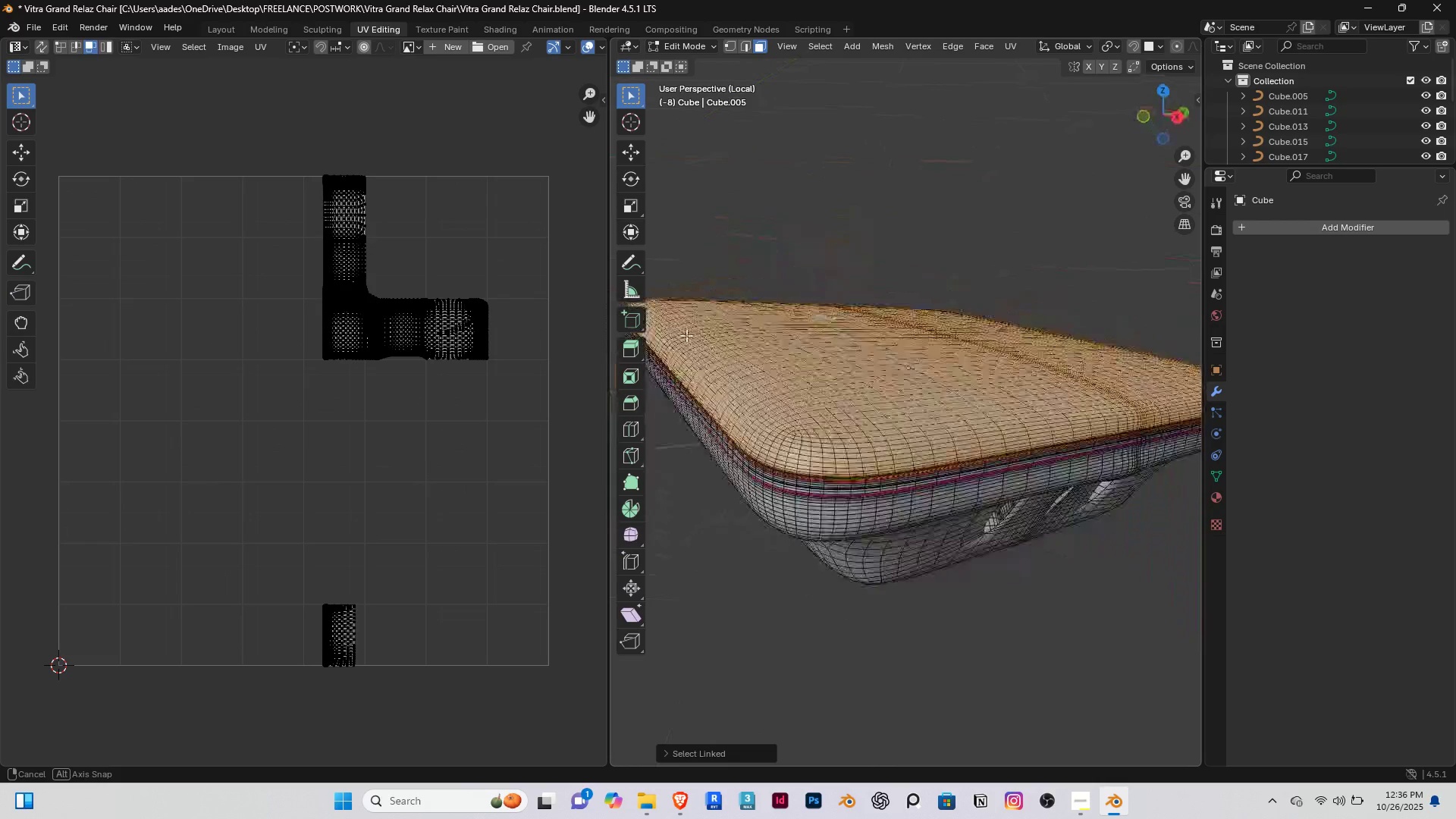 
type(ll)
 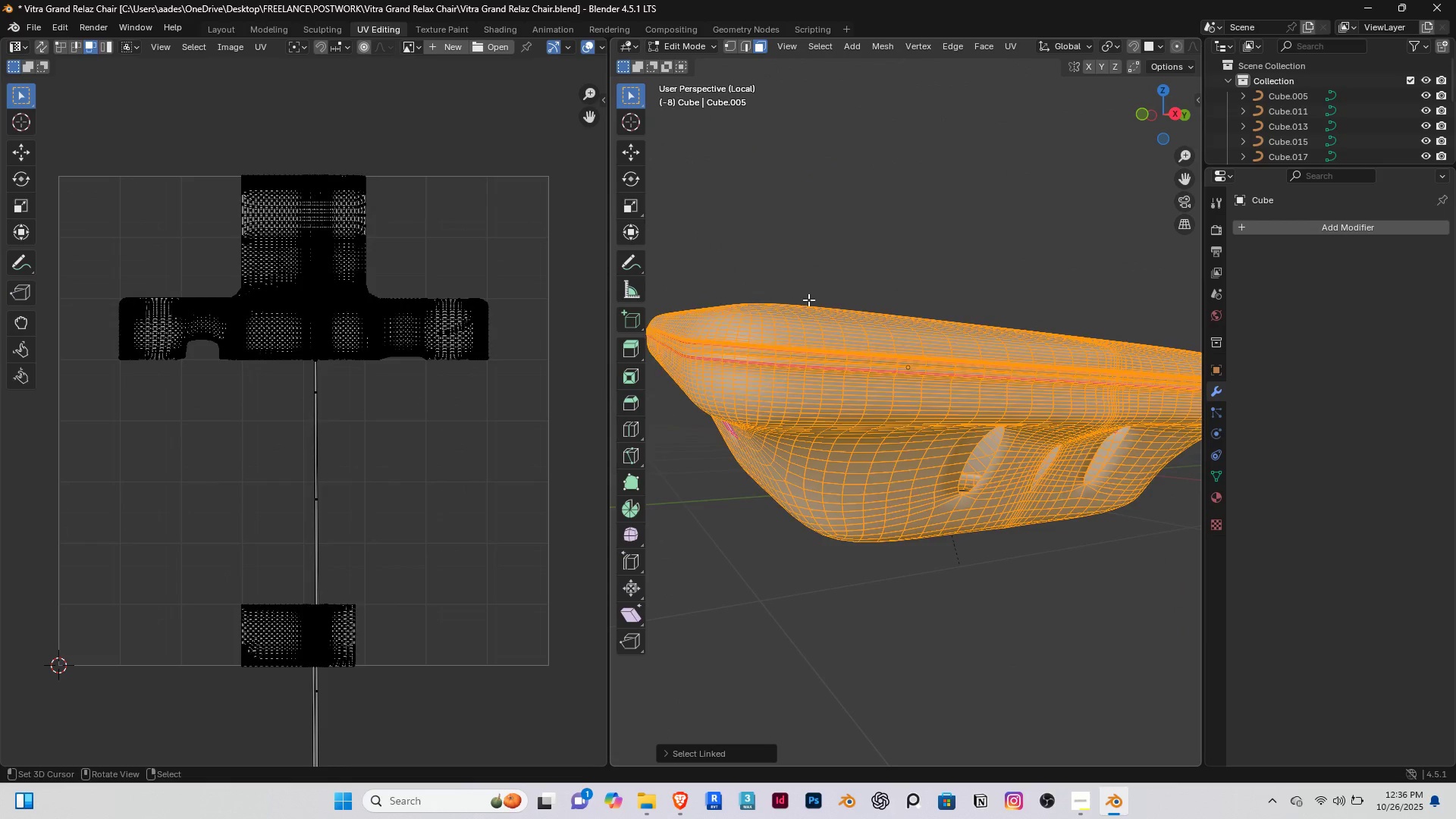 
right_click([808, 300])
 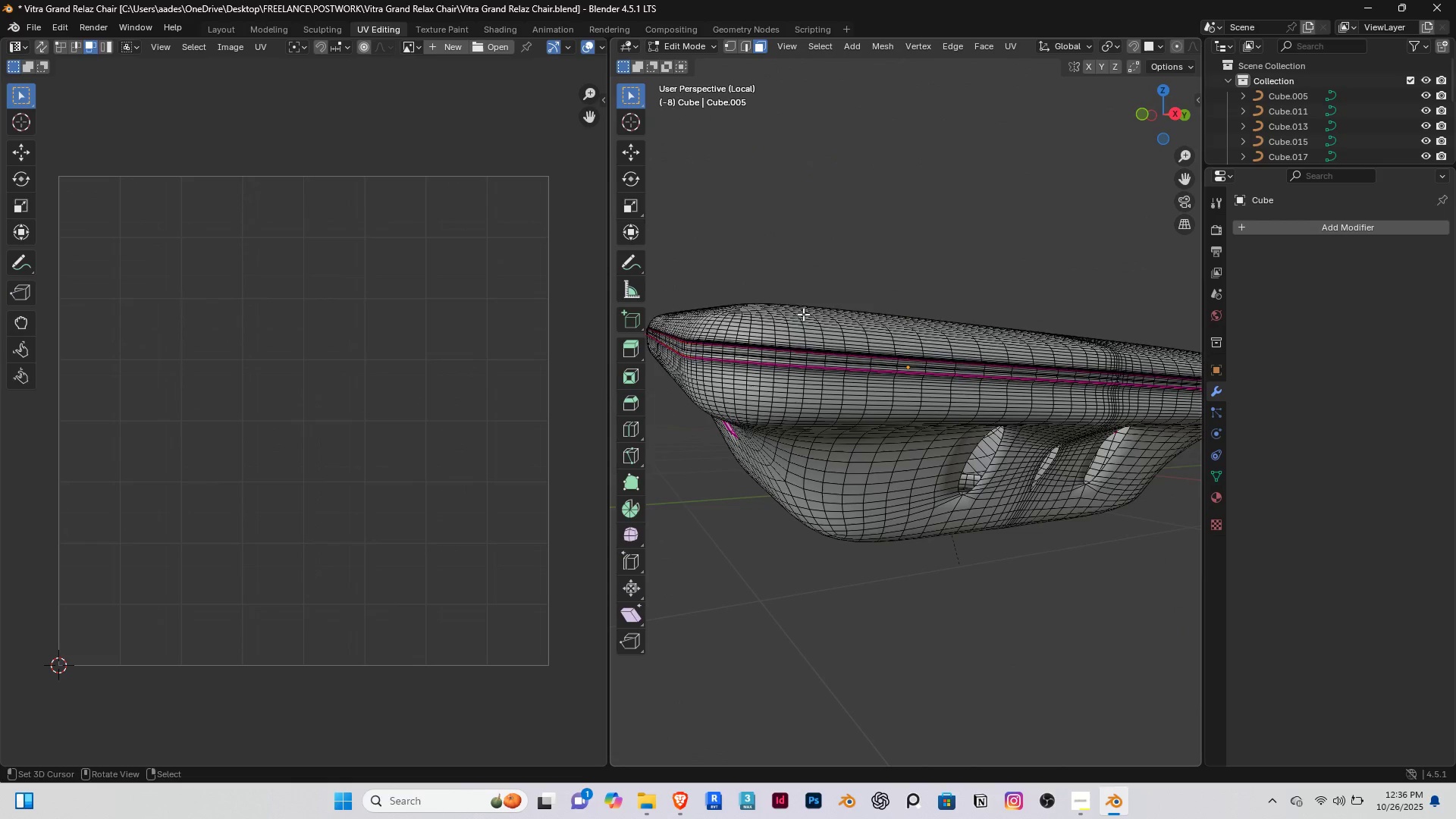 
key(L)
 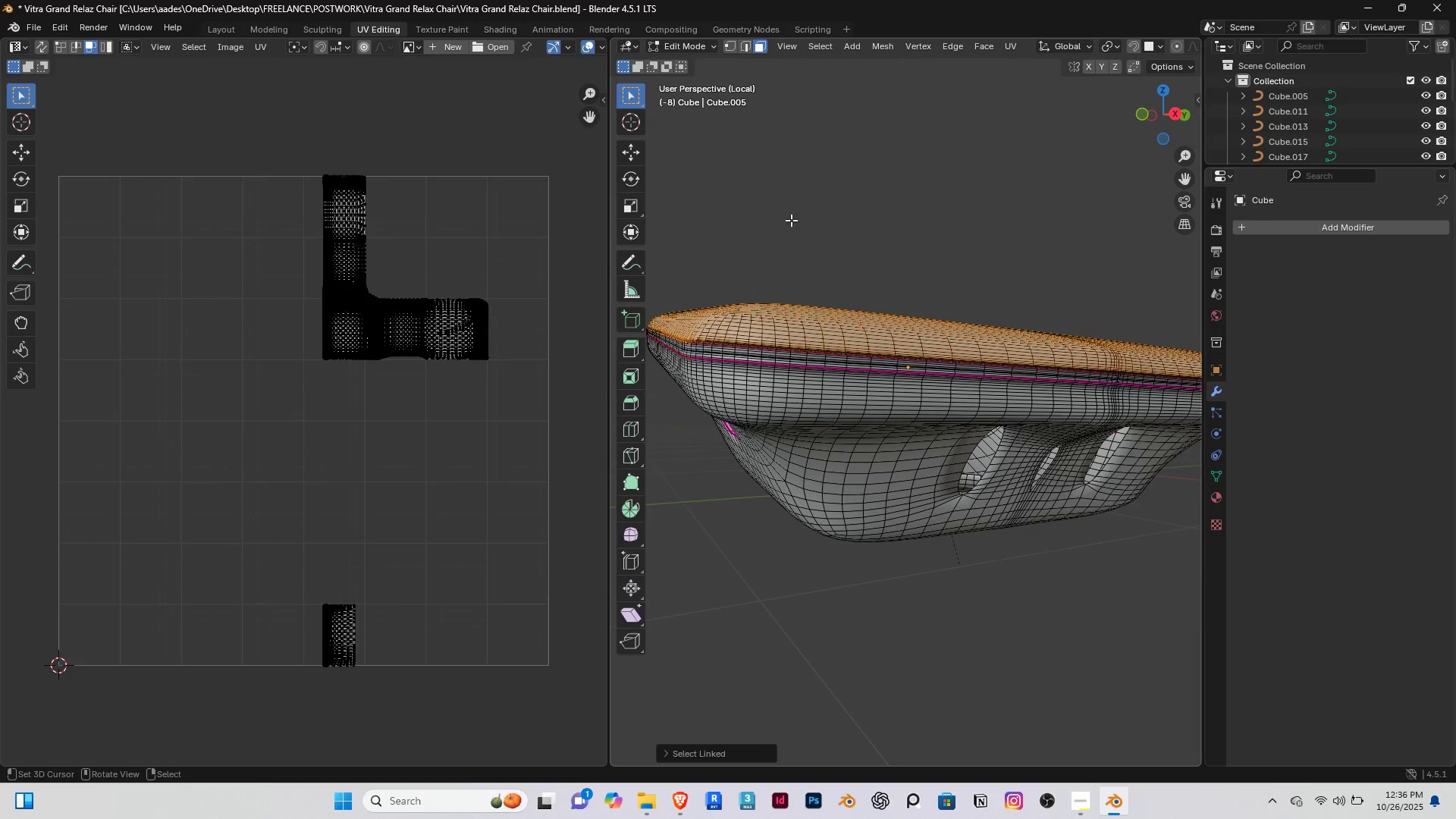 
right_click([791, 220])
 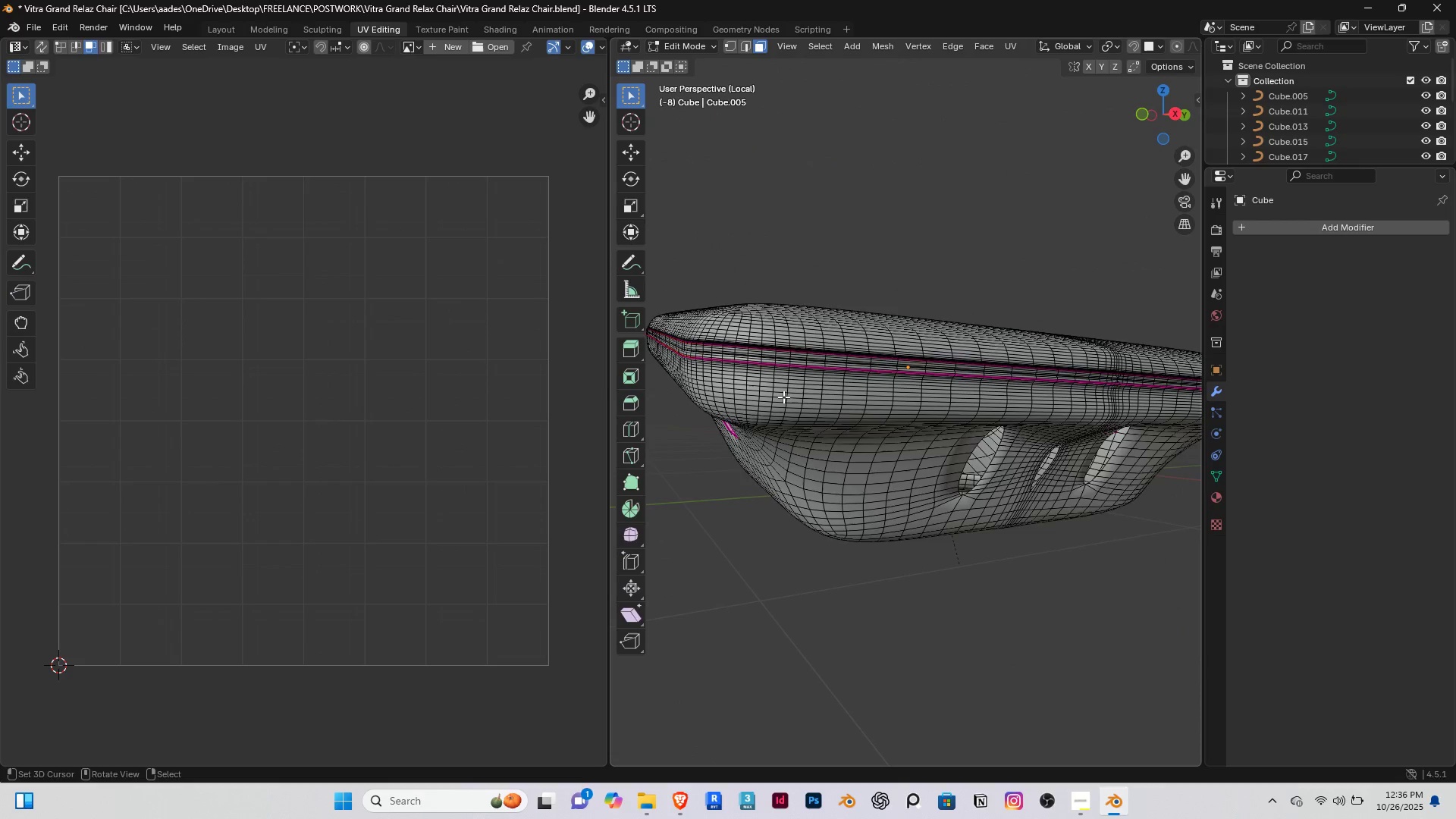 
key(L)
 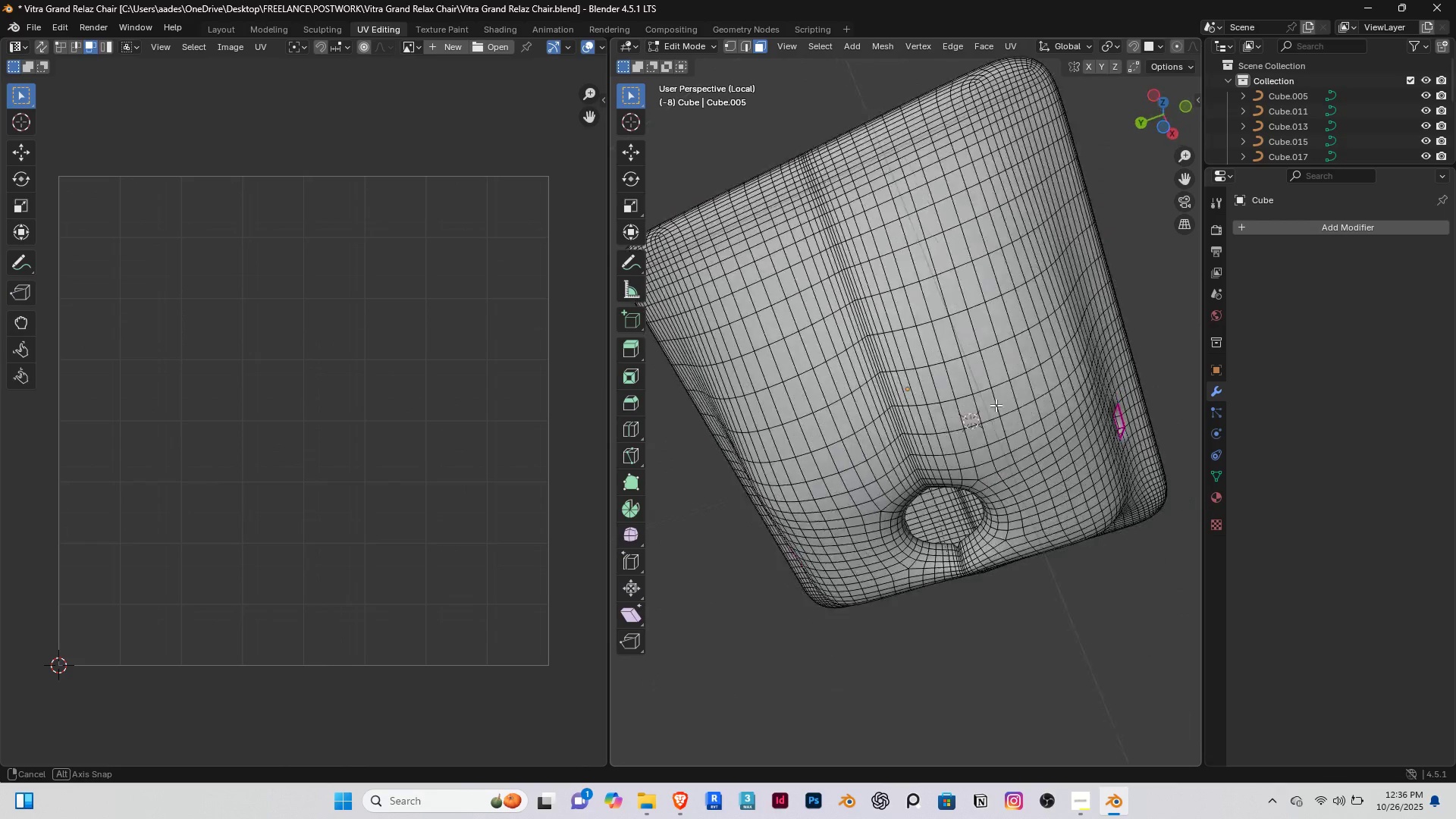 
scroll: coordinate [846, 185], scroll_direction: up, amount: 2.0
 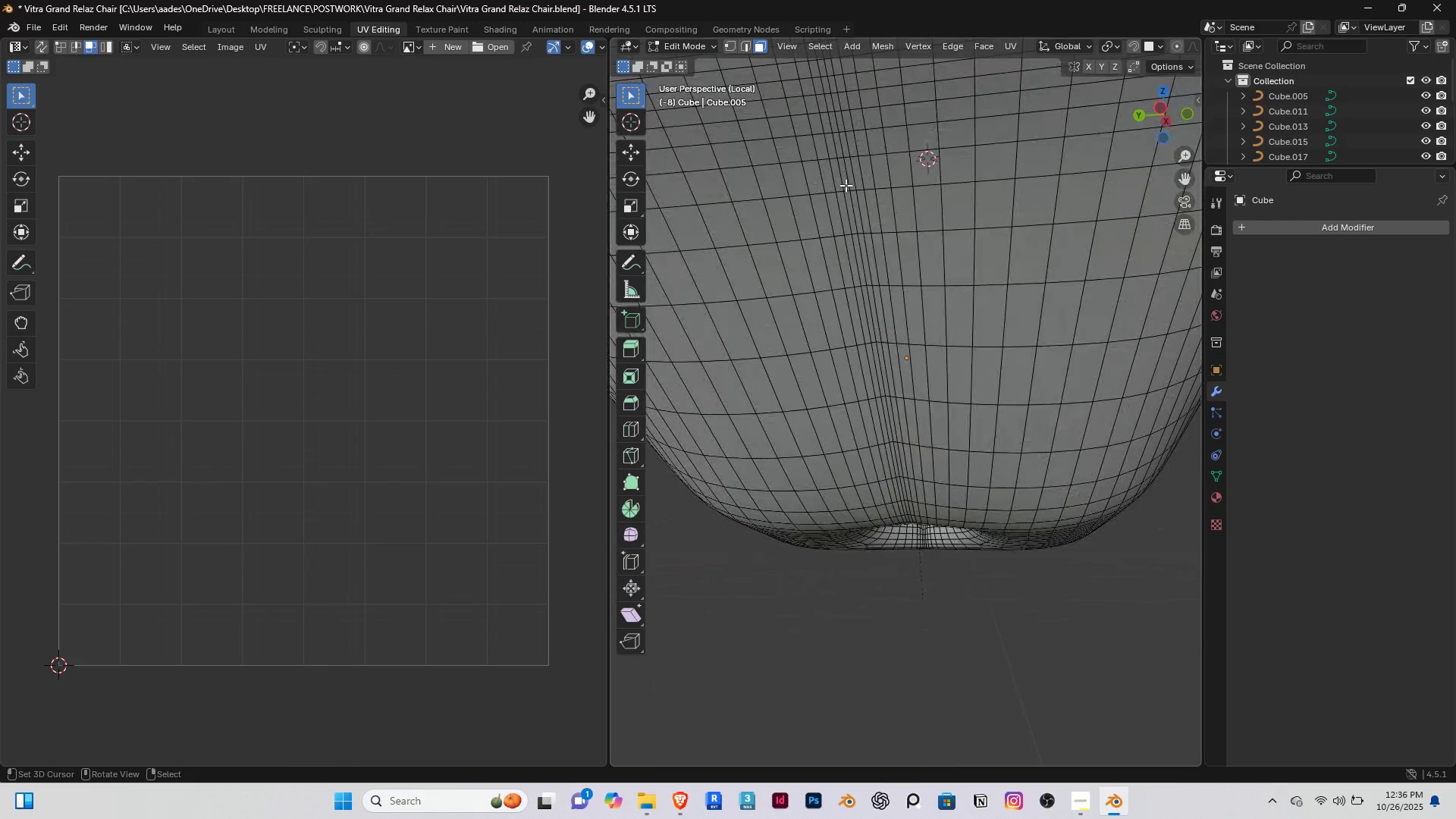 
hold_key(key=ShiftRight, duration=0.47)
 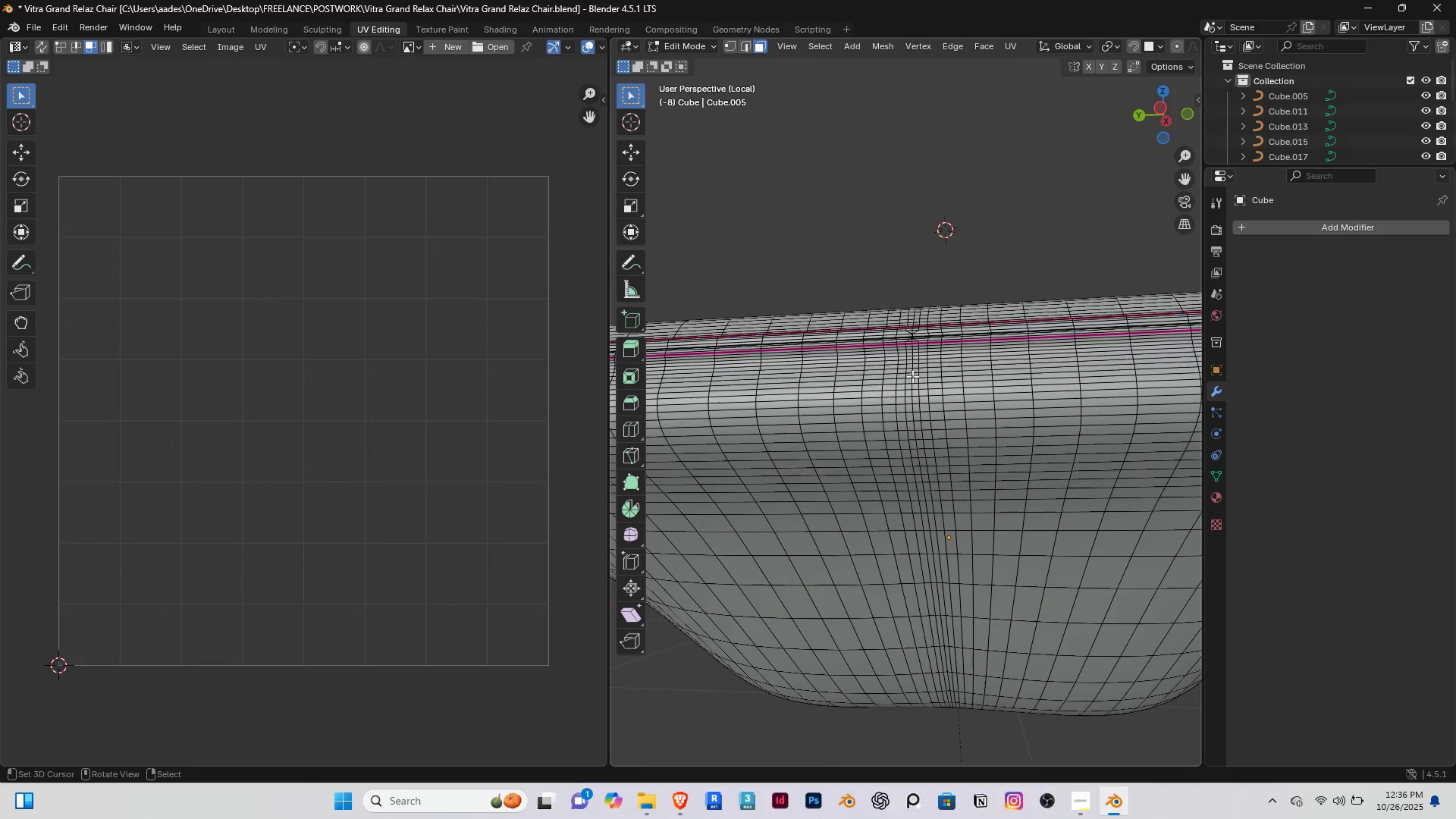 
scroll: coordinate [921, 301], scroll_direction: up, amount: 3.0
 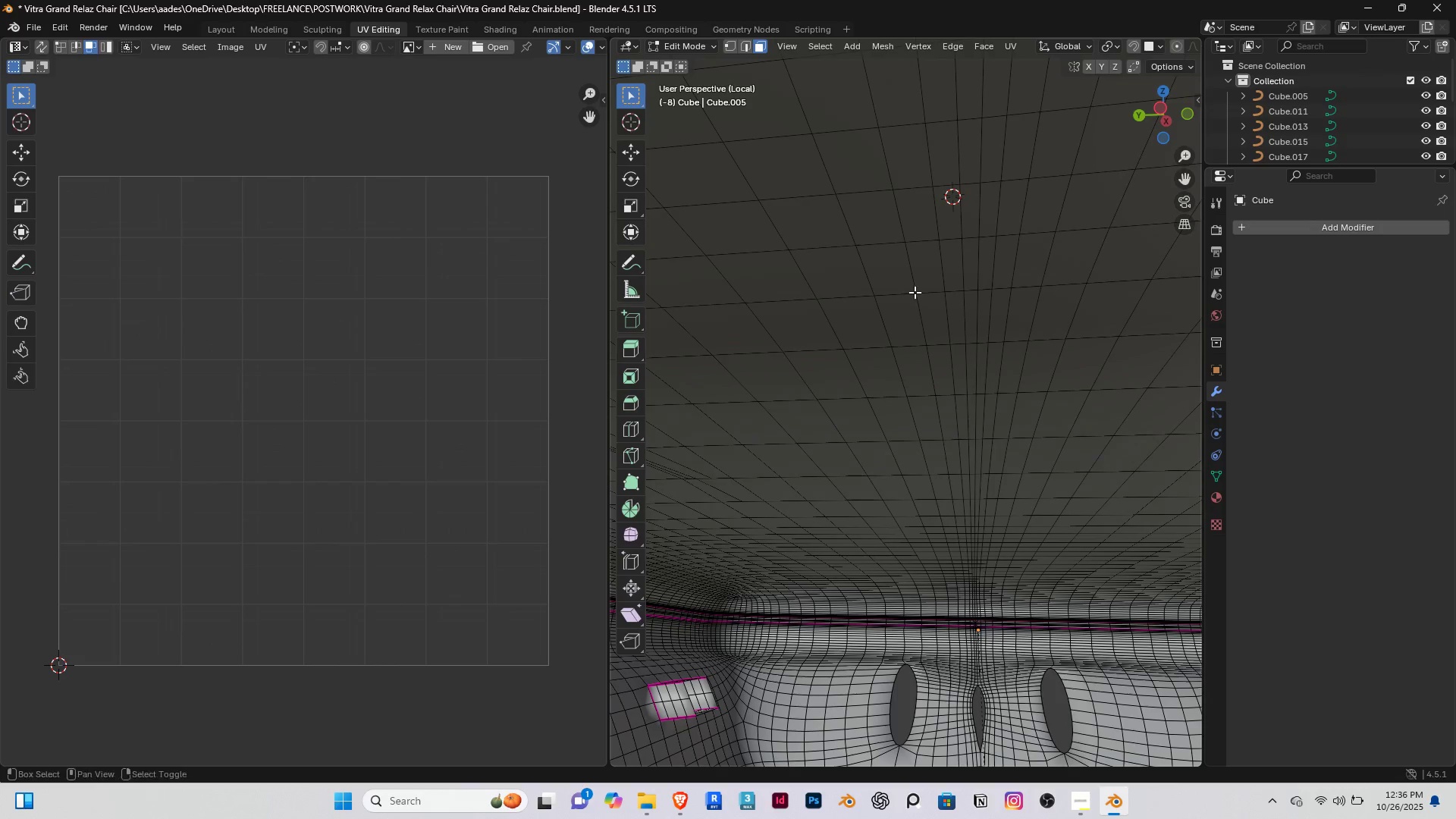 
key(Shift+ShiftRight)
 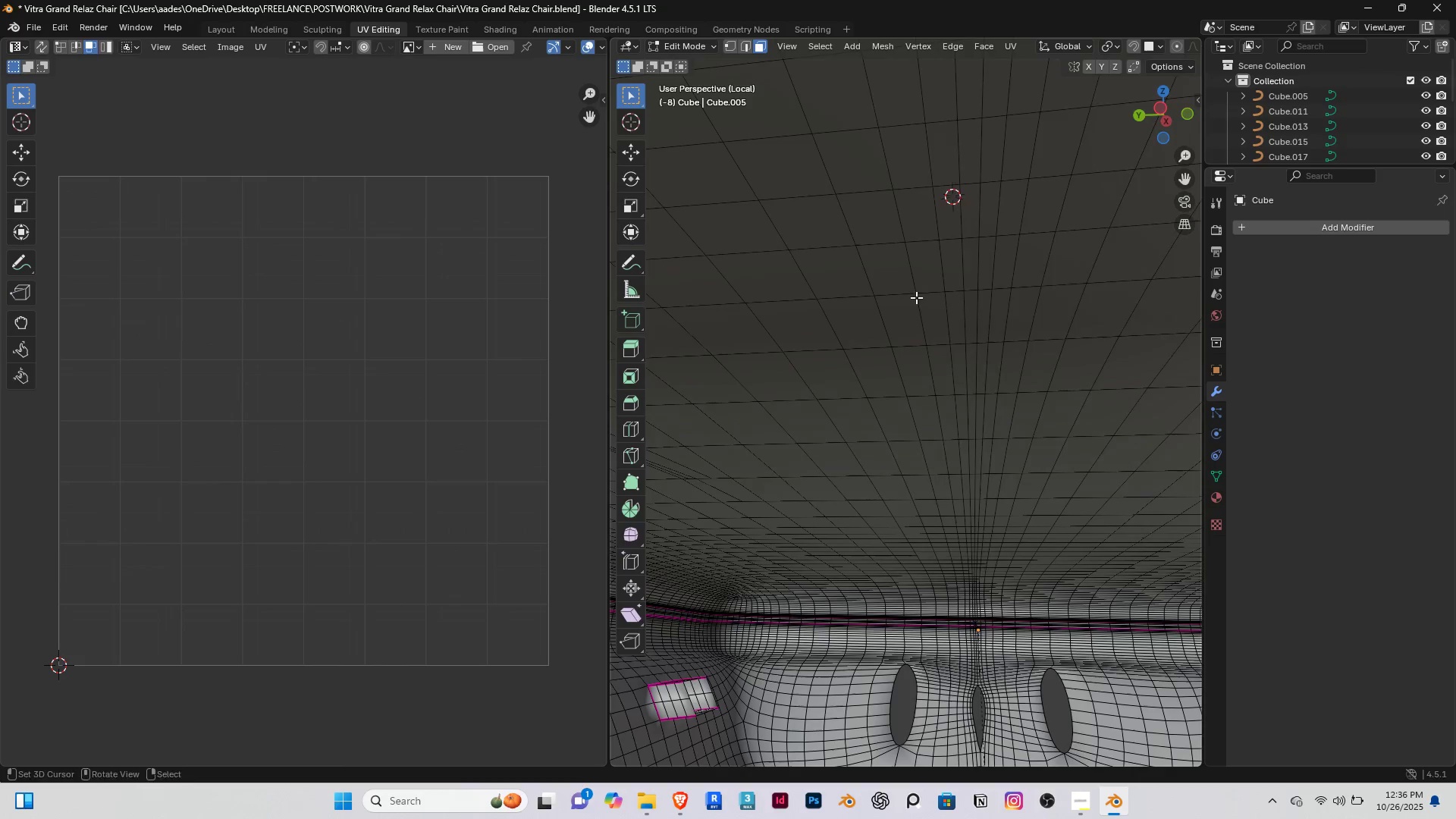 
key(Control+ControlRight)
 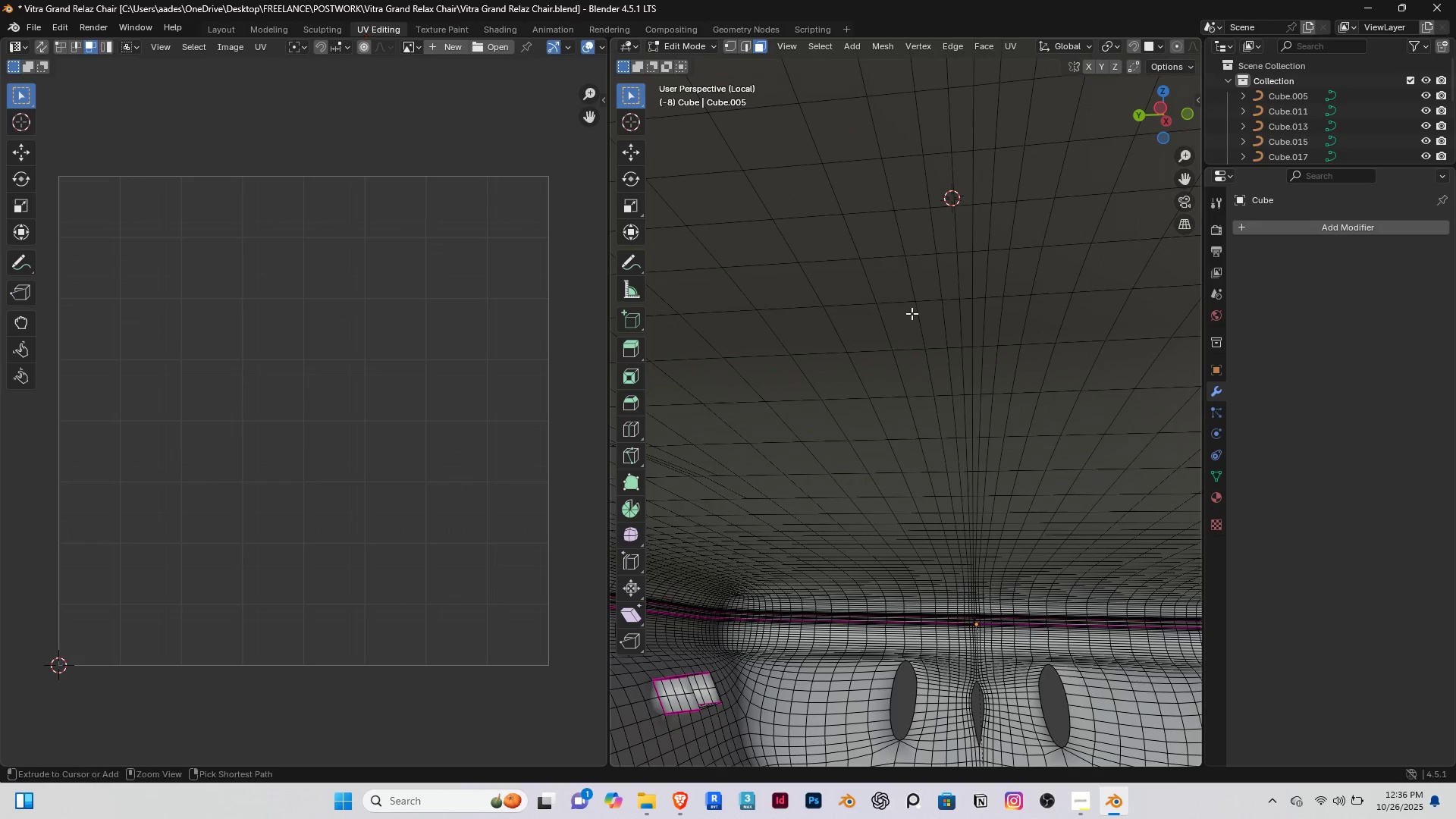 
hold_key(key=ControlRight, duration=0.49)
 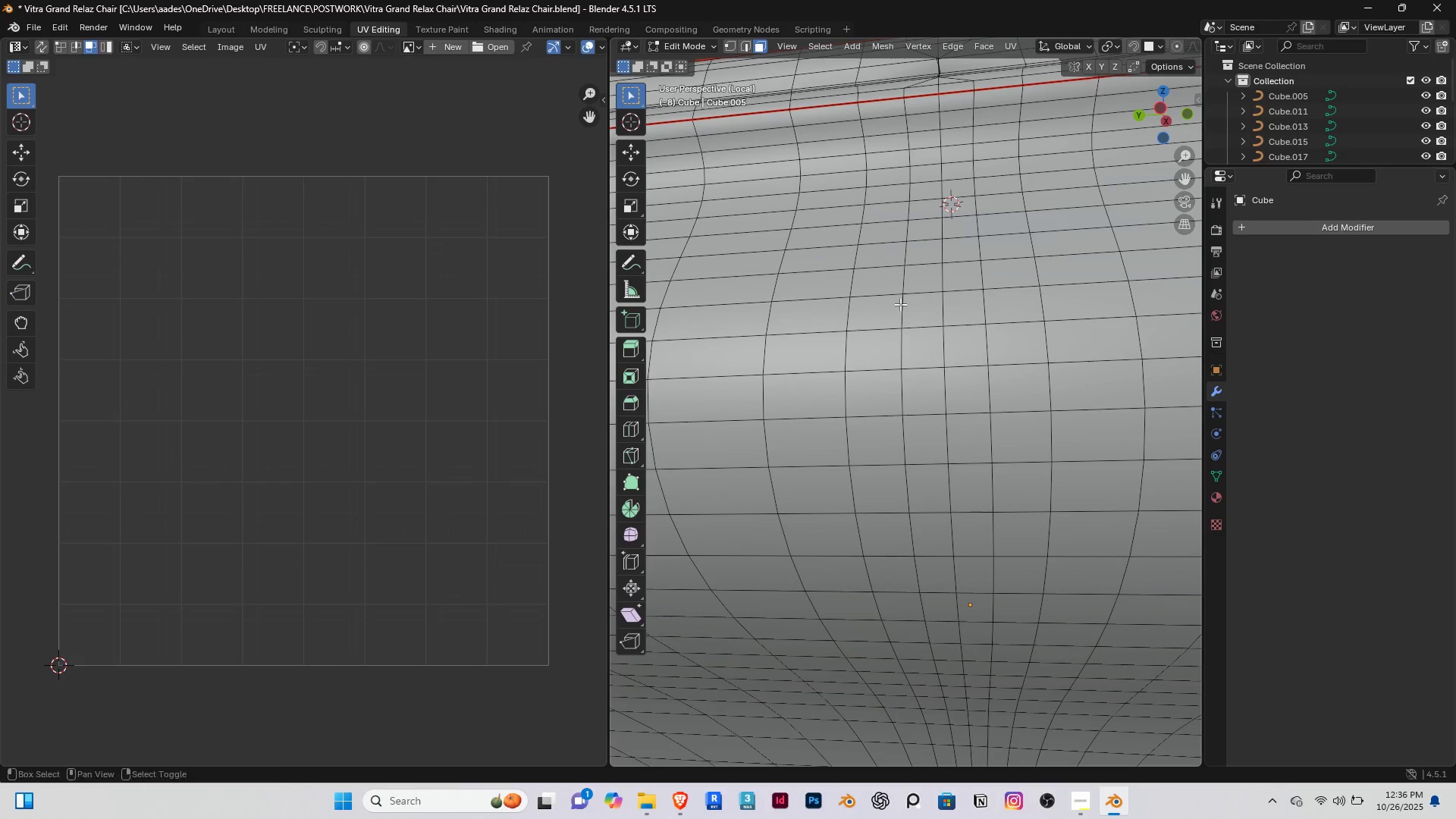 
hold_key(key=ShiftRight, duration=0.69)
 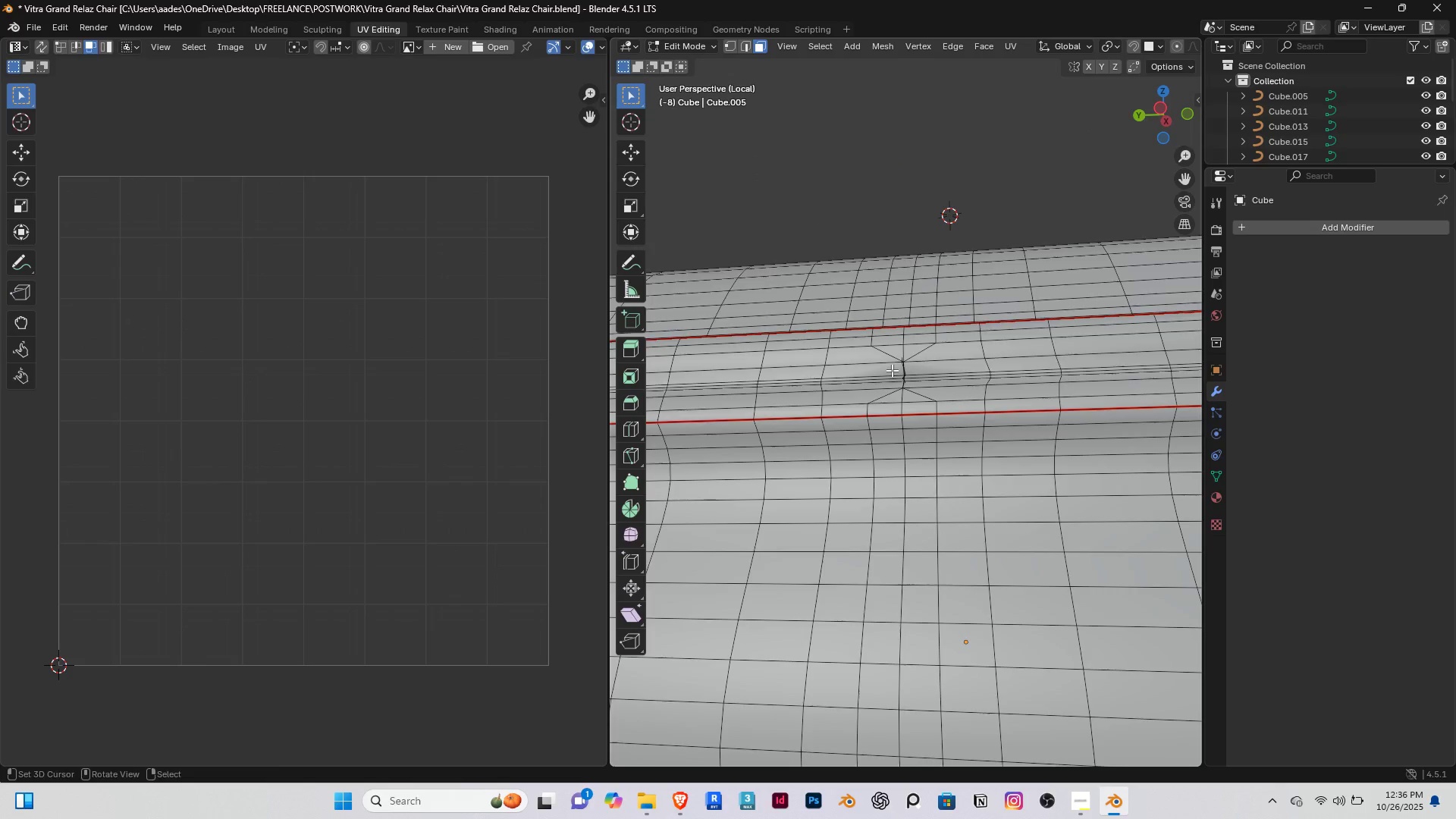 
scroll: coordinate [892, 370], scroll_direction: up, amount: 1.0
 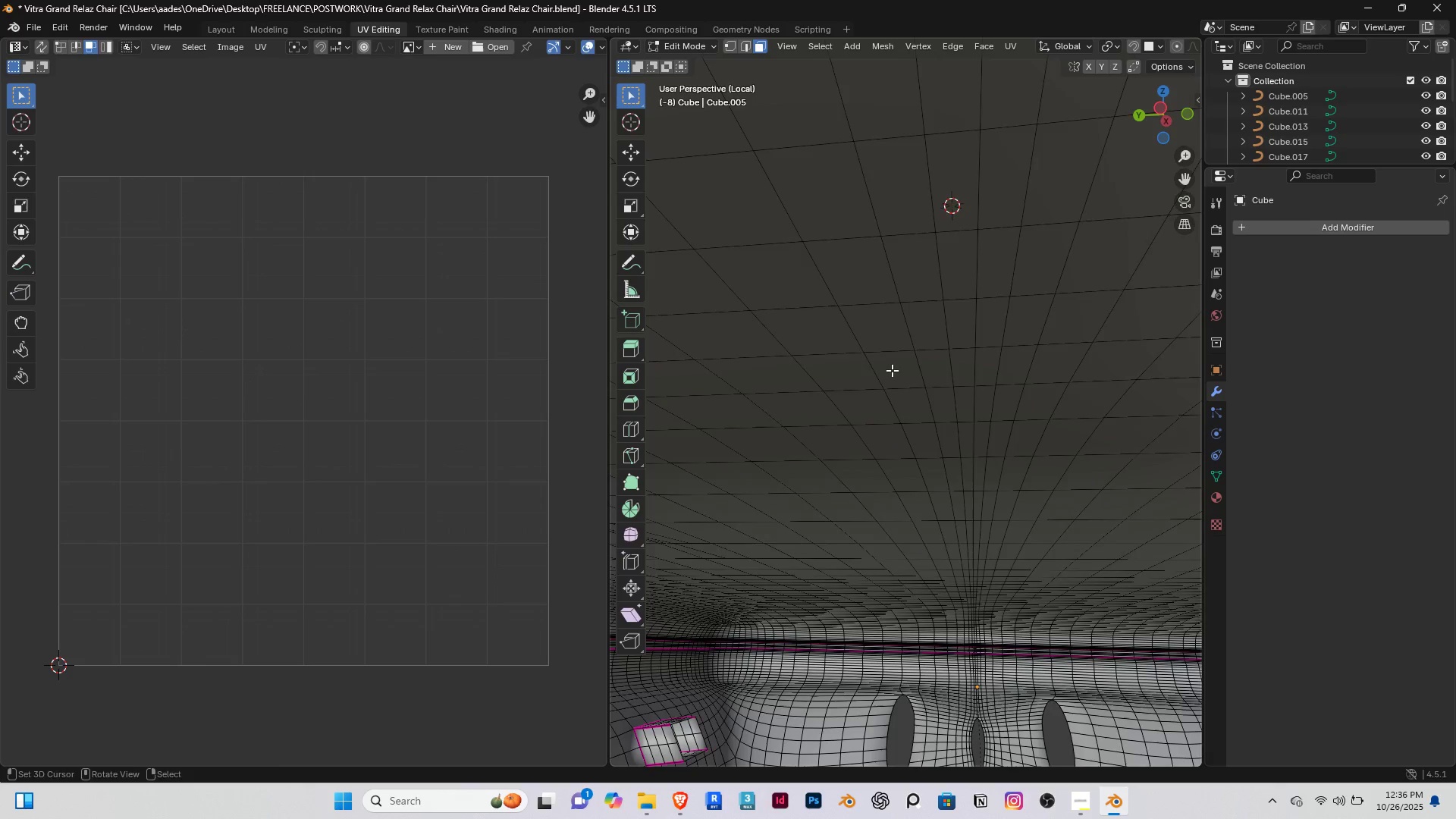 
scroll: coordinate [893, 370], scroll_direction: down, amount: 3.0
 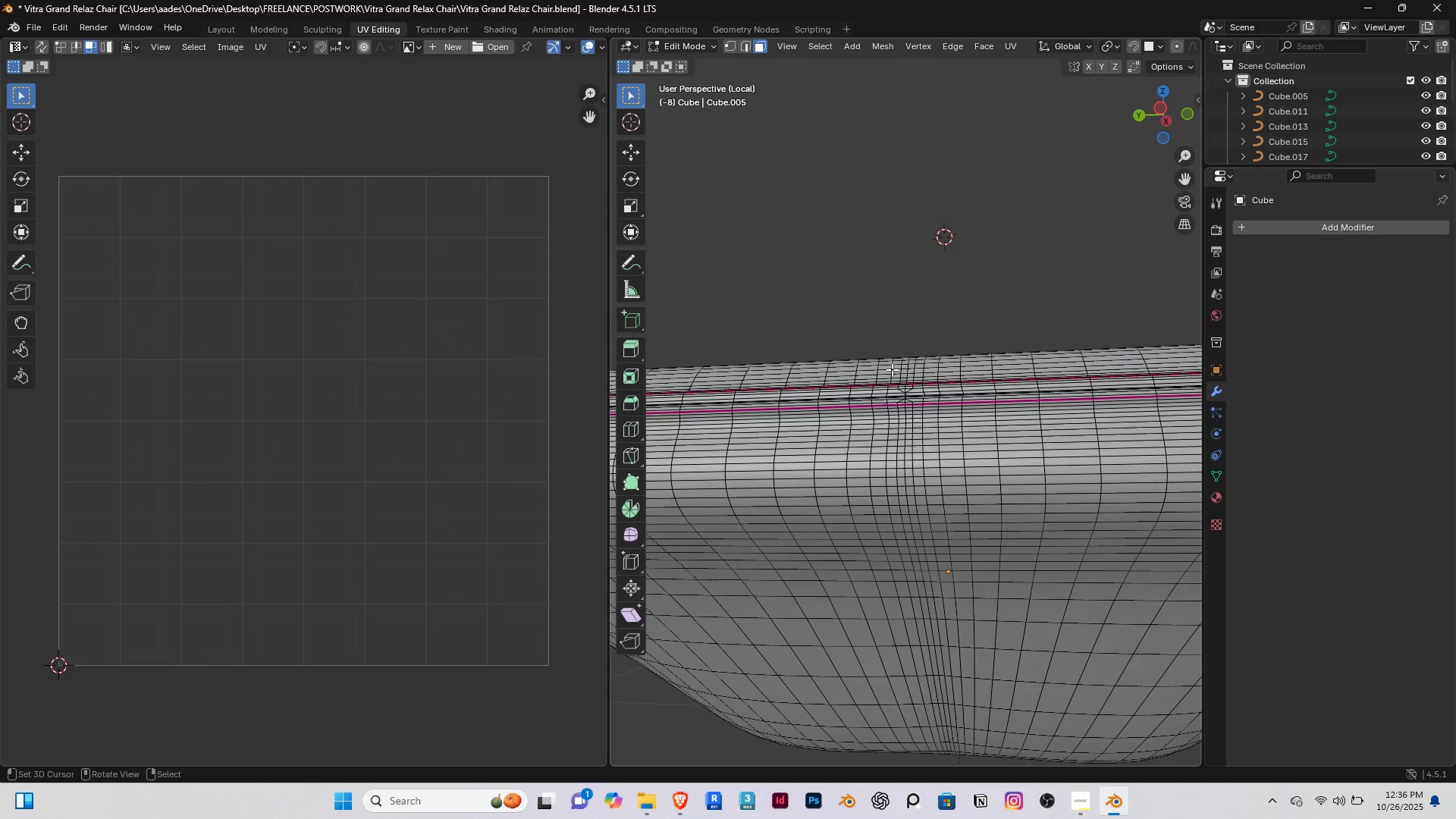 
key(A)
 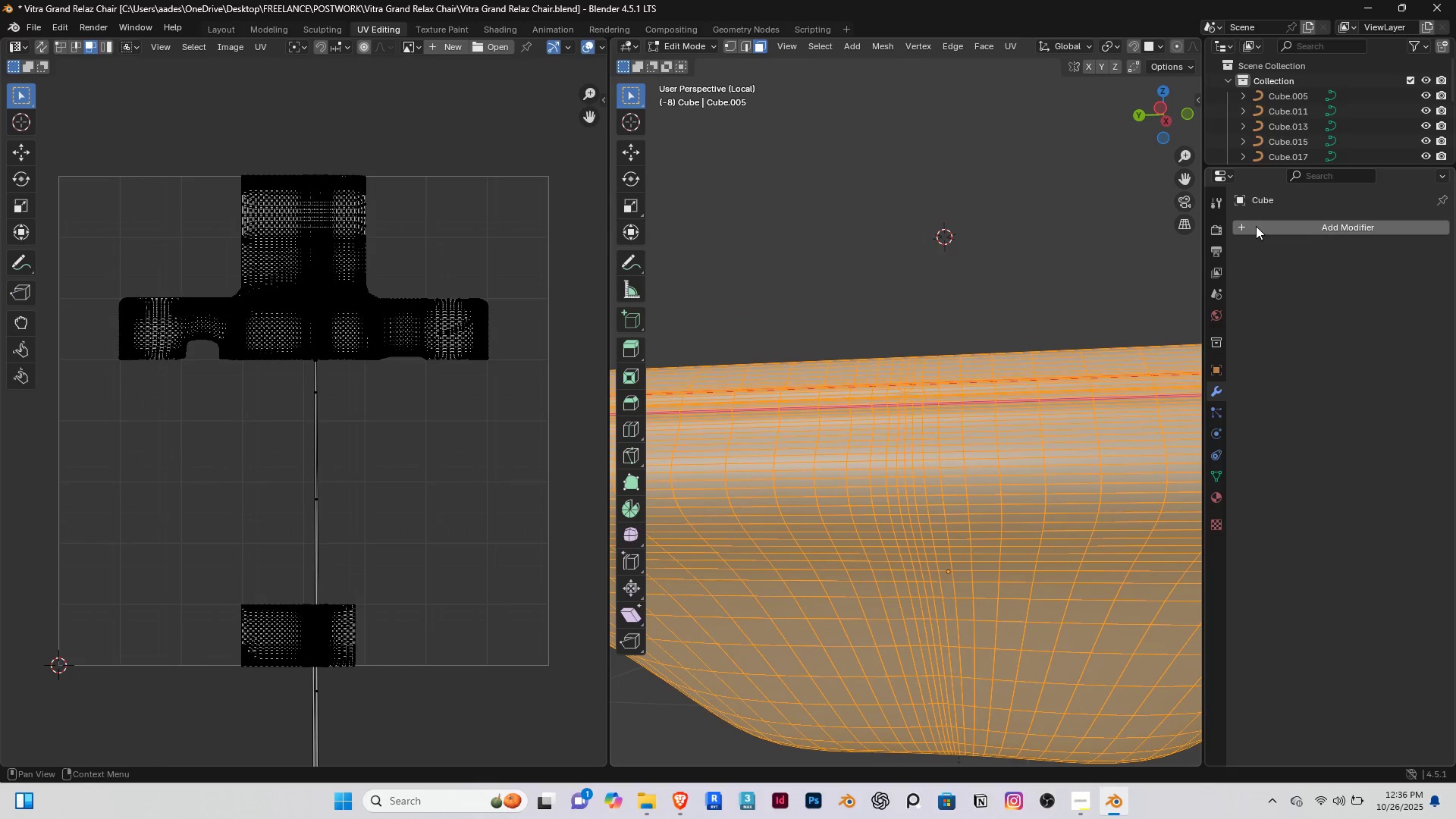 
left_click([1259, 225])
 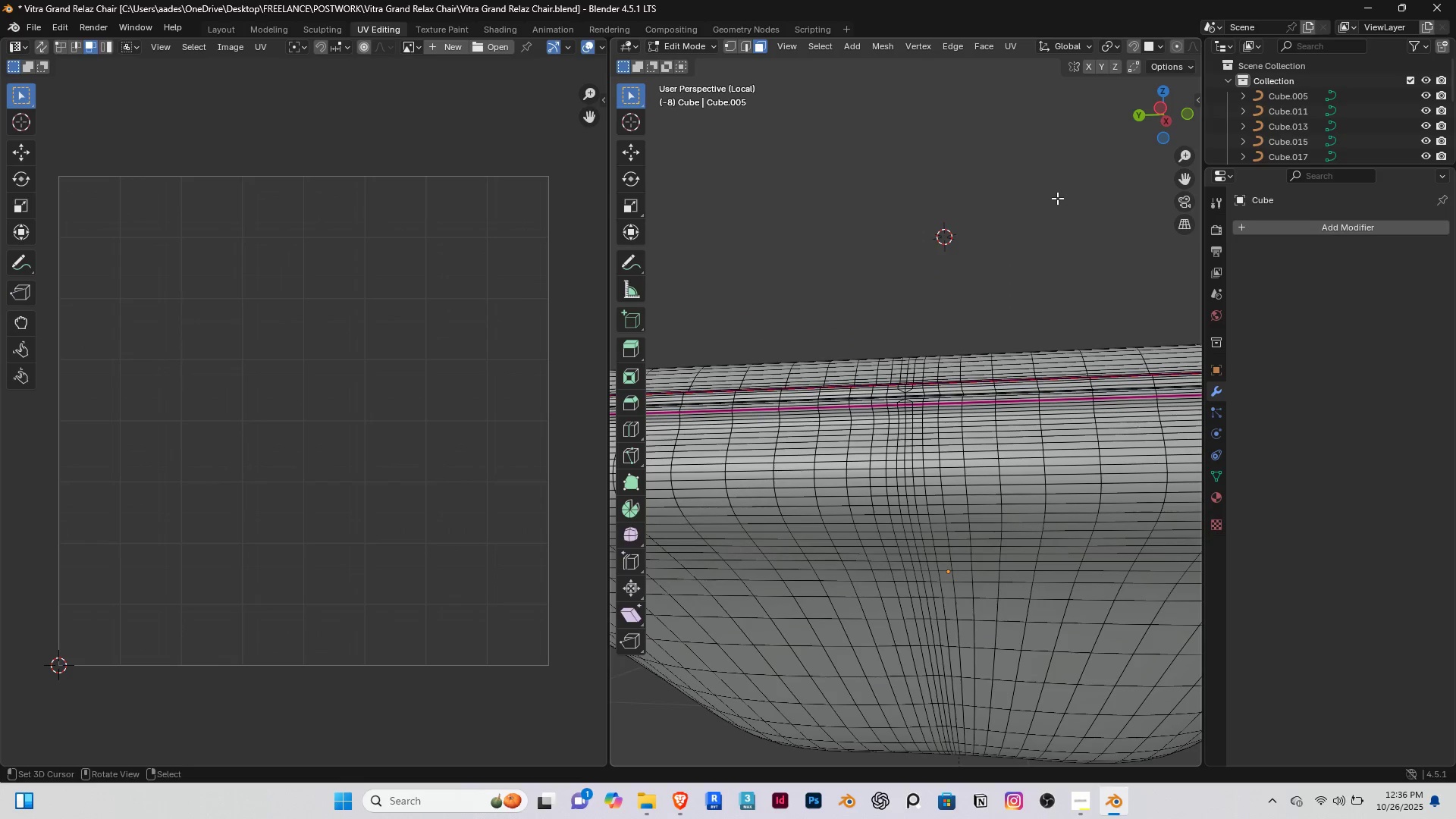 
key(Tab)
 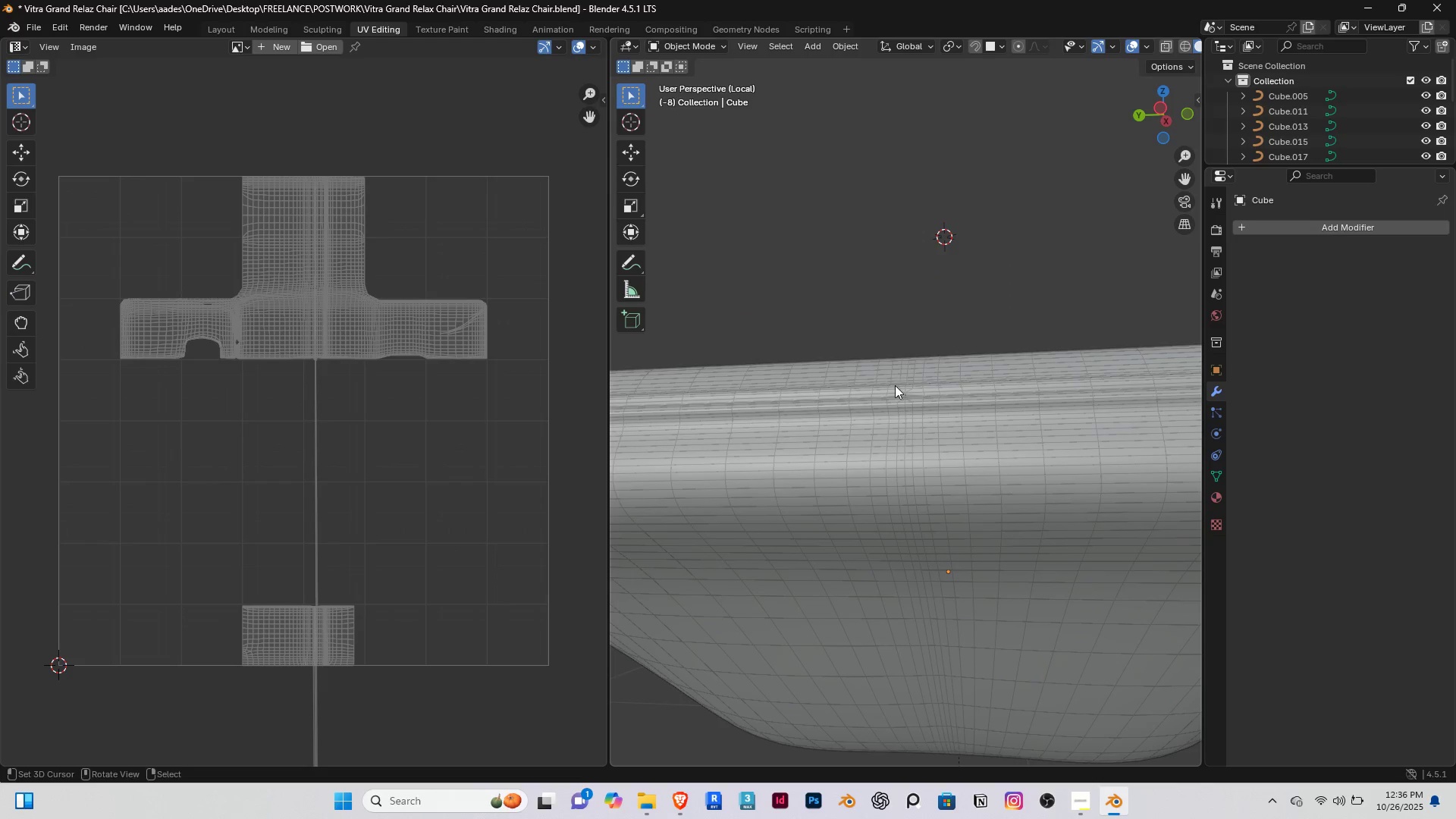 
double_click([895, 385])
 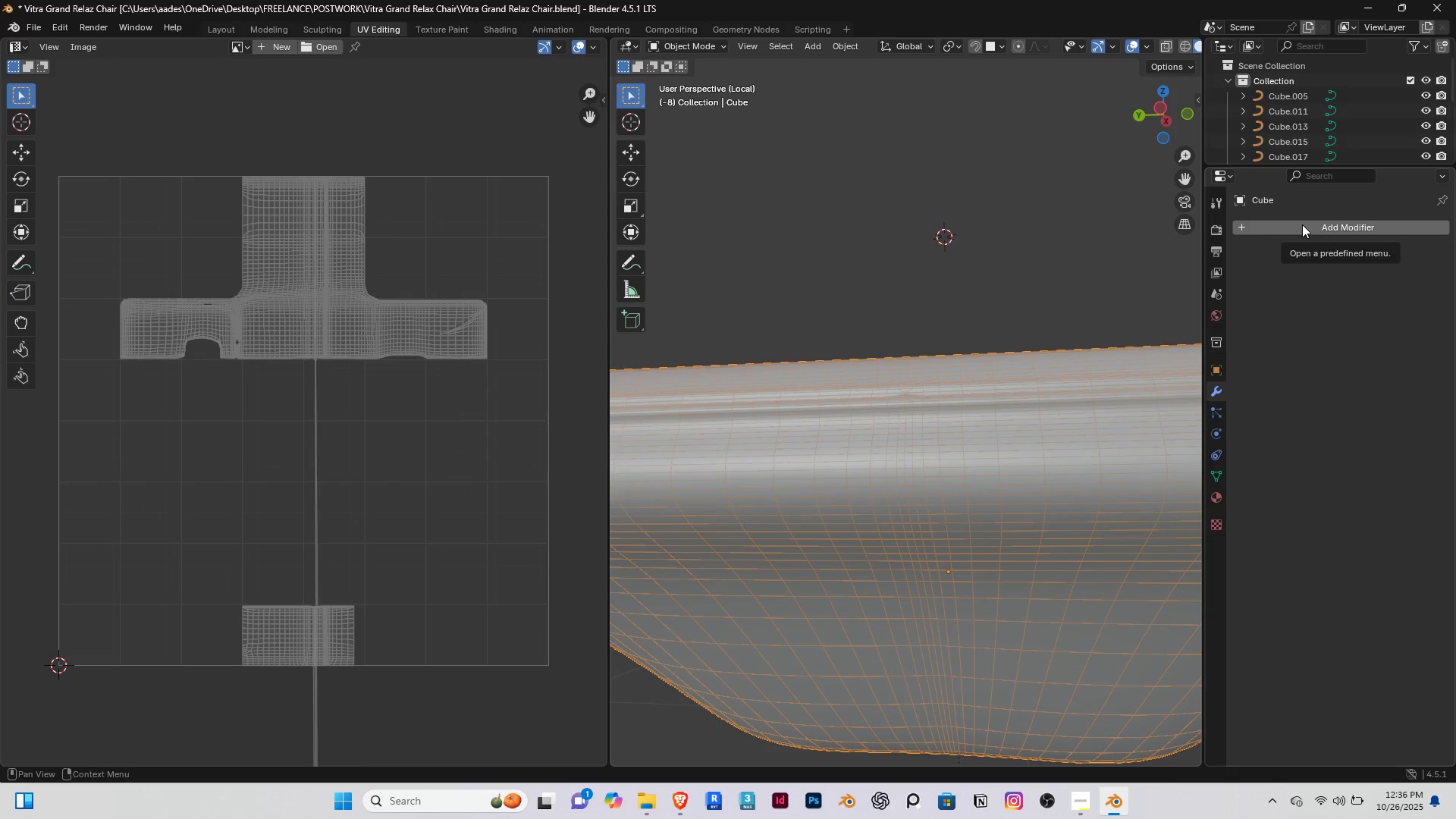 
left_click([1302, 224])
 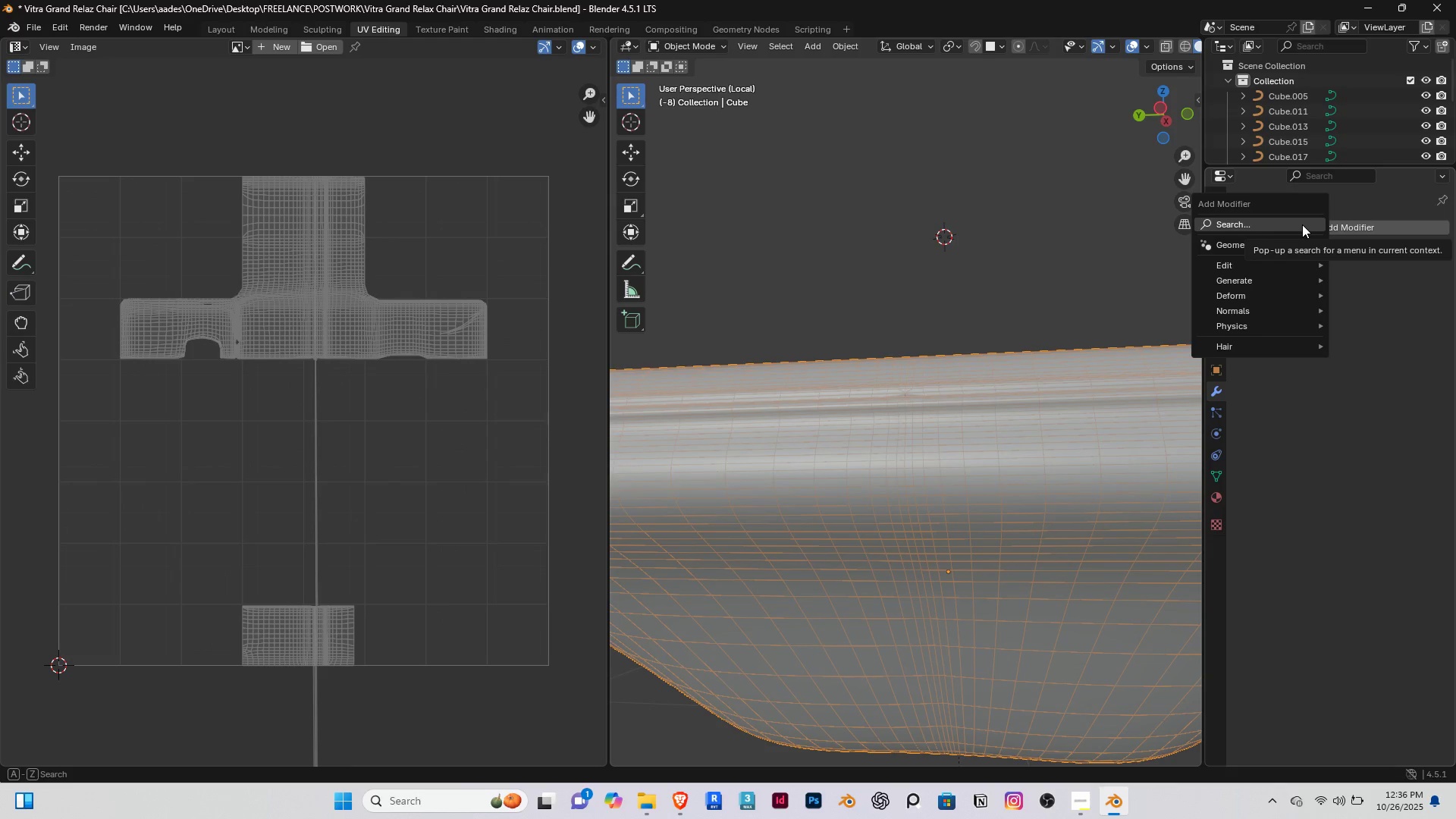 
type(we)
 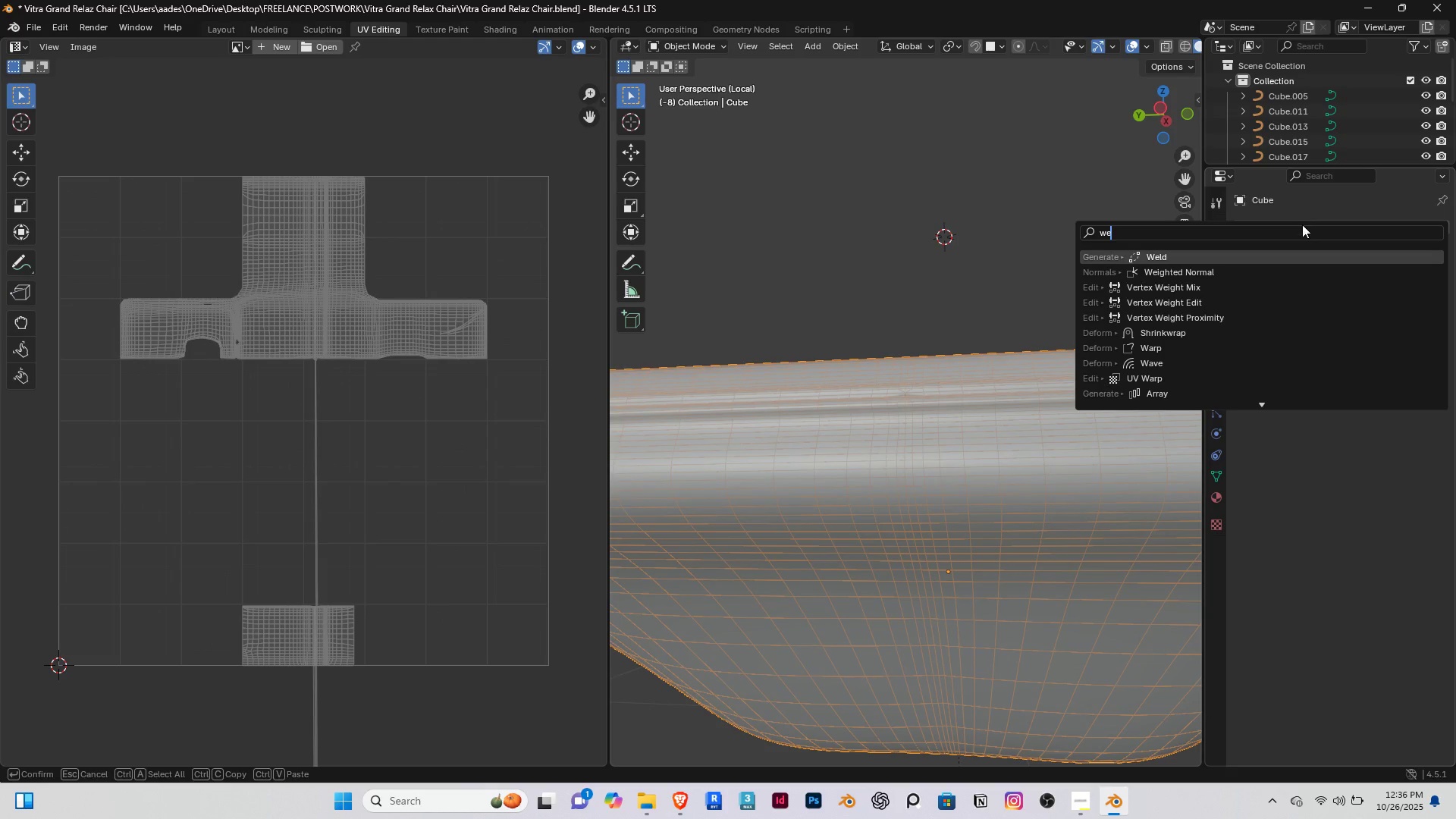 
key(Enter)
 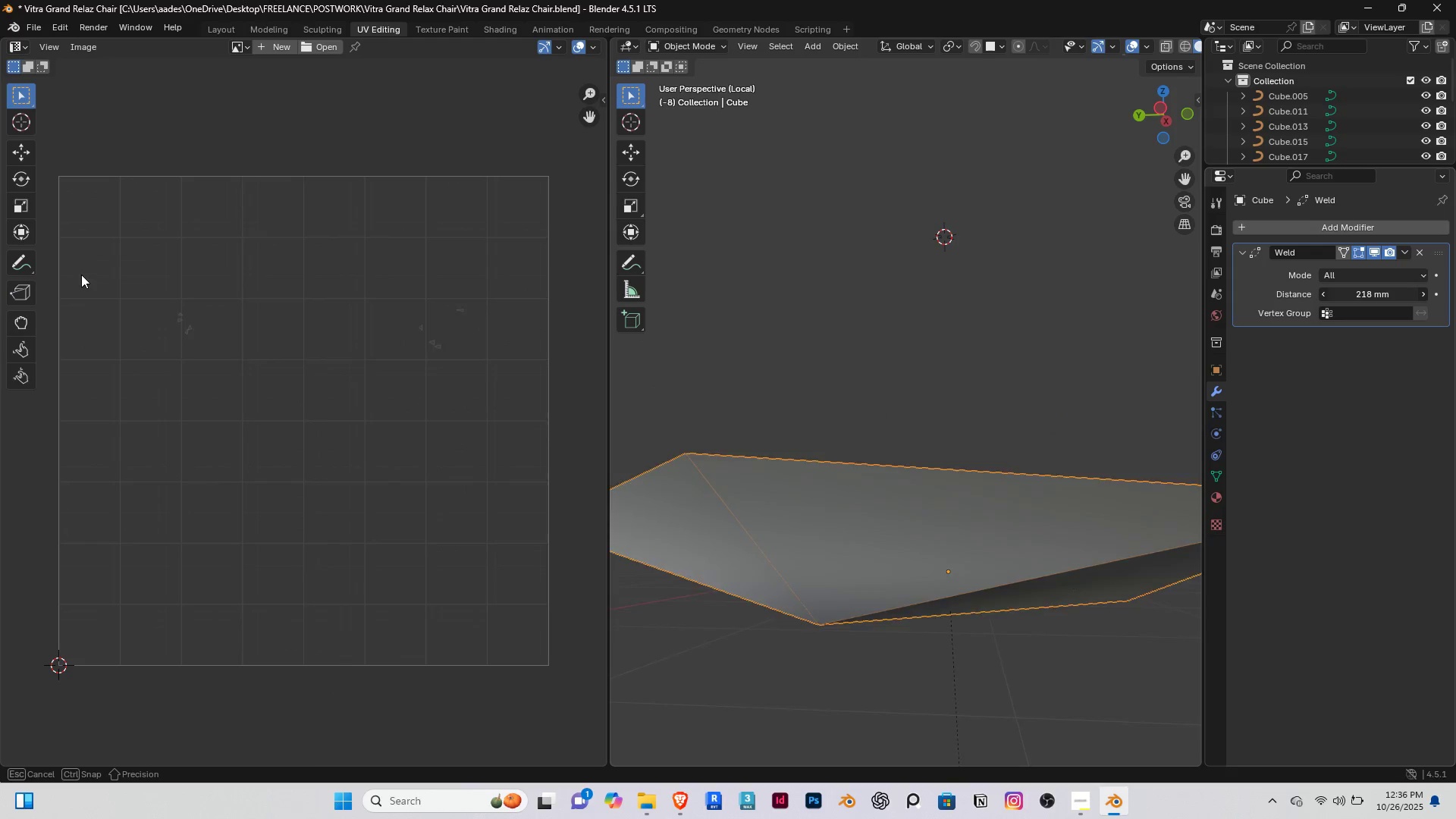 
left_click([1360, 300])
 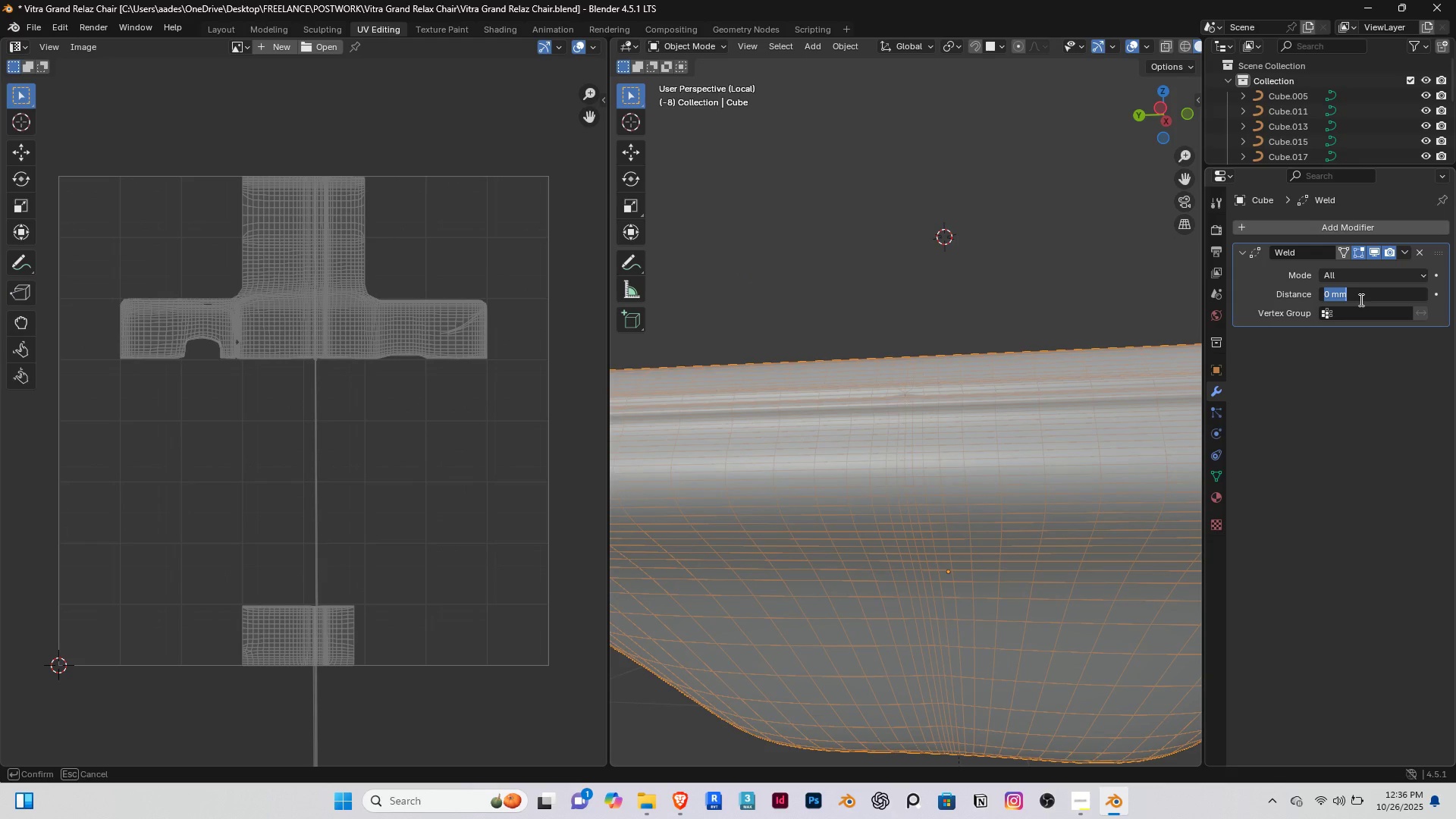 
key(1)
 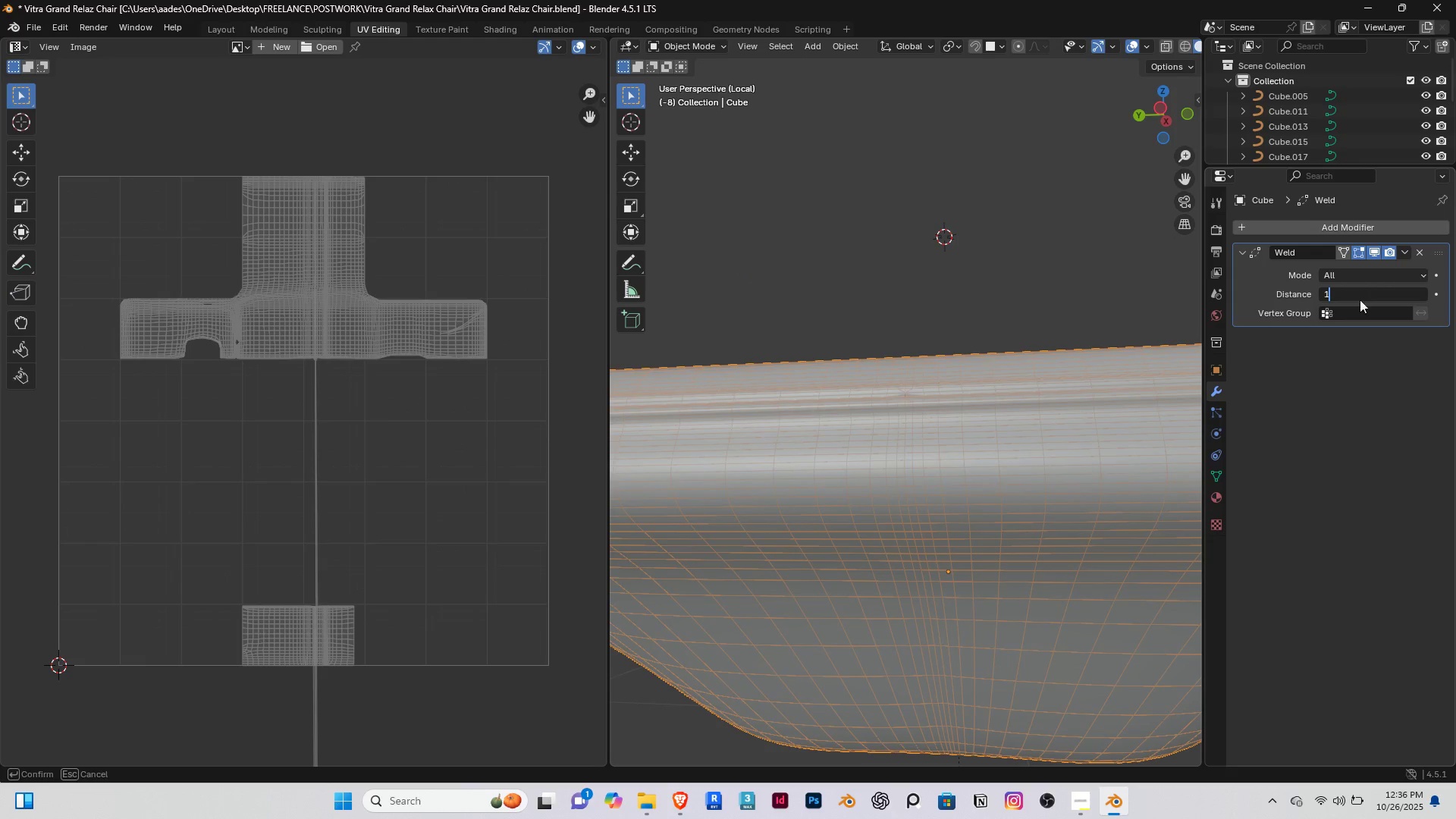 
key(Enter)
 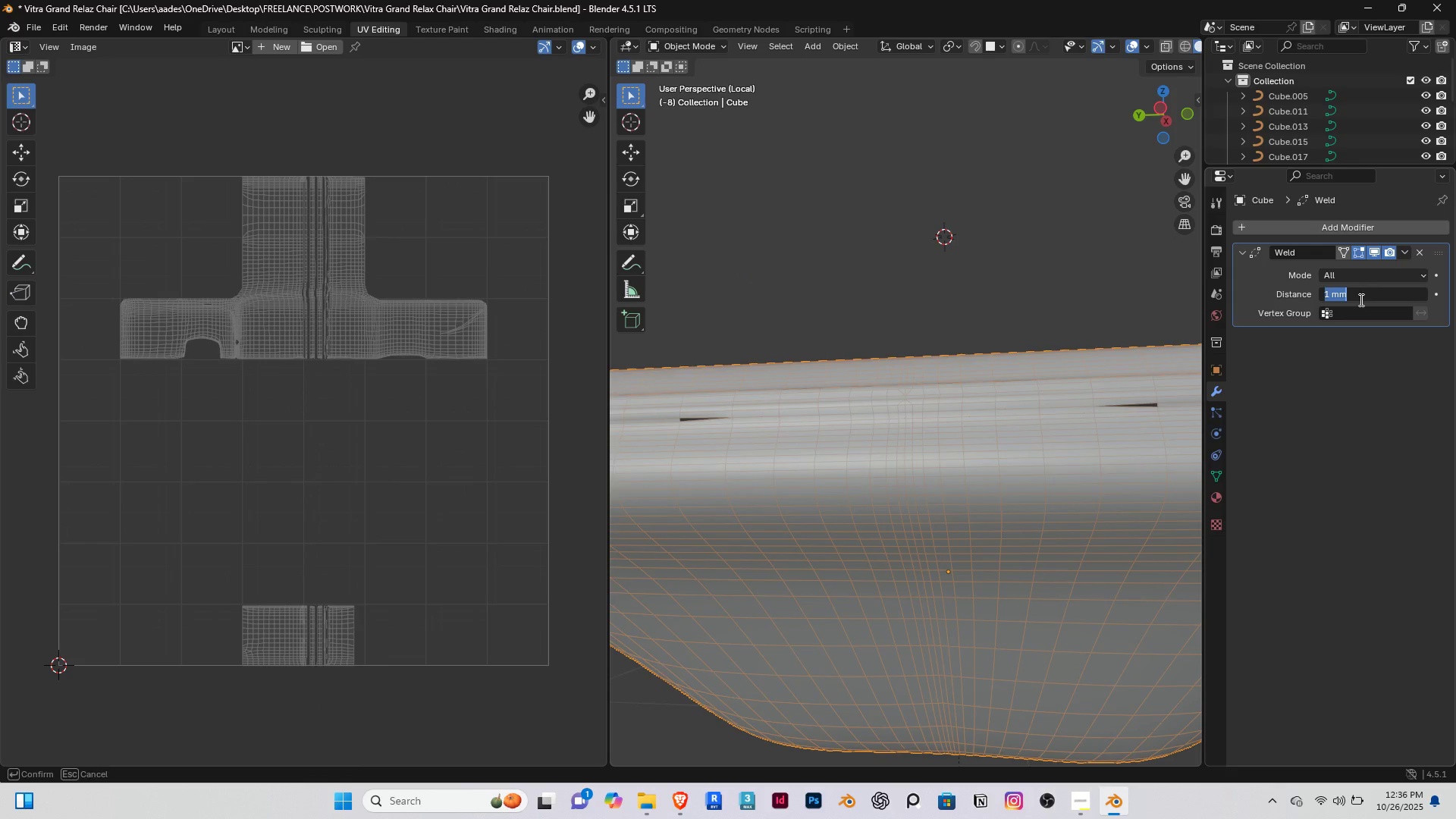 
type(.01)
 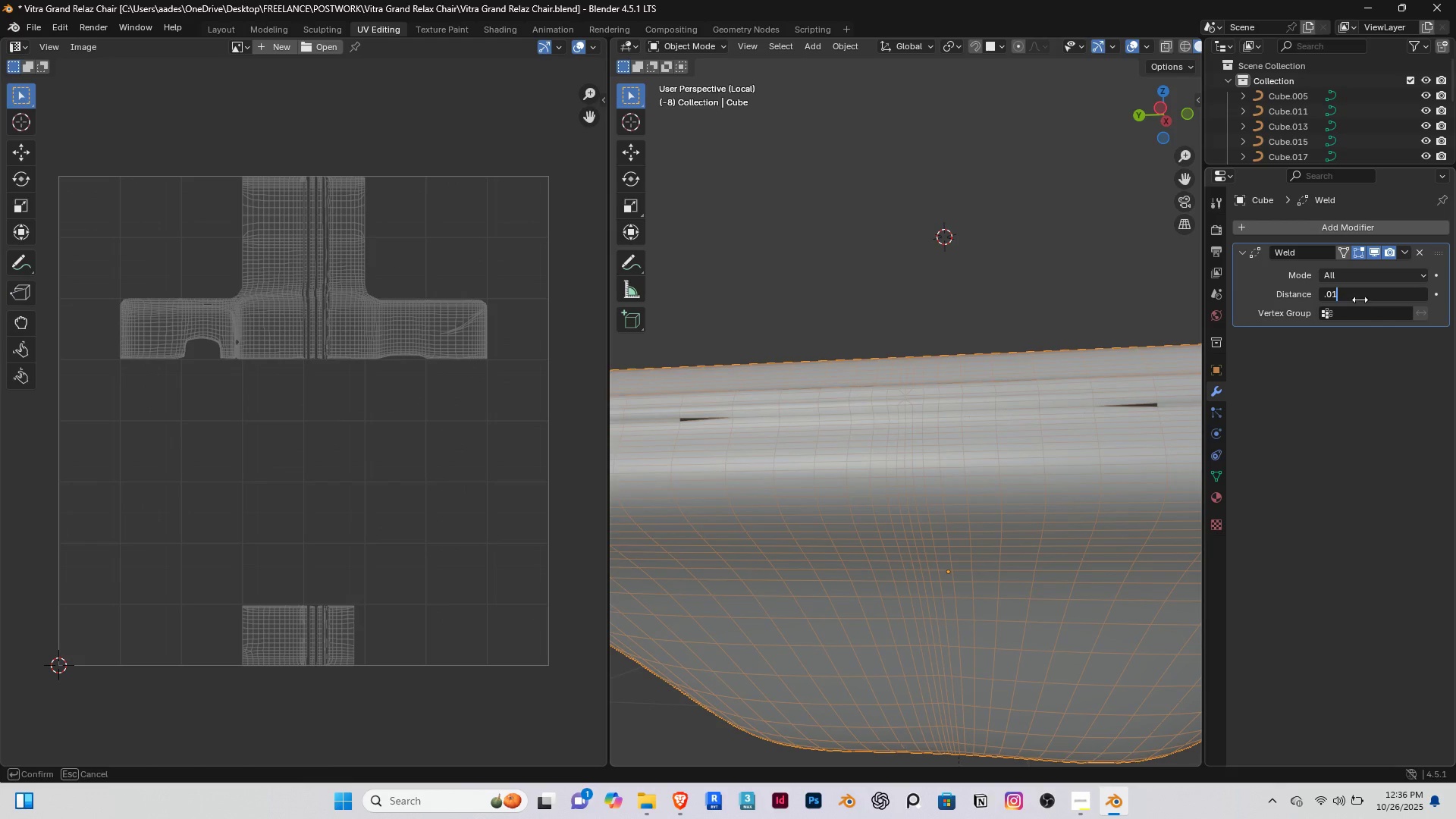 
key(Enter)
 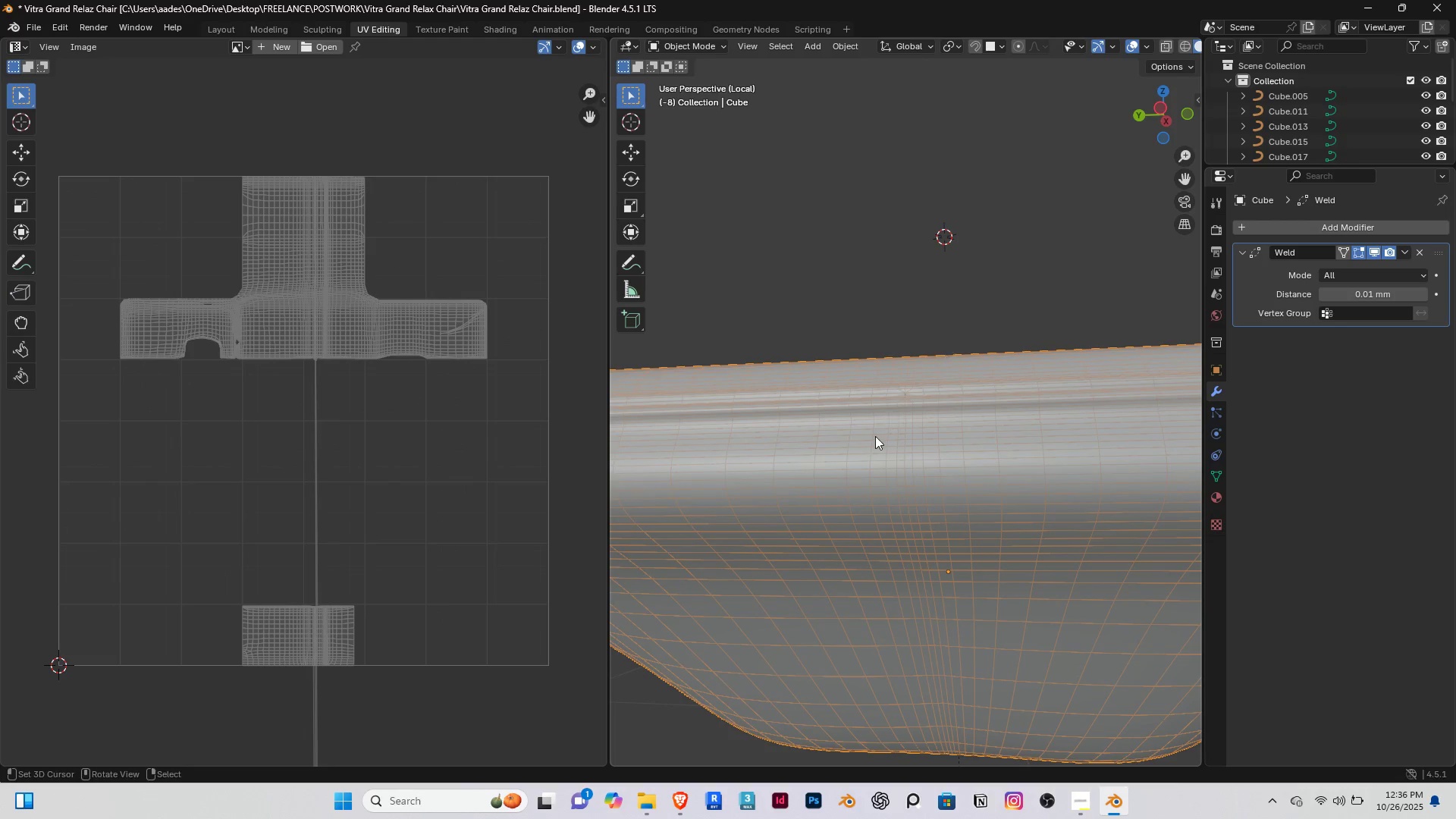 
scroll: coordinate [909, 403], scroll_direction: up, amount: 2.0
 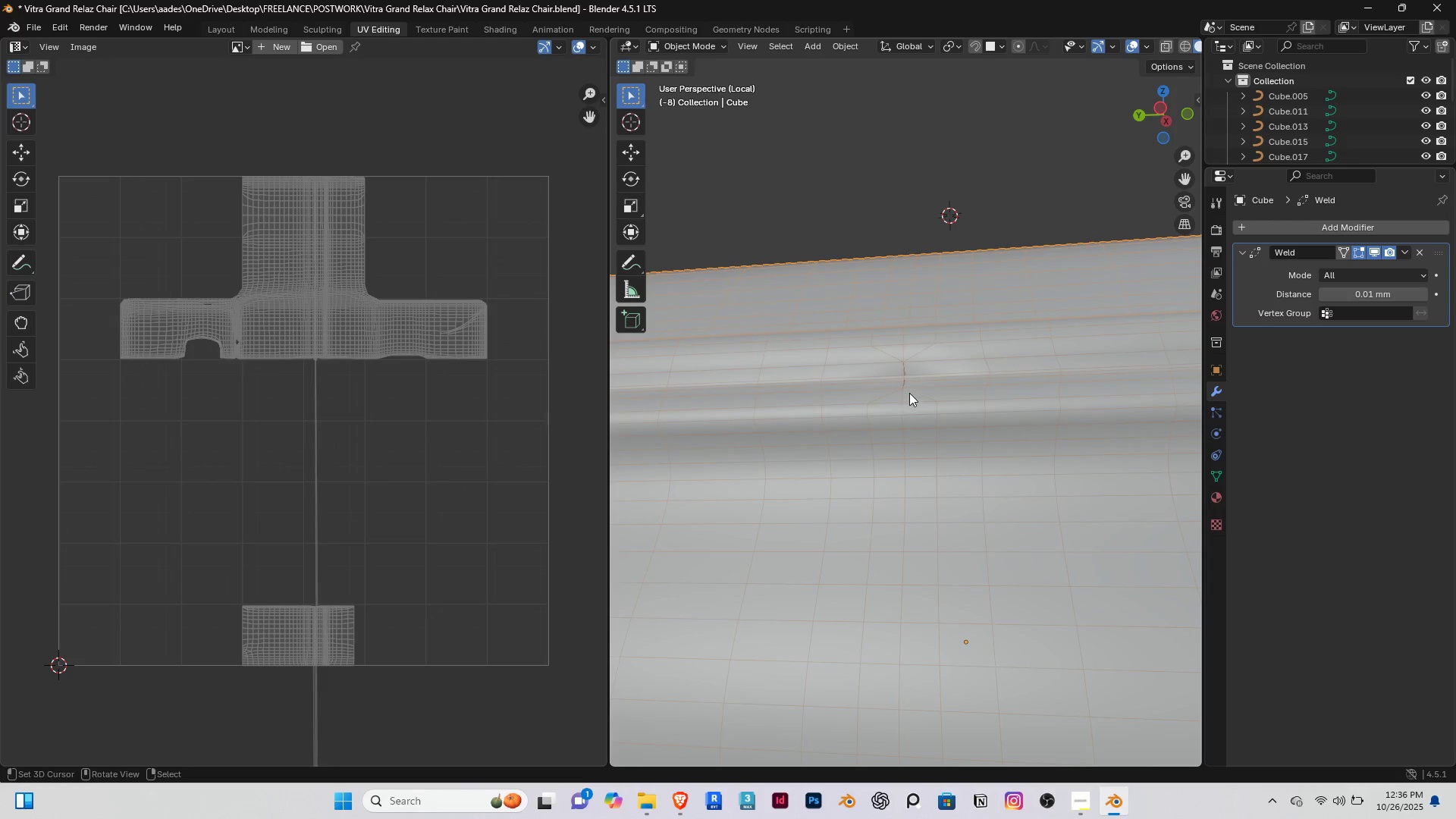 
scroll: coordinate [907, 381], scroll_direction: none, amount: 0.0
 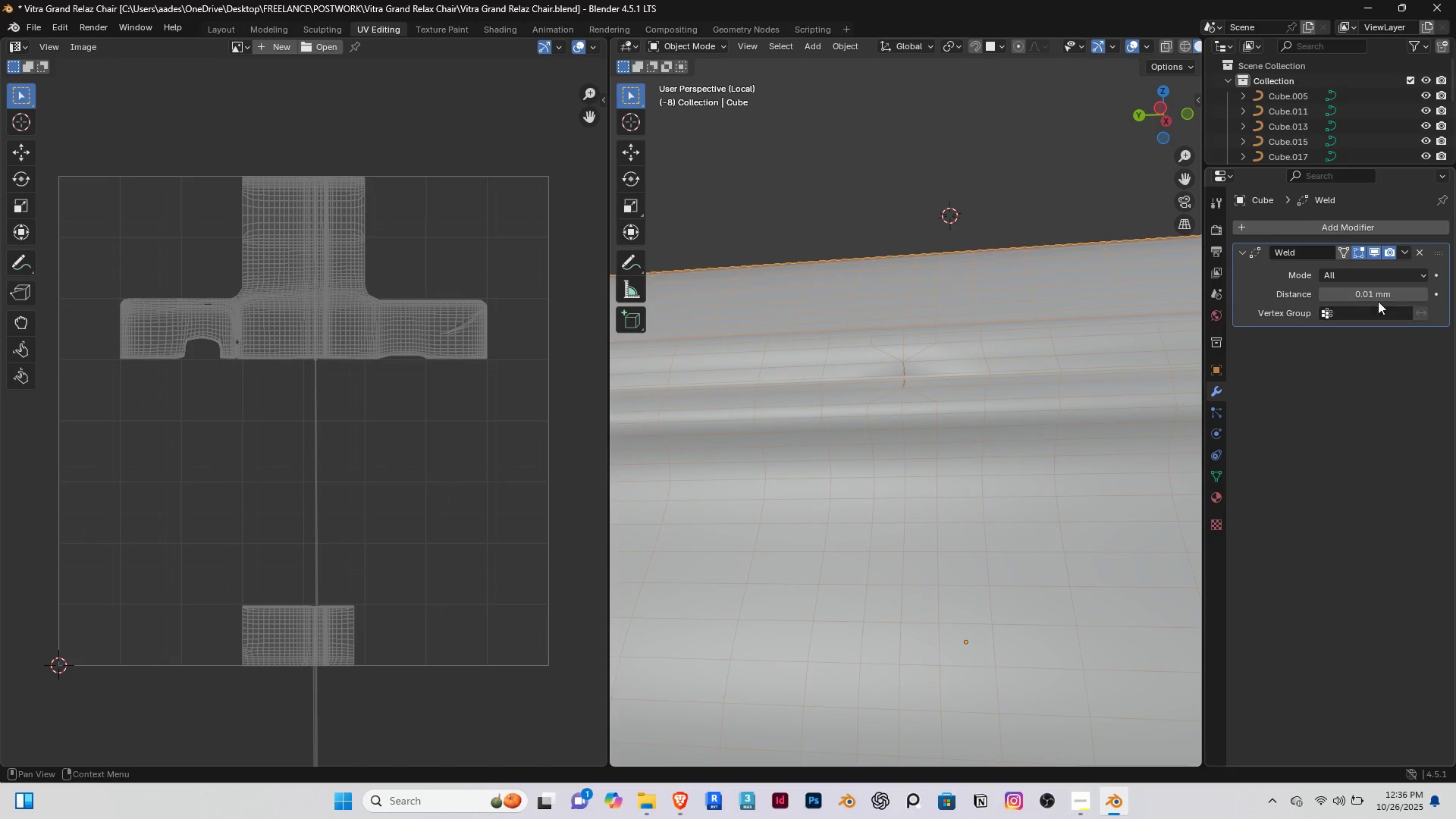 
left_click([1380, 293])
 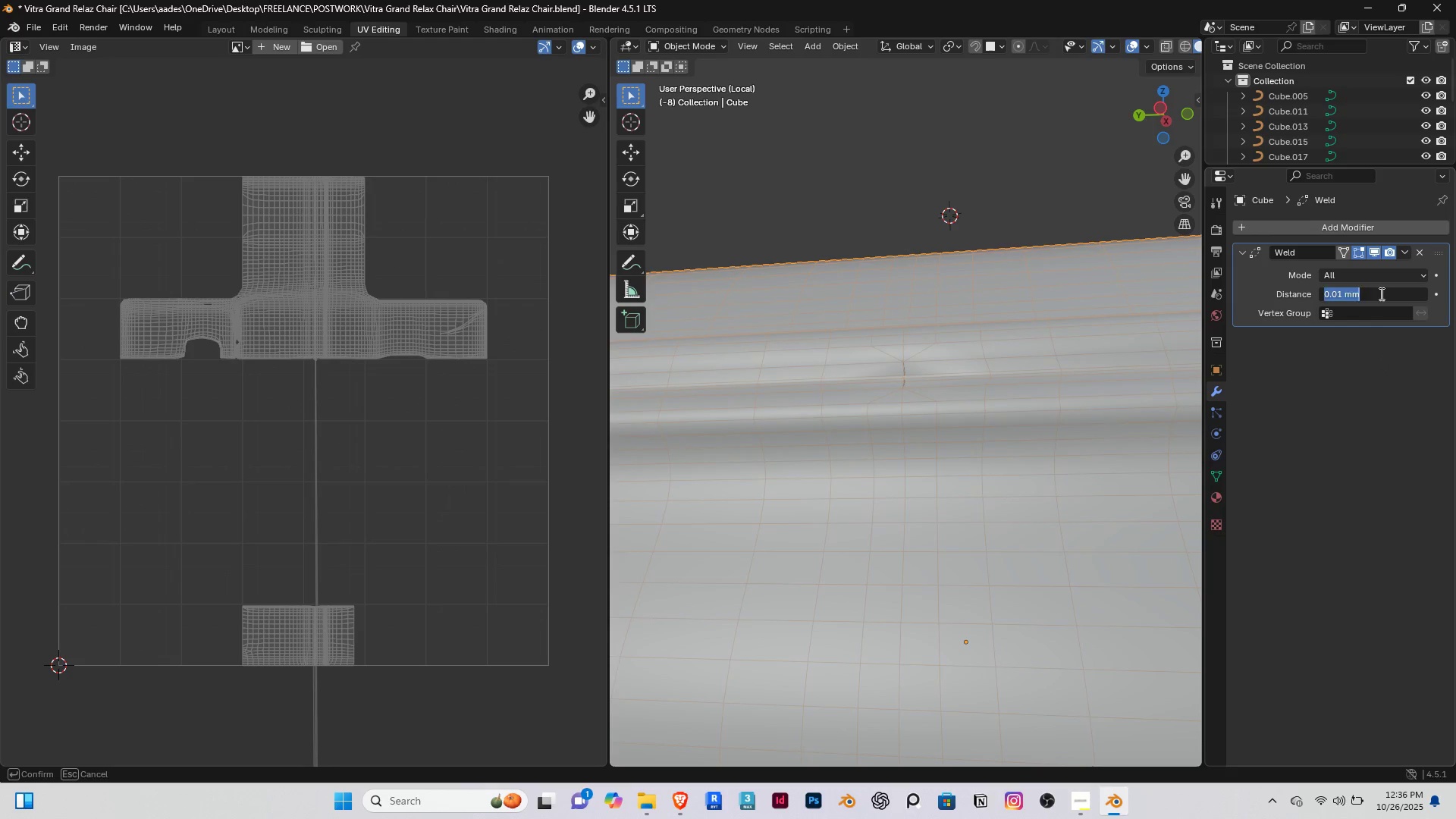 
type(.02)
 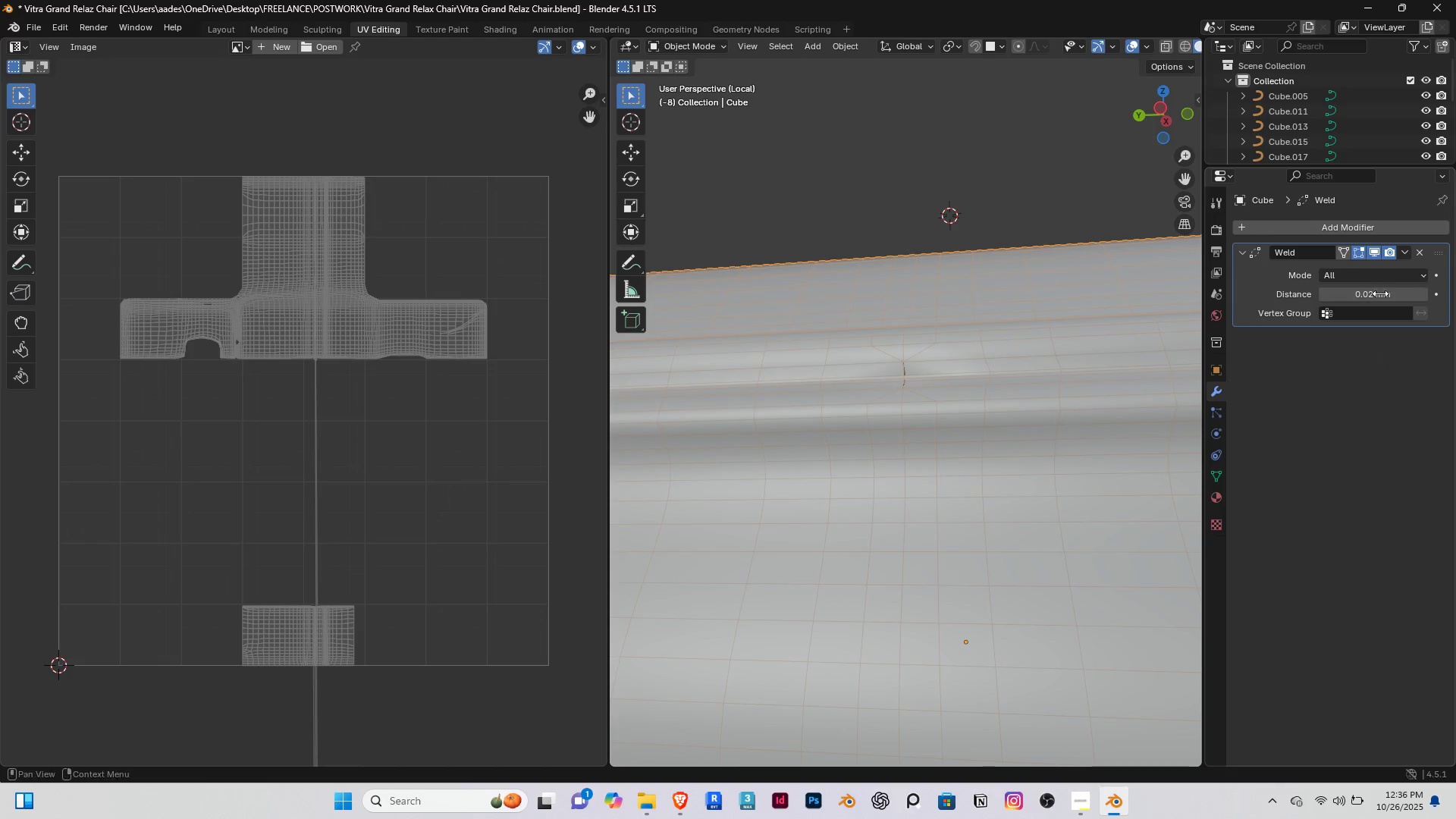 
key(Enter)
 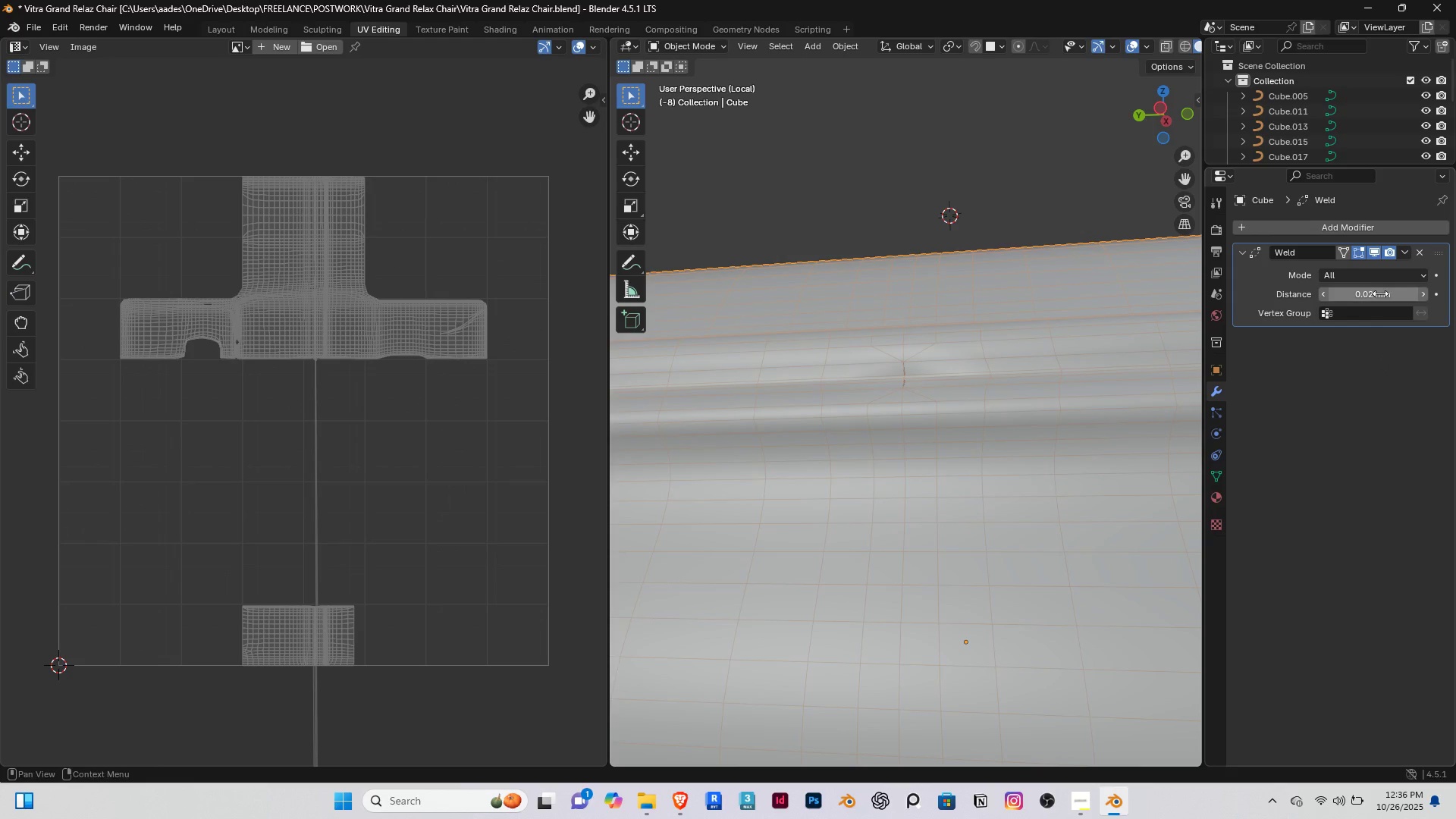 
left_click([1380, 293])
 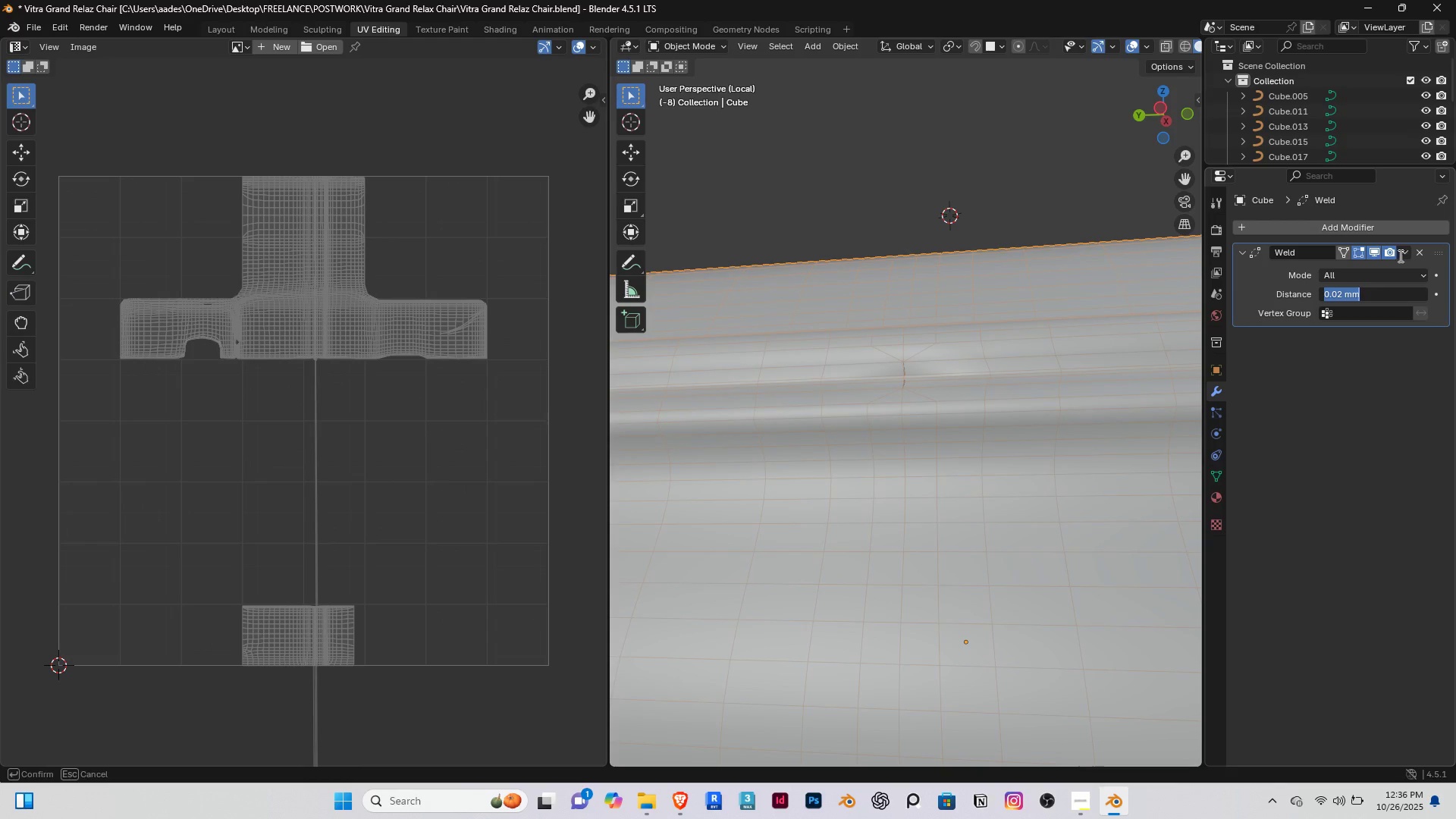 
wait(5.05)
 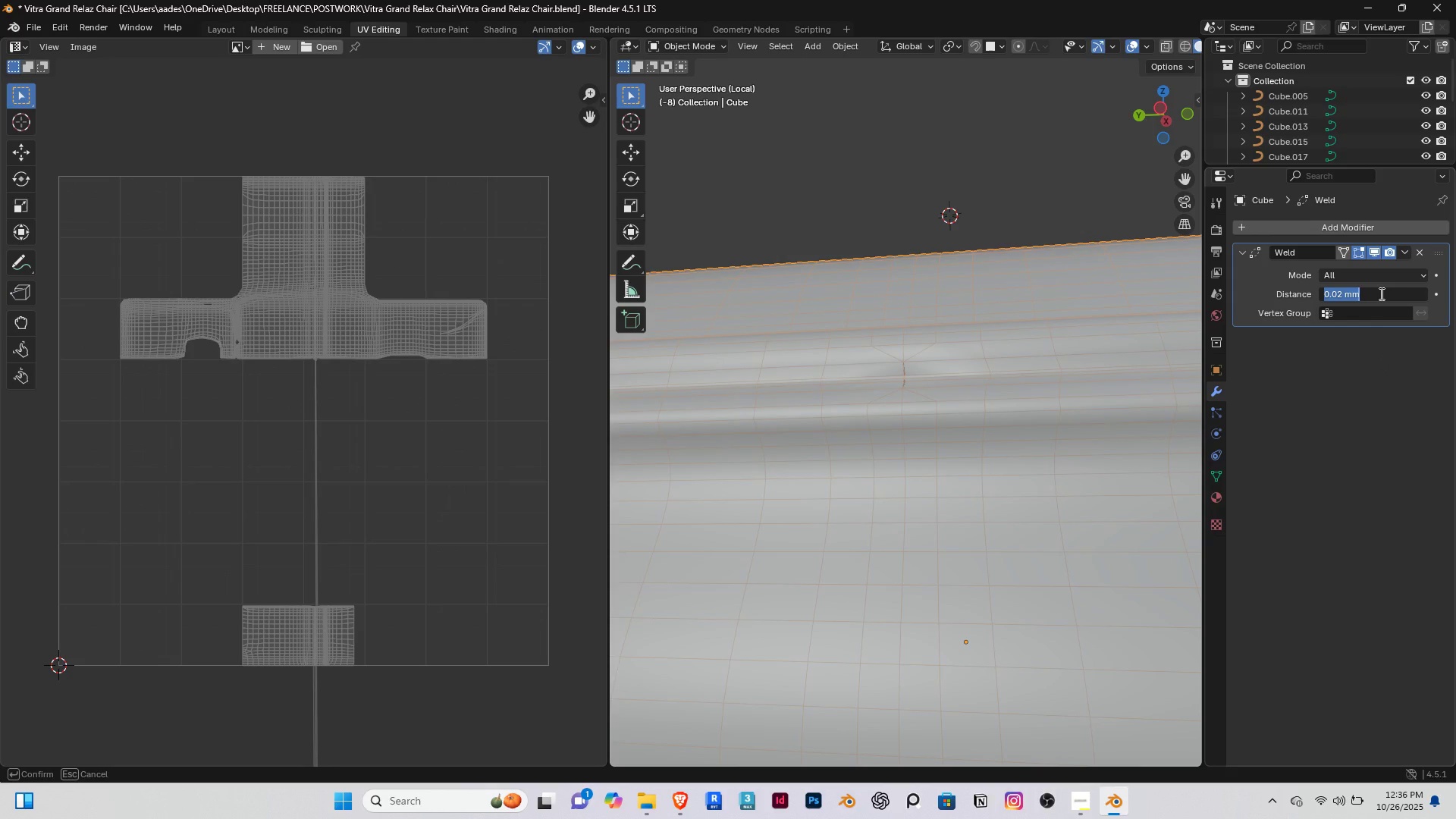 
double_click([1419, 253])
 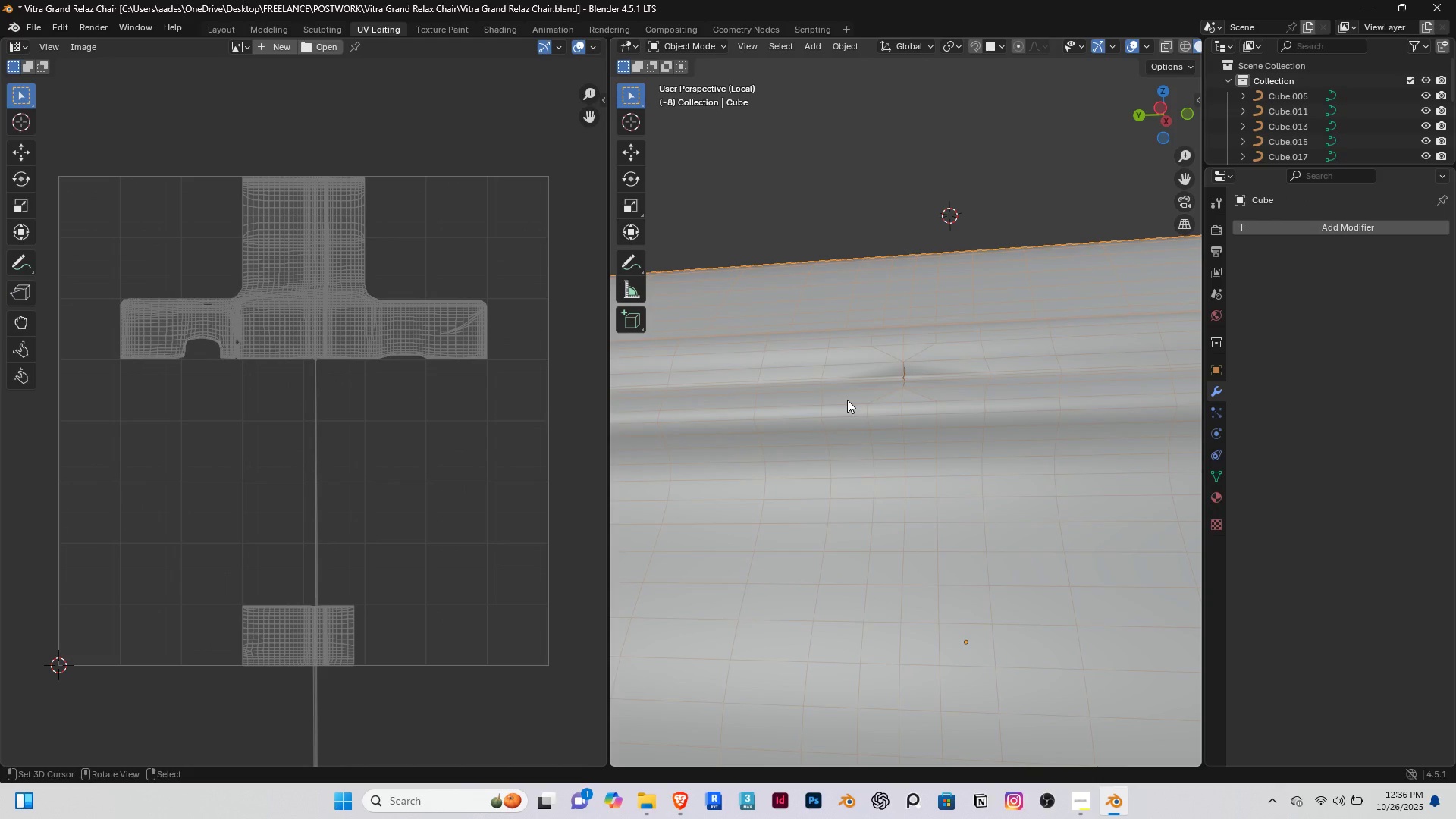 
key(Tab)
 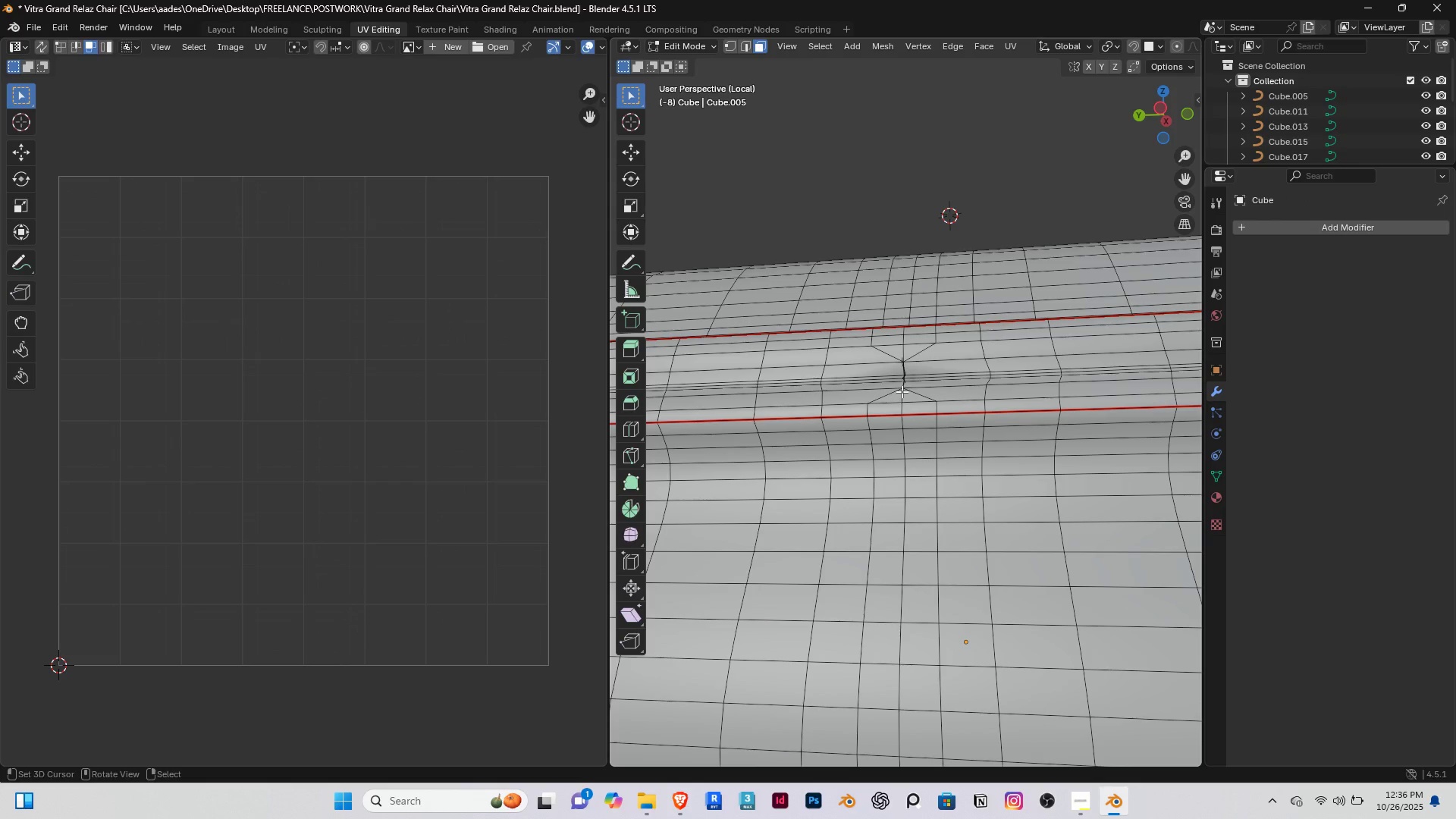 
scroll: coordinate [904, 378], scroll_direction: down, amount: 1.0
 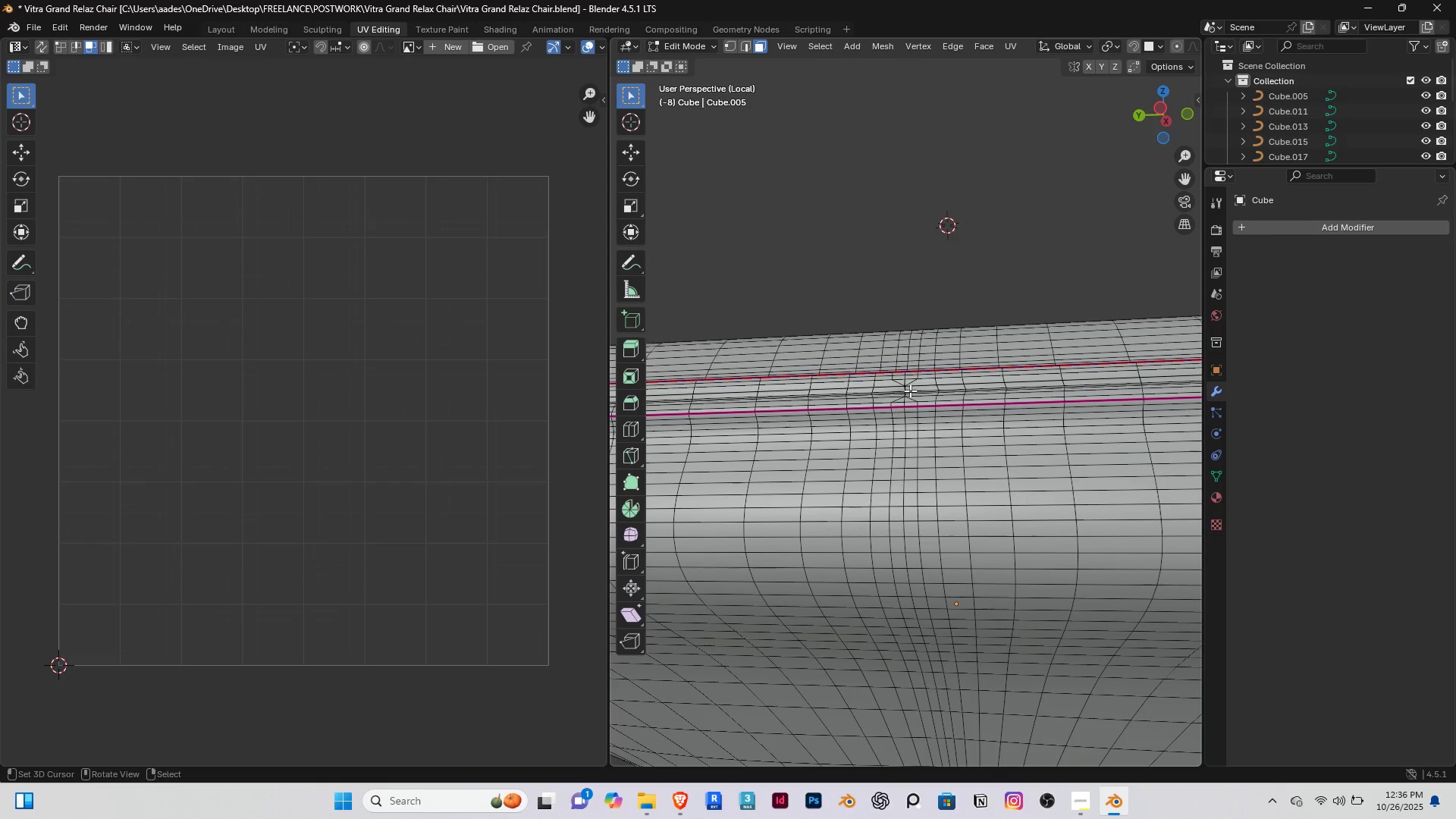 
right_click([910, 391])
 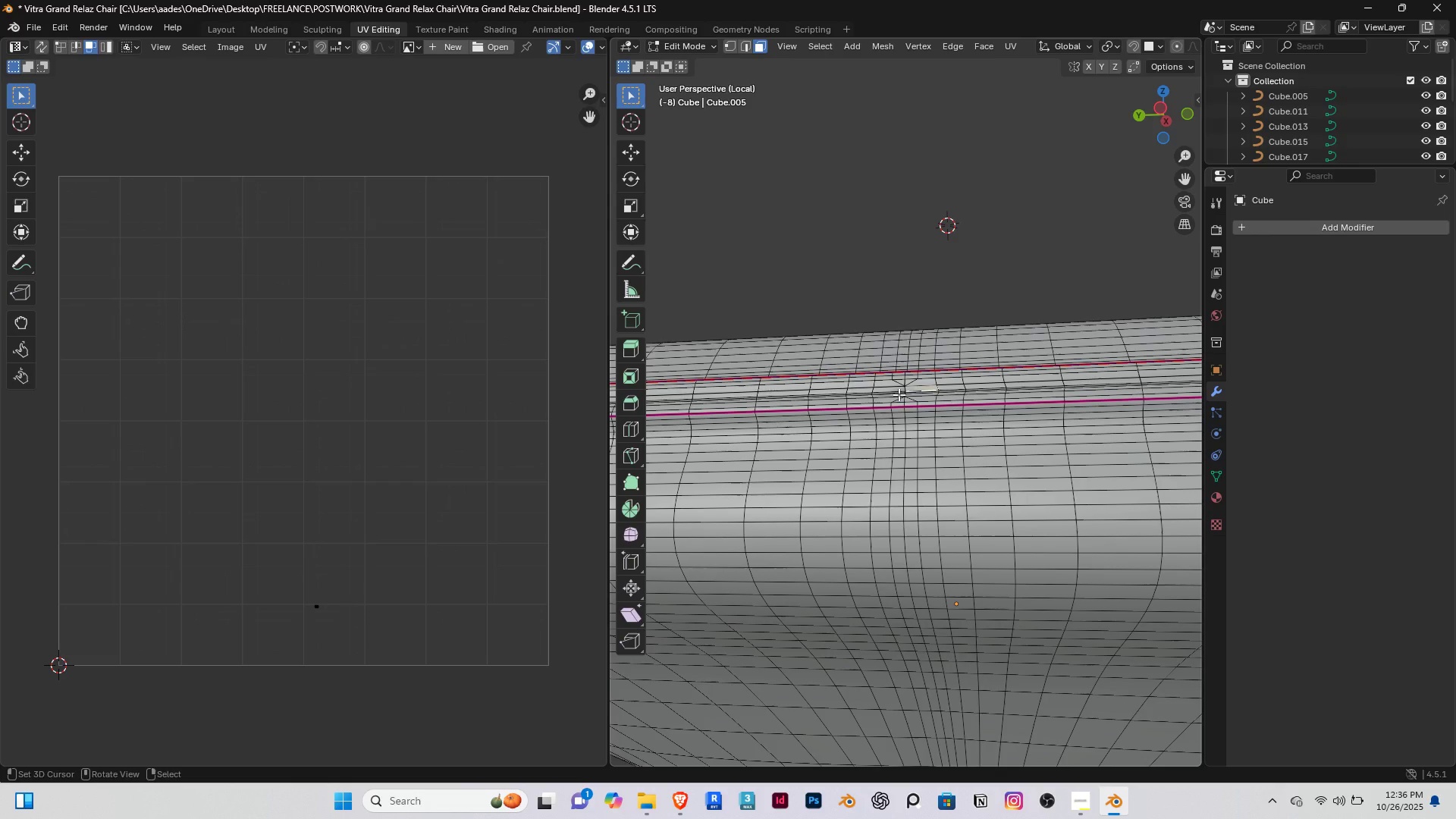 
key(1)
 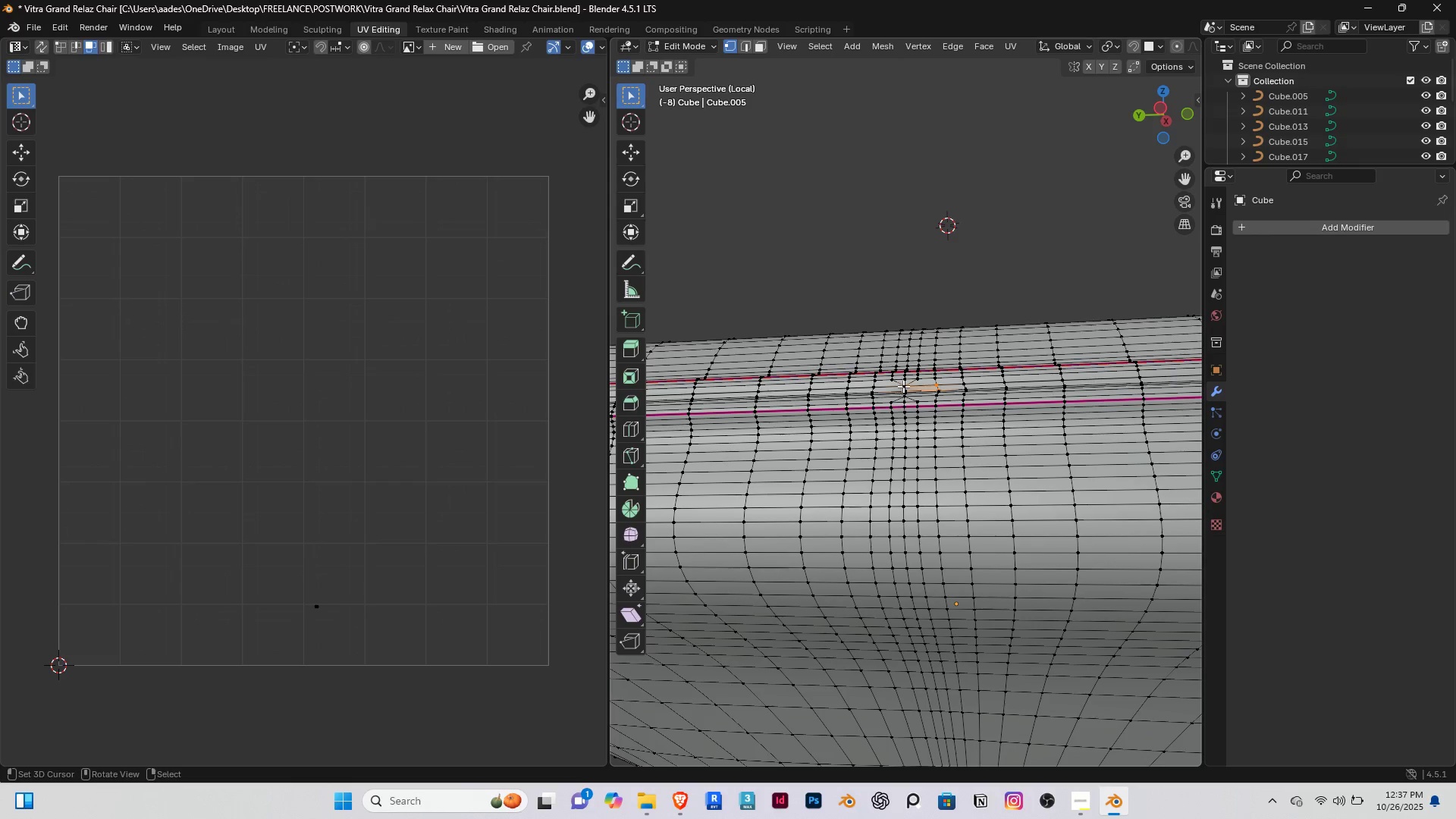 
right_click([903, 386])
 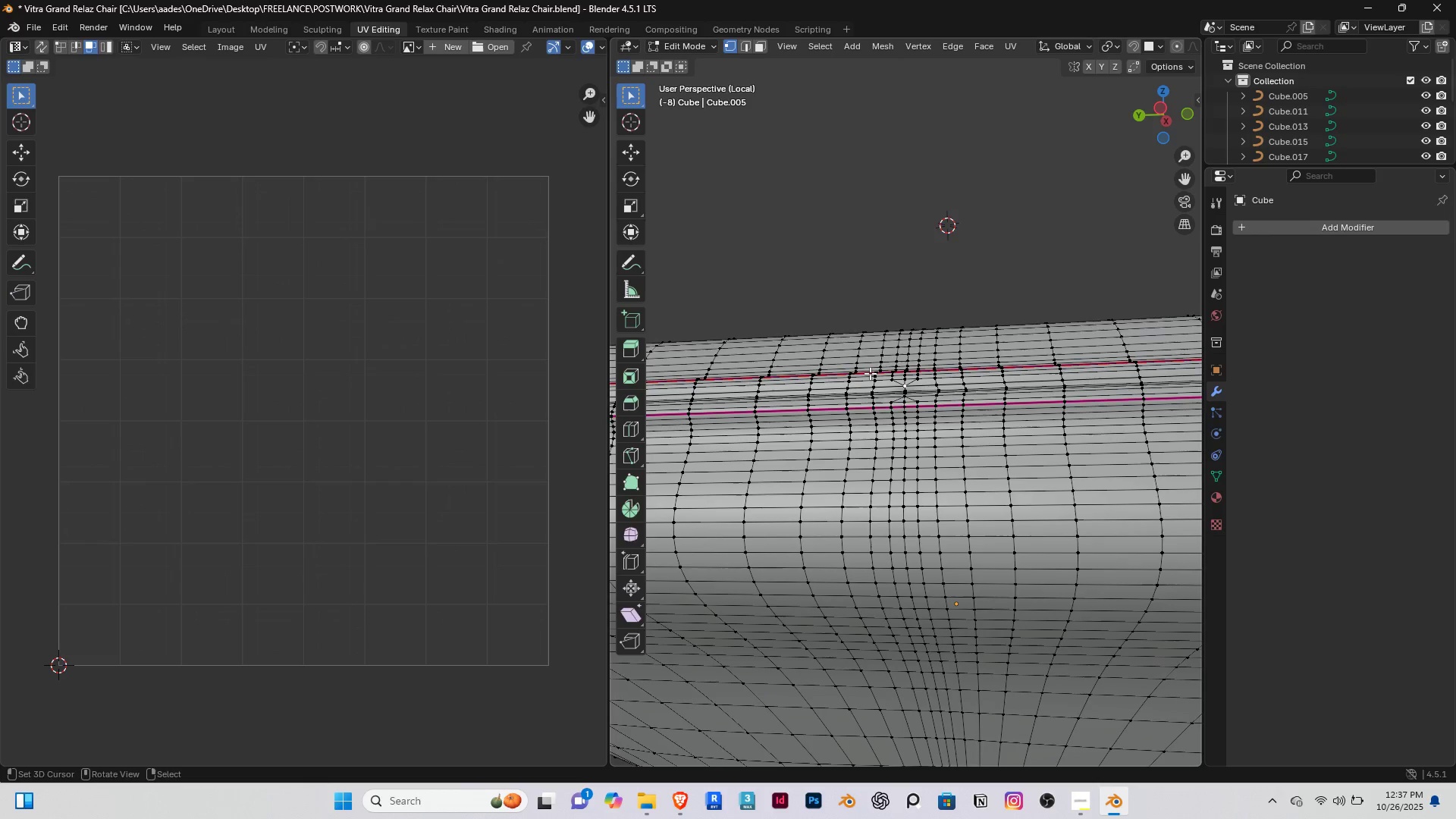 
key(Delete)
 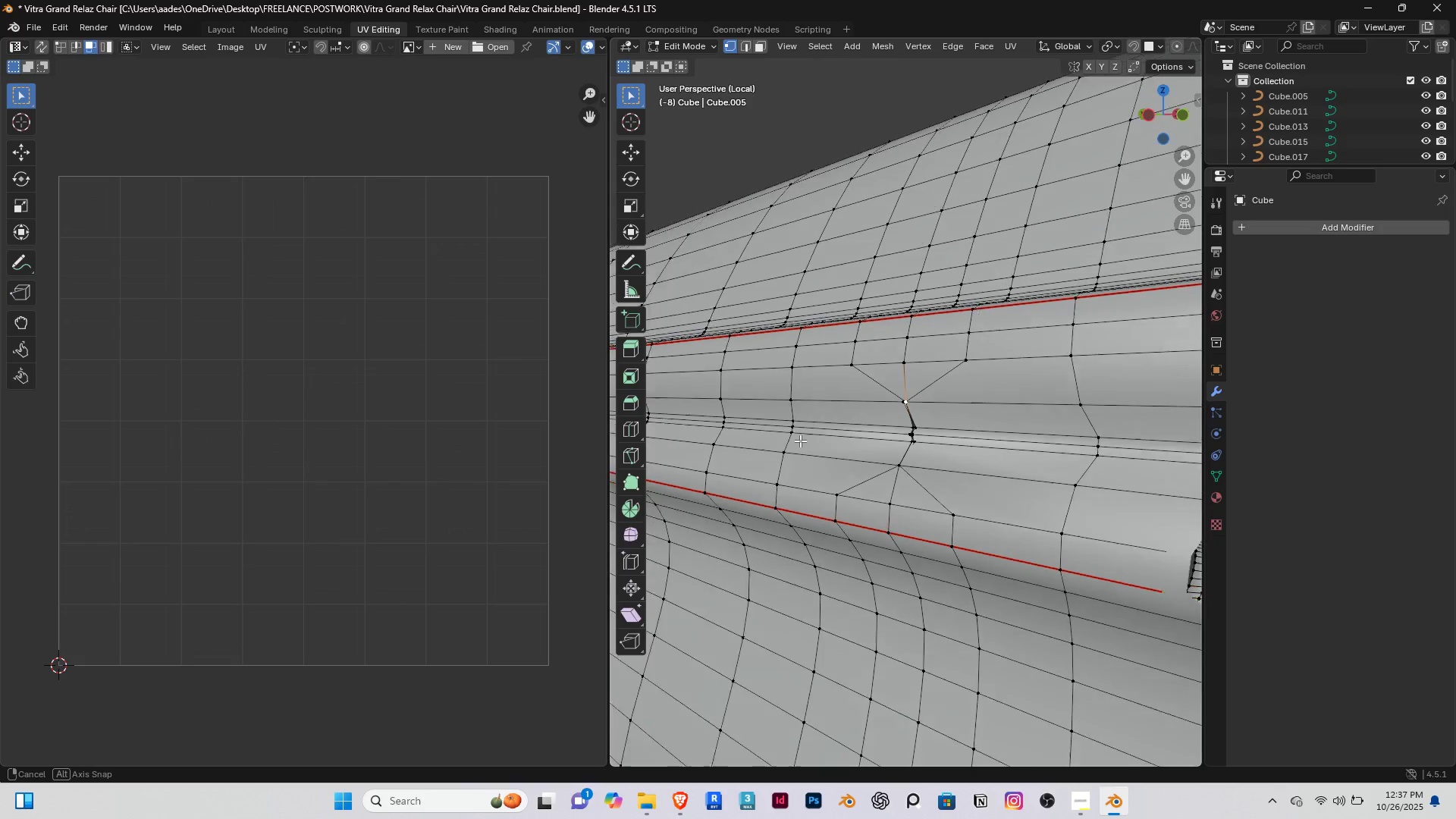 
scroll: coordinate [886, 400], scroll_direction: up, amount: 4.0
 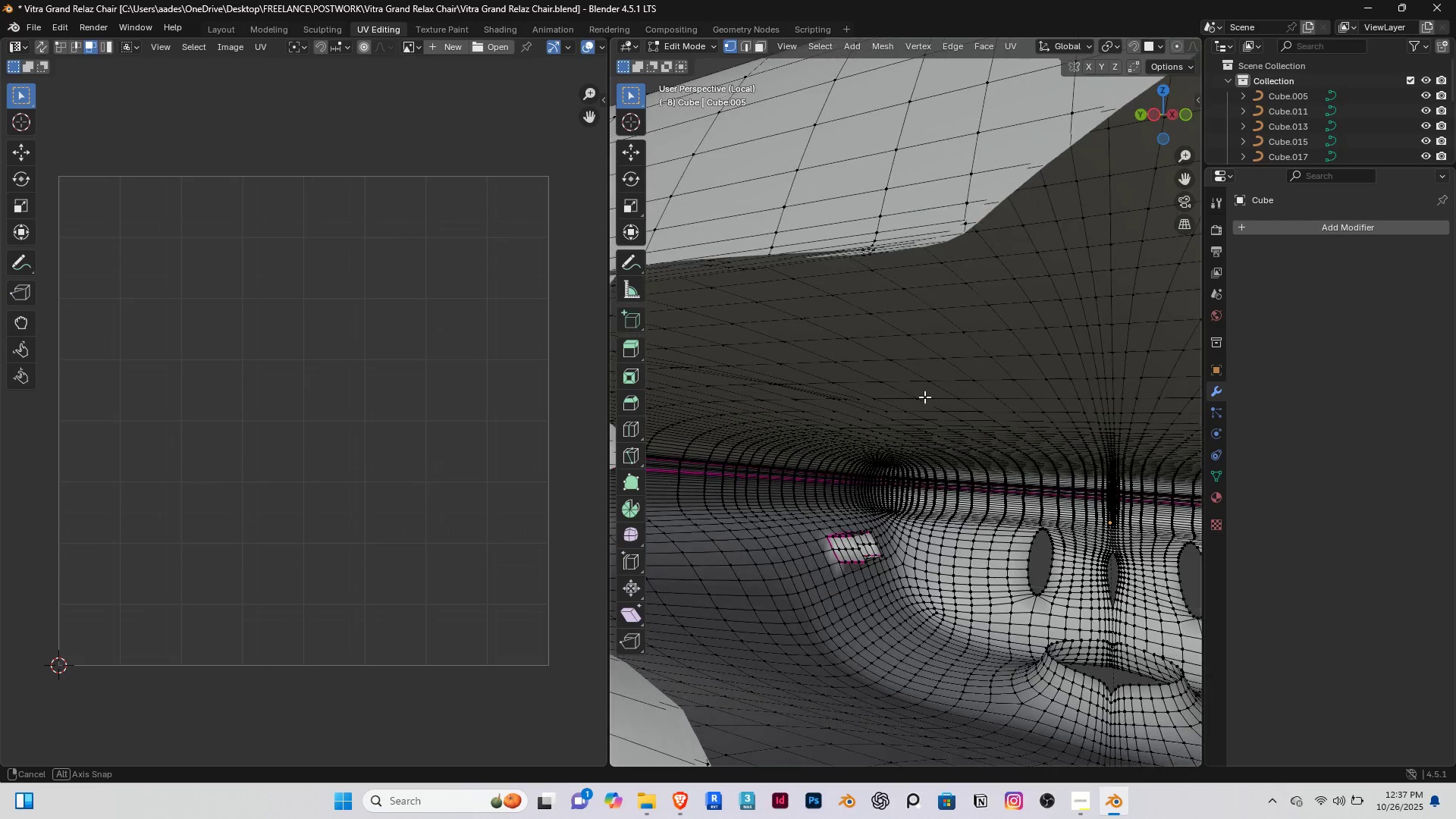 
scroll: coordinate [881, 425], scroll_direction: down, amount: 3.0
 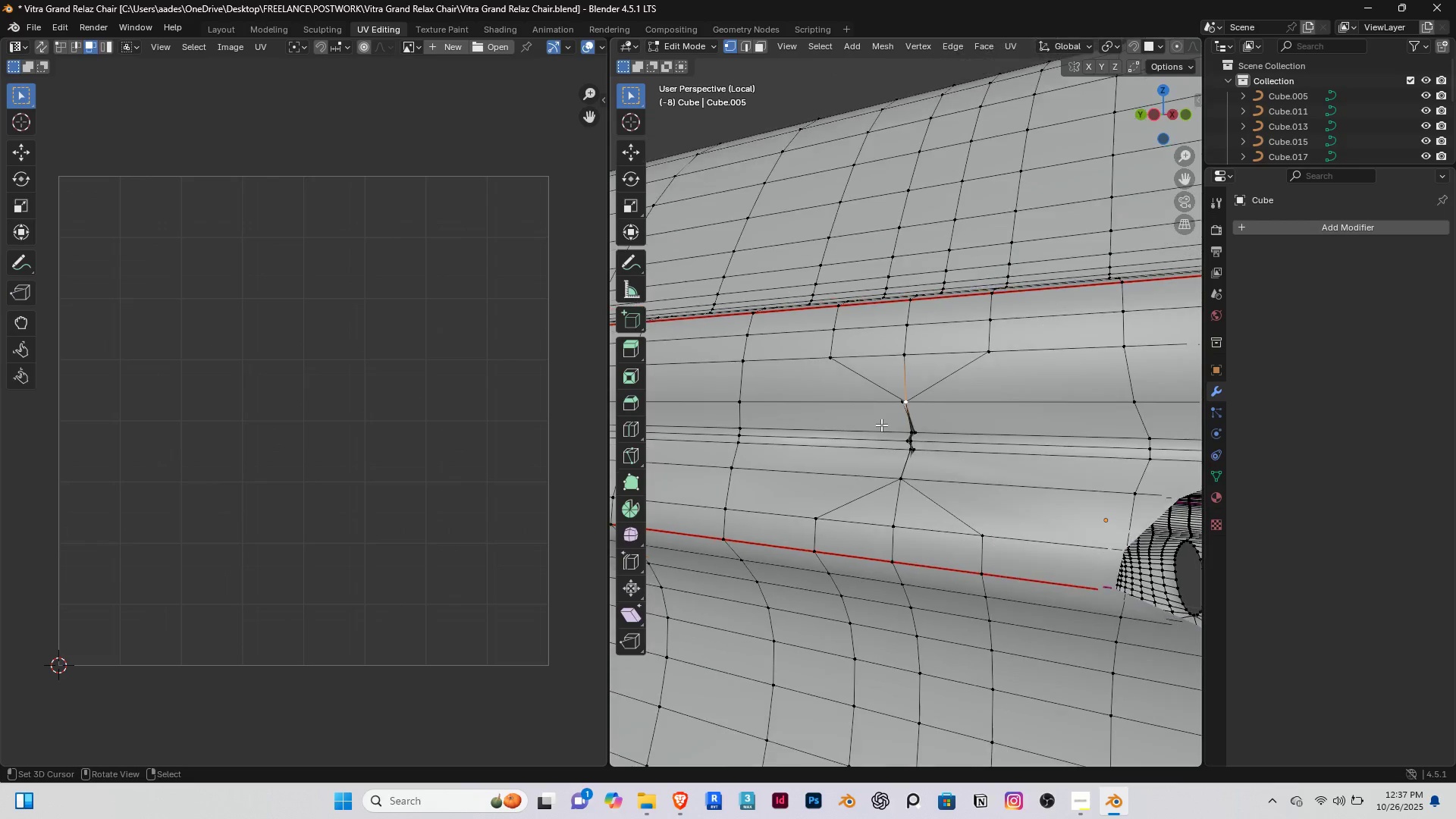 
key(Shift+ShiftRight)
 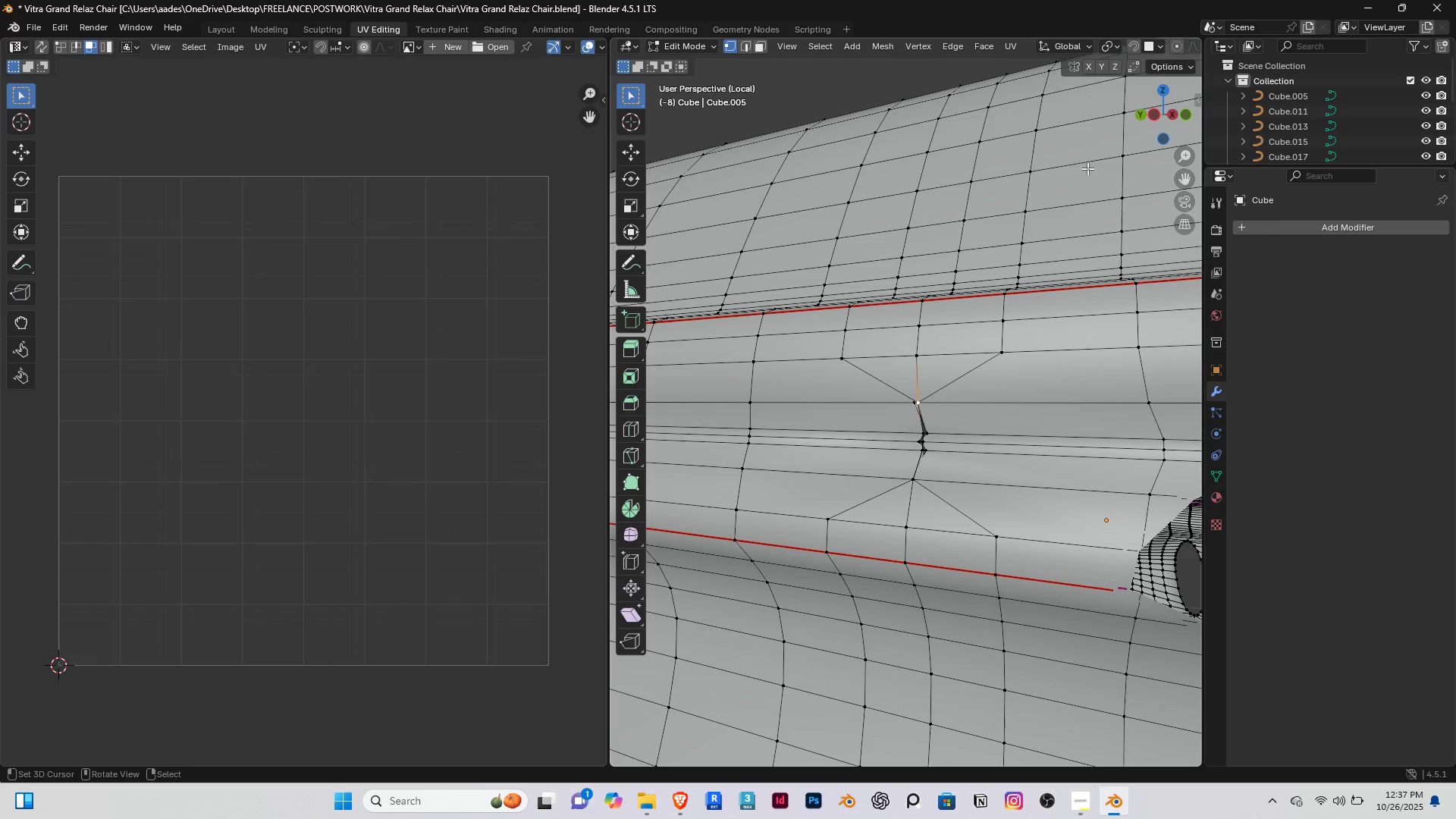 
key(Control+ControlLeft)
 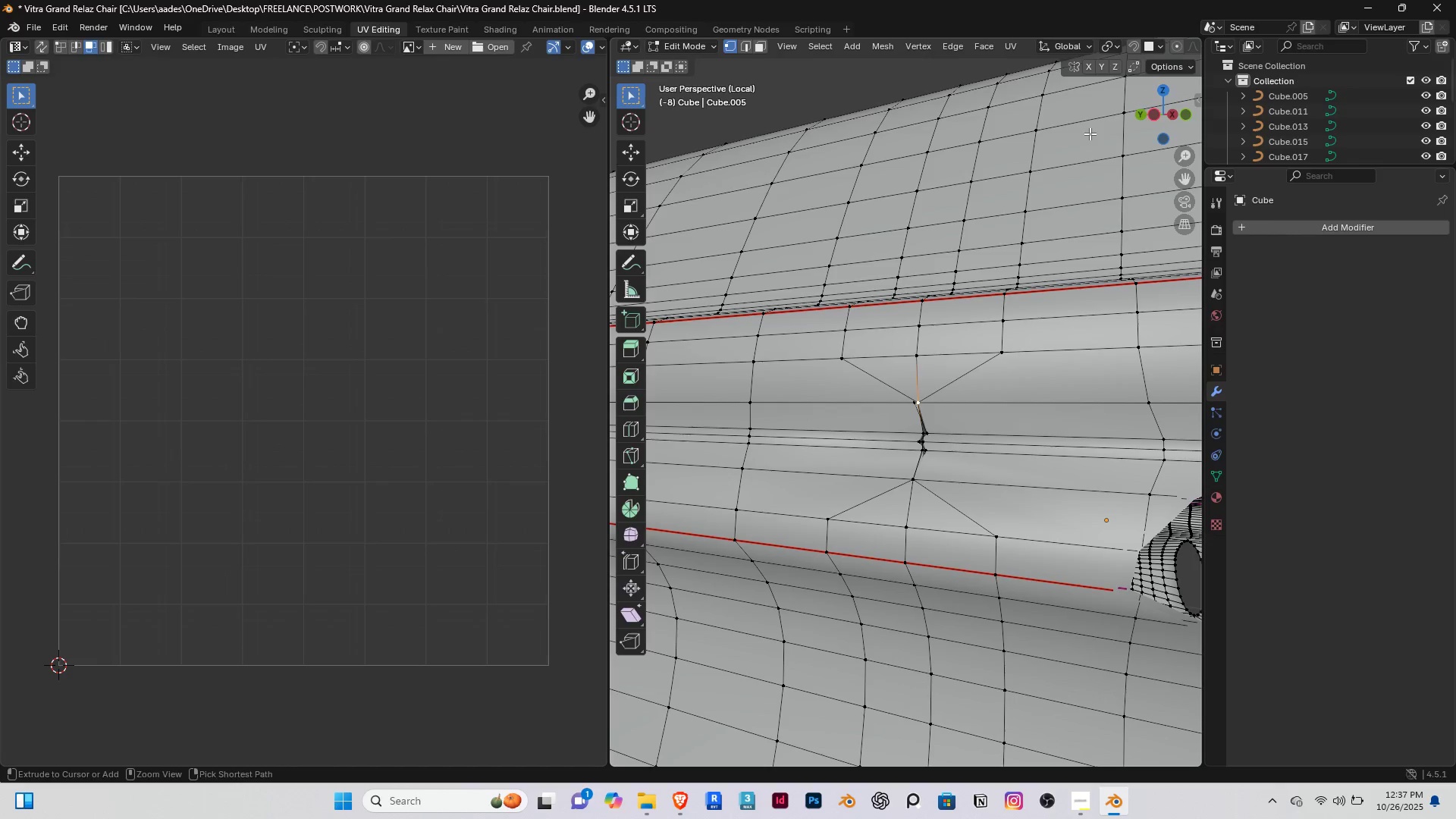 
key(Control+Space)
 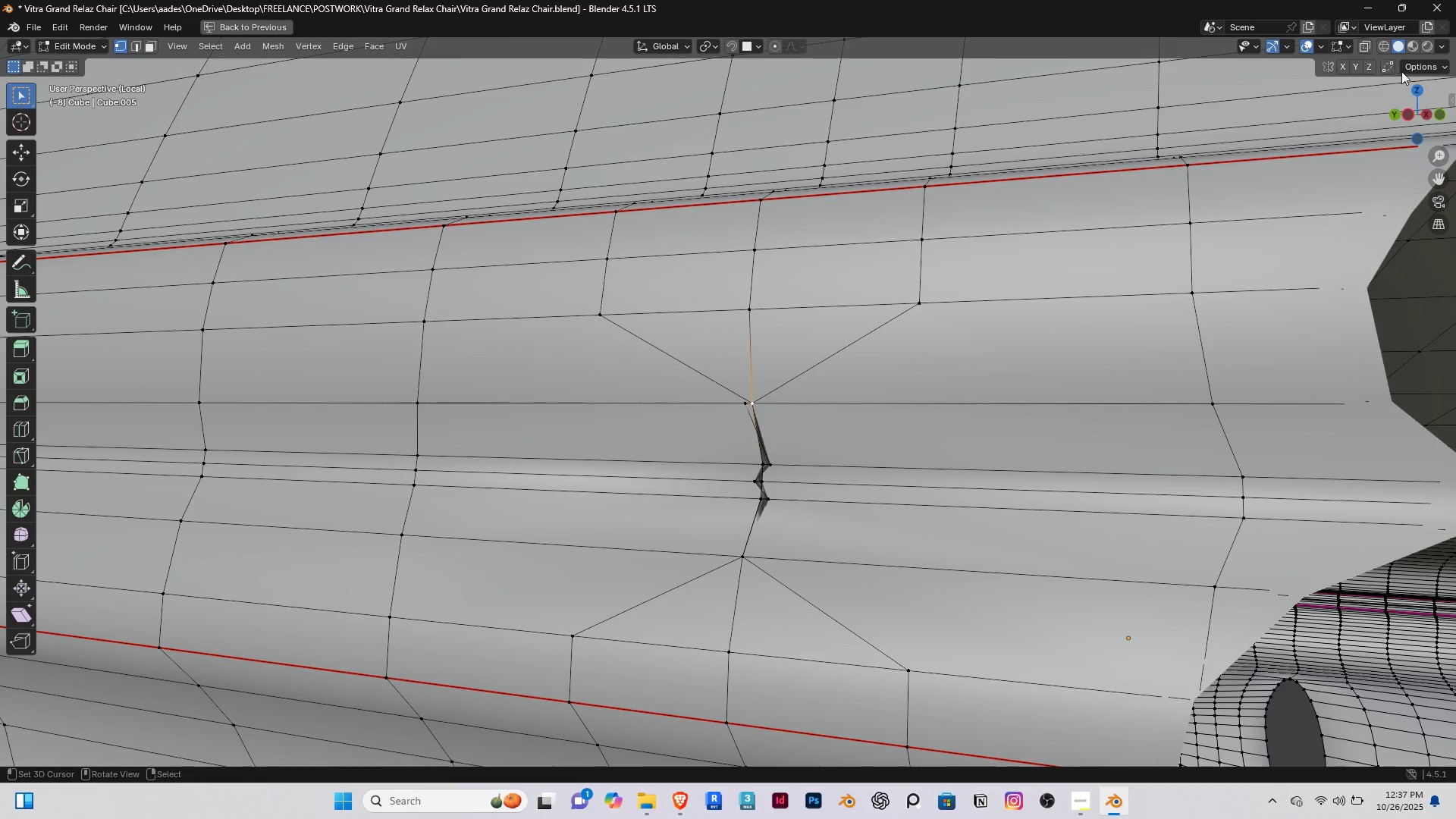 
left_click([1427, 67])
 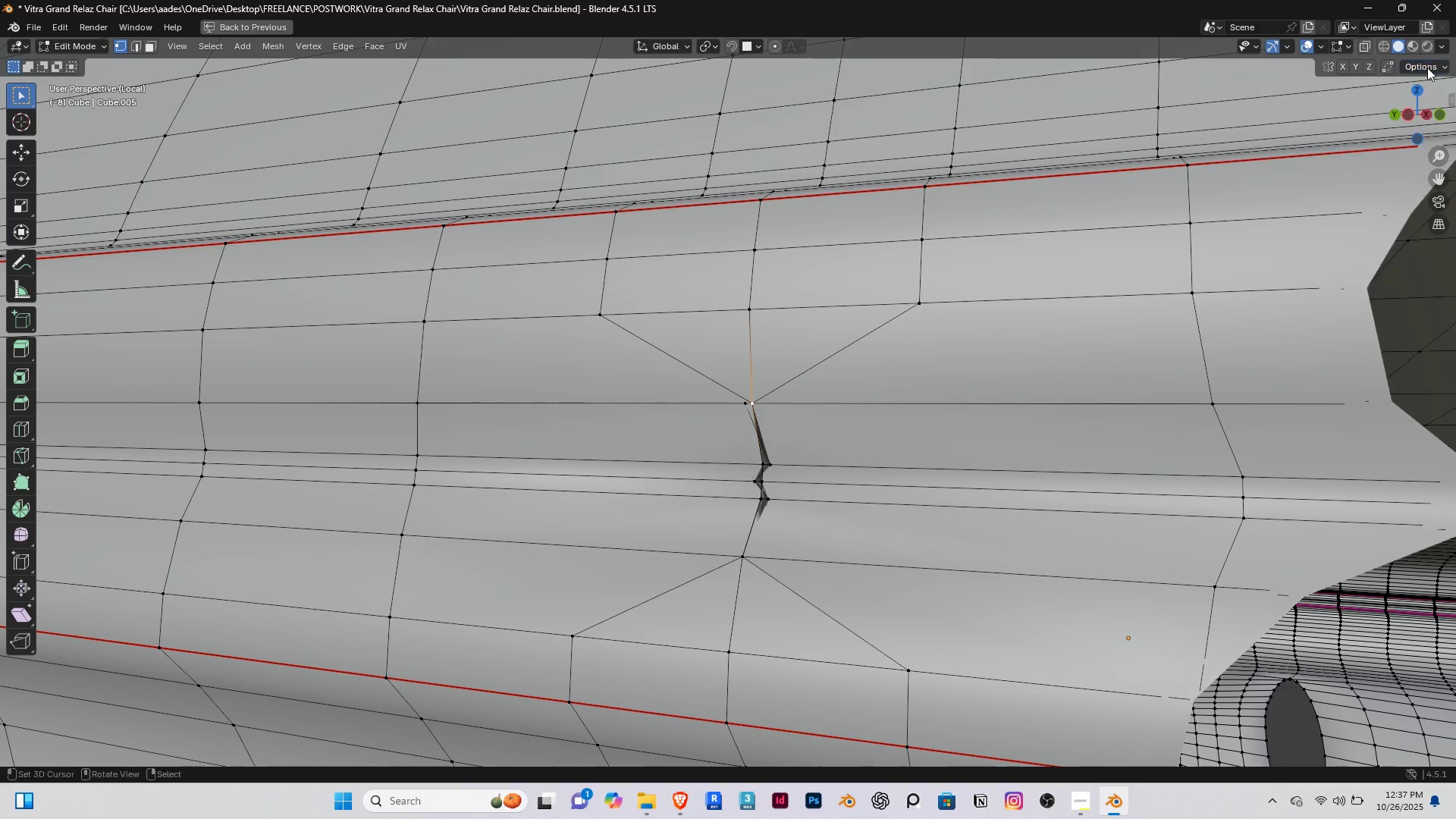 
double_click([1427, 67])
 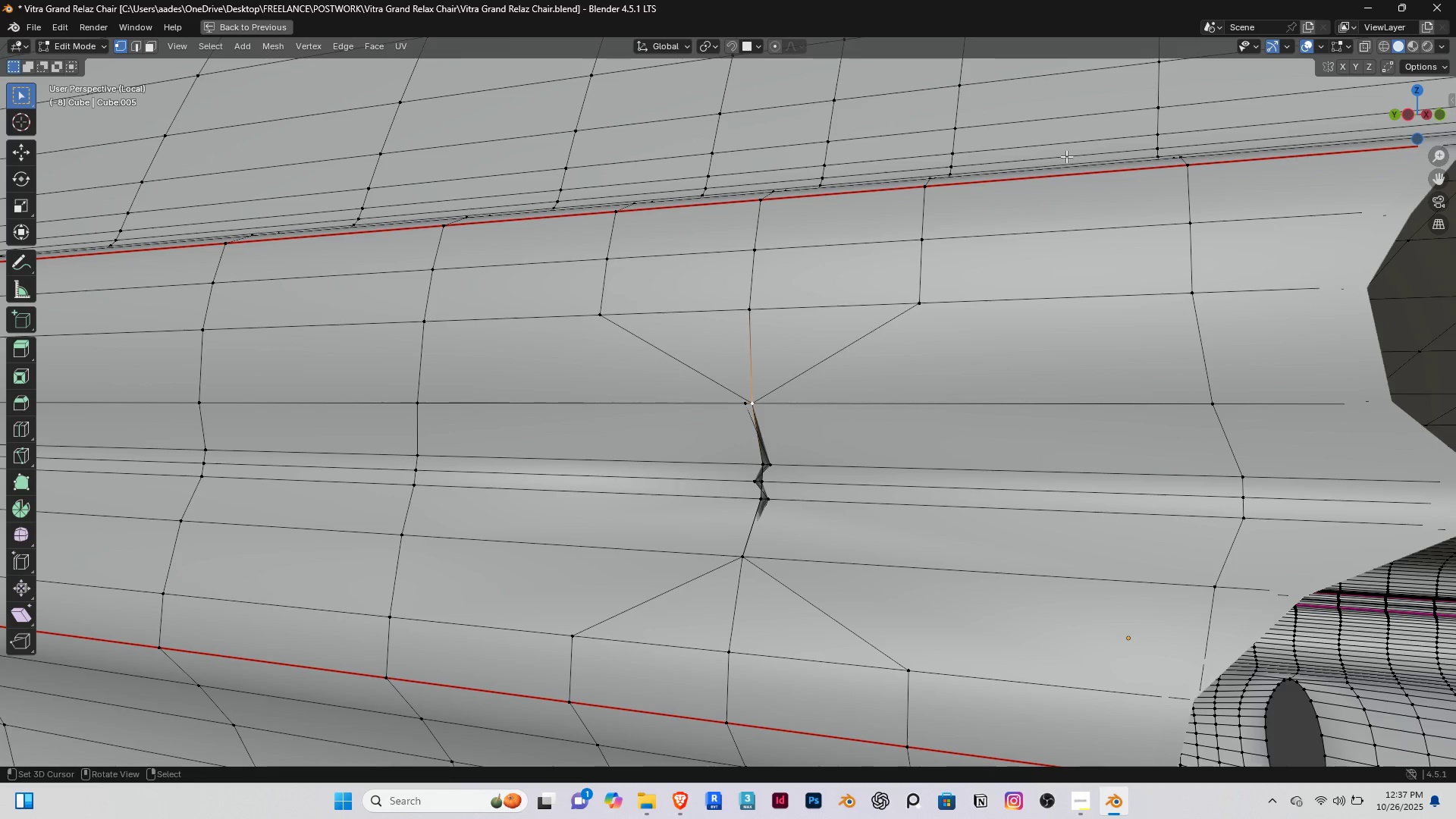 
key(N)
 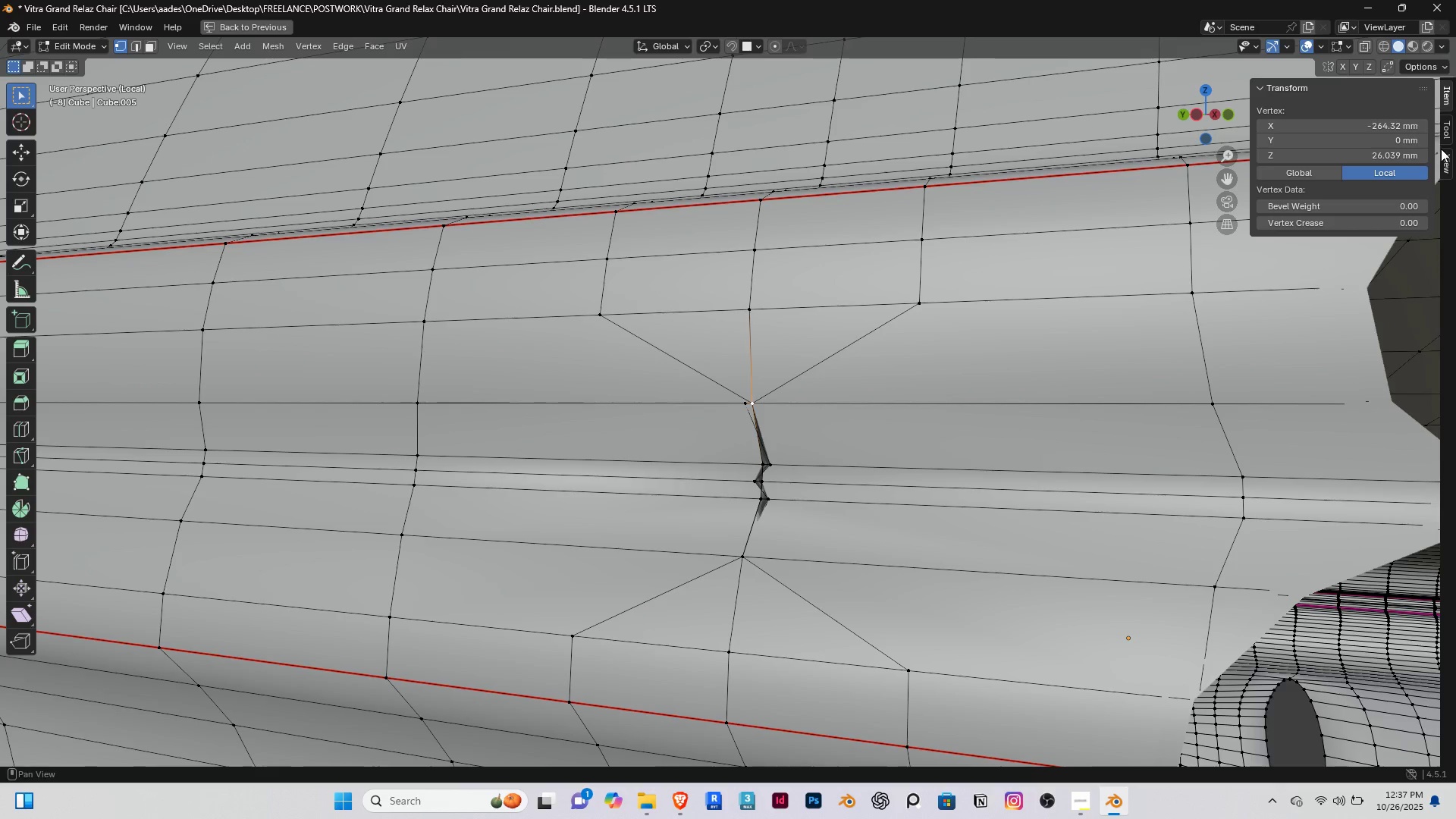 
left_click([1445, 155])
 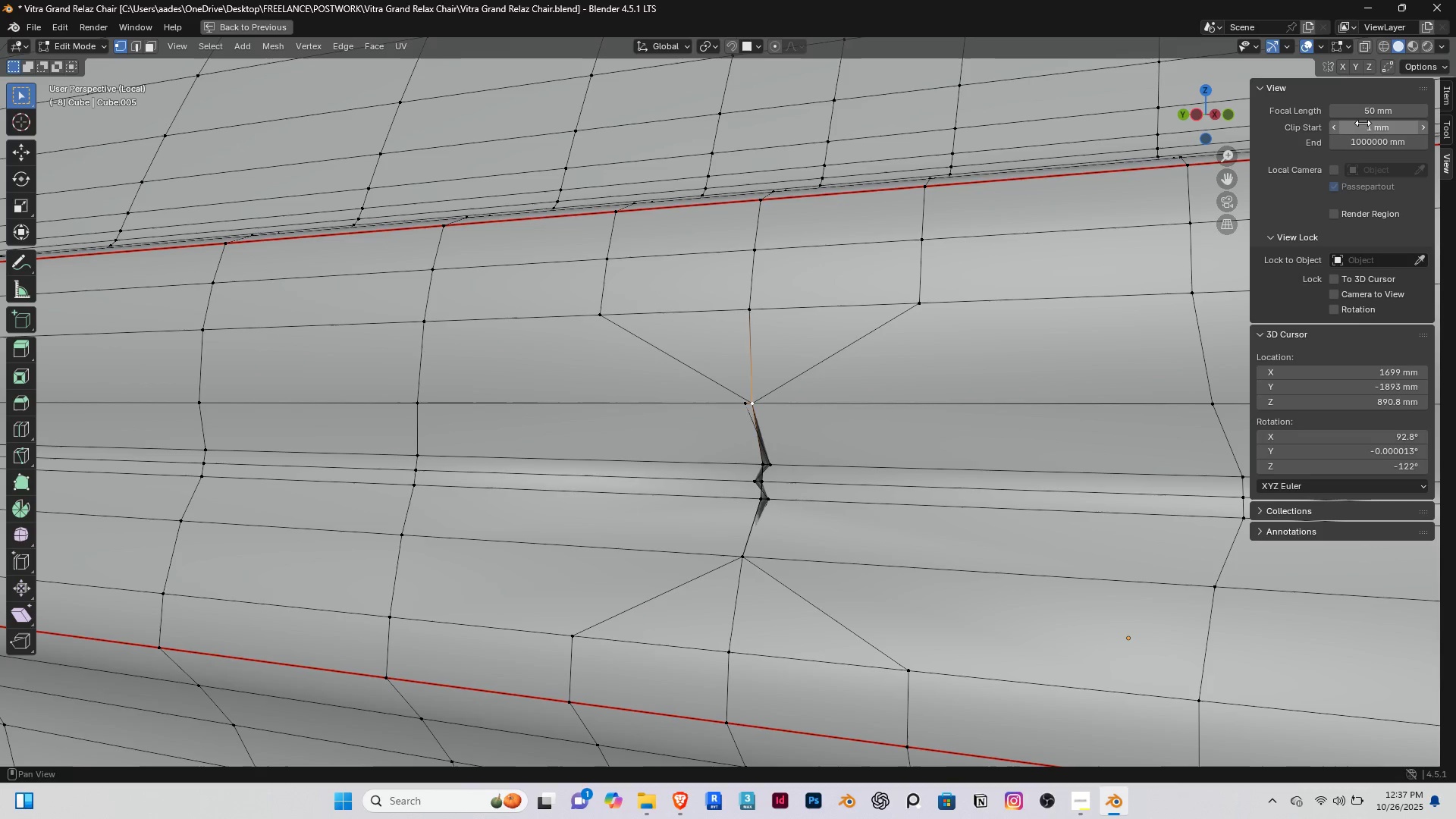 
hold_key(key=ControlRight, duration=1.5)
 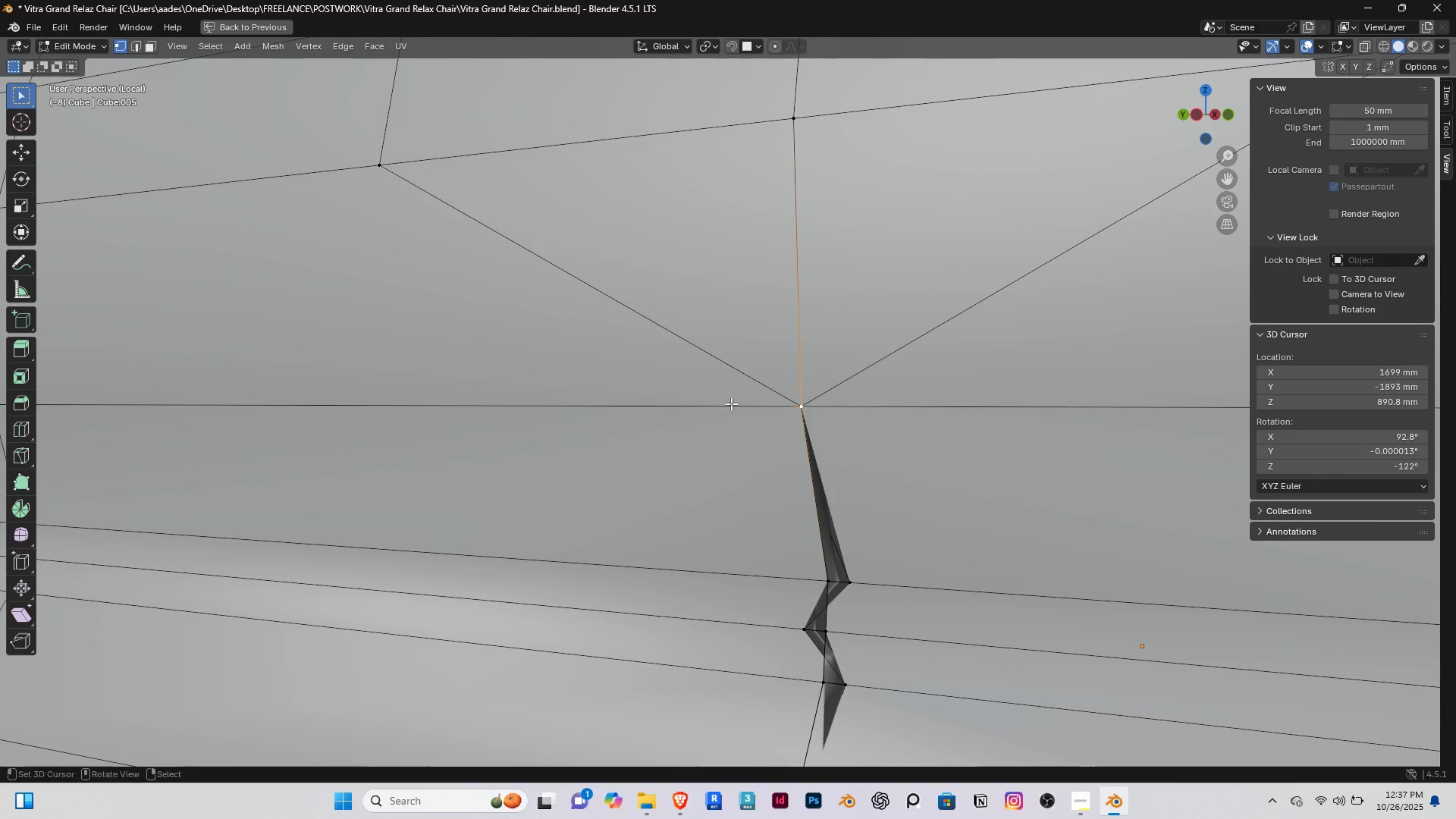 
hold_key(key=ShiftRight, duration=0.31)
 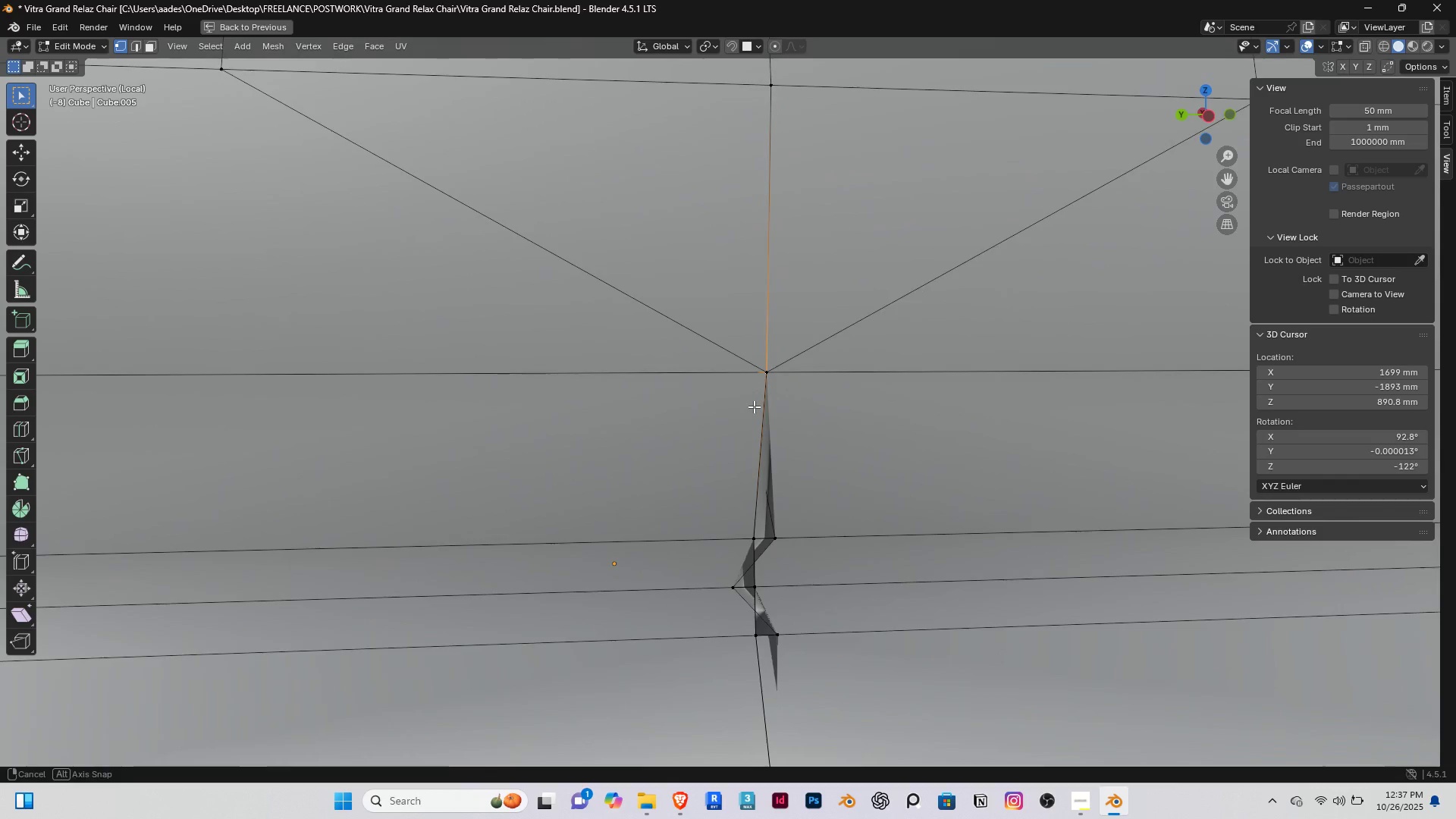 
scroll: coordinate [754, 406], scroll_direction: up, amount: 1.0
 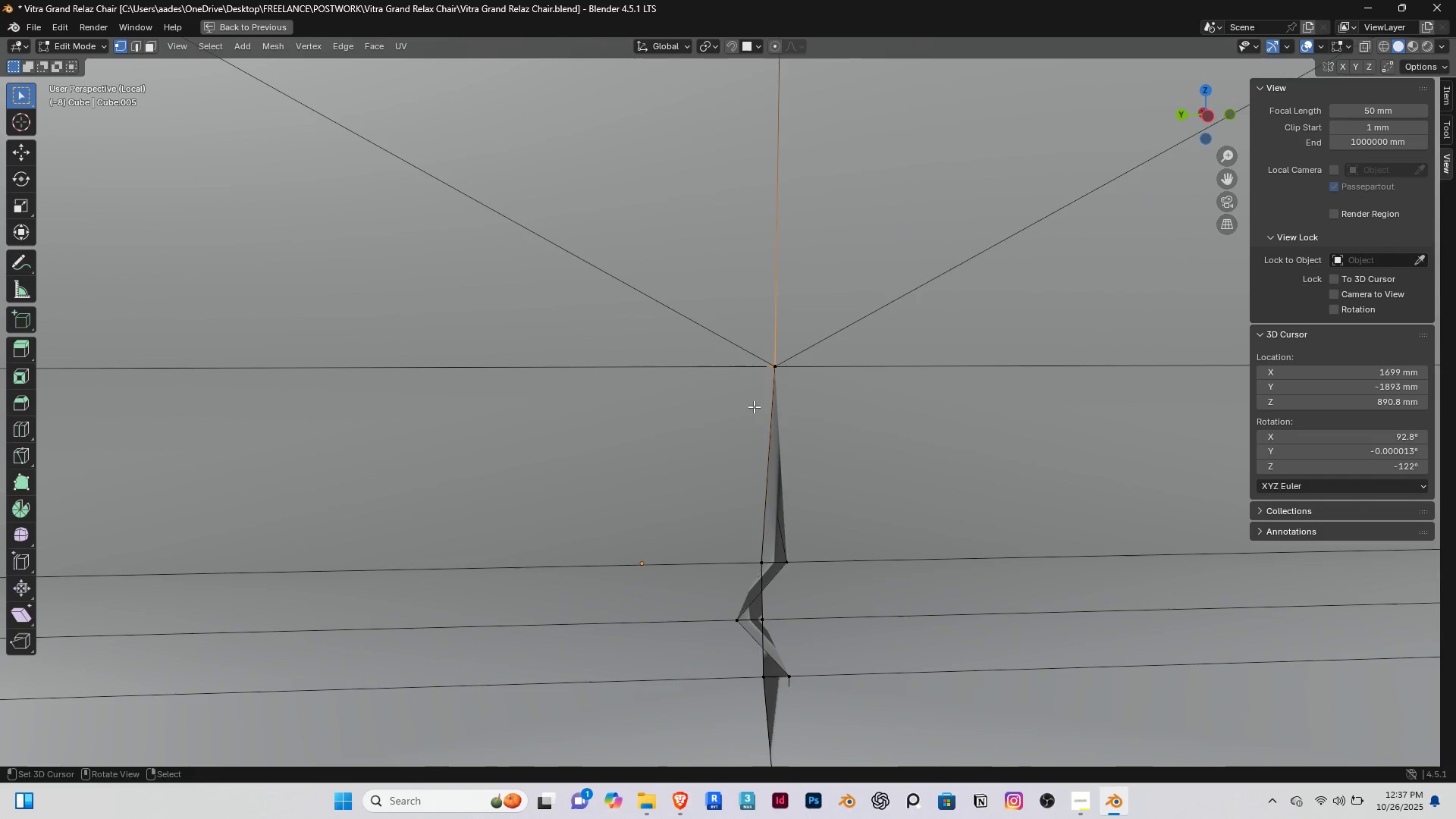 
key(G)
 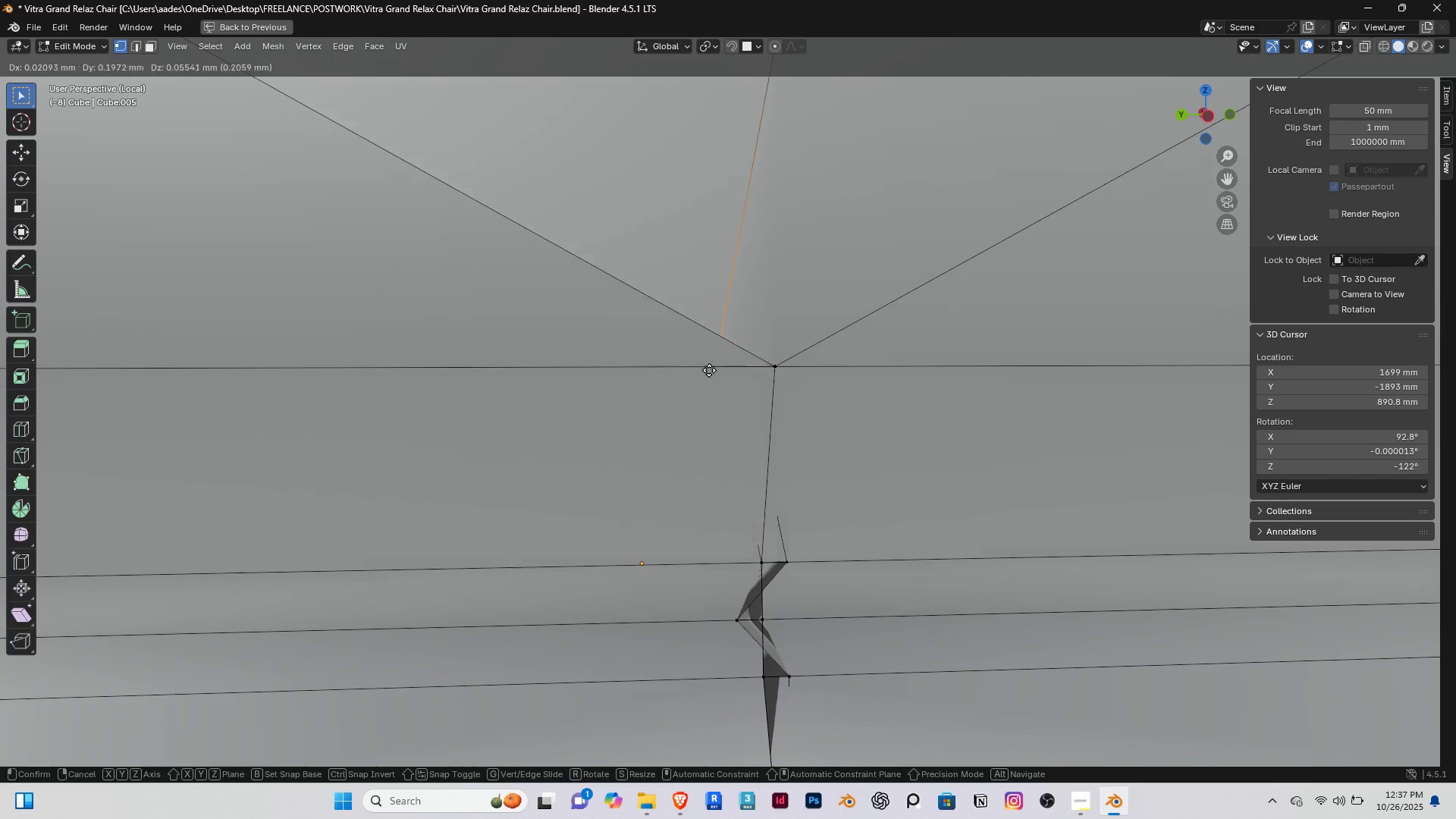 
right_click([709, 370])
 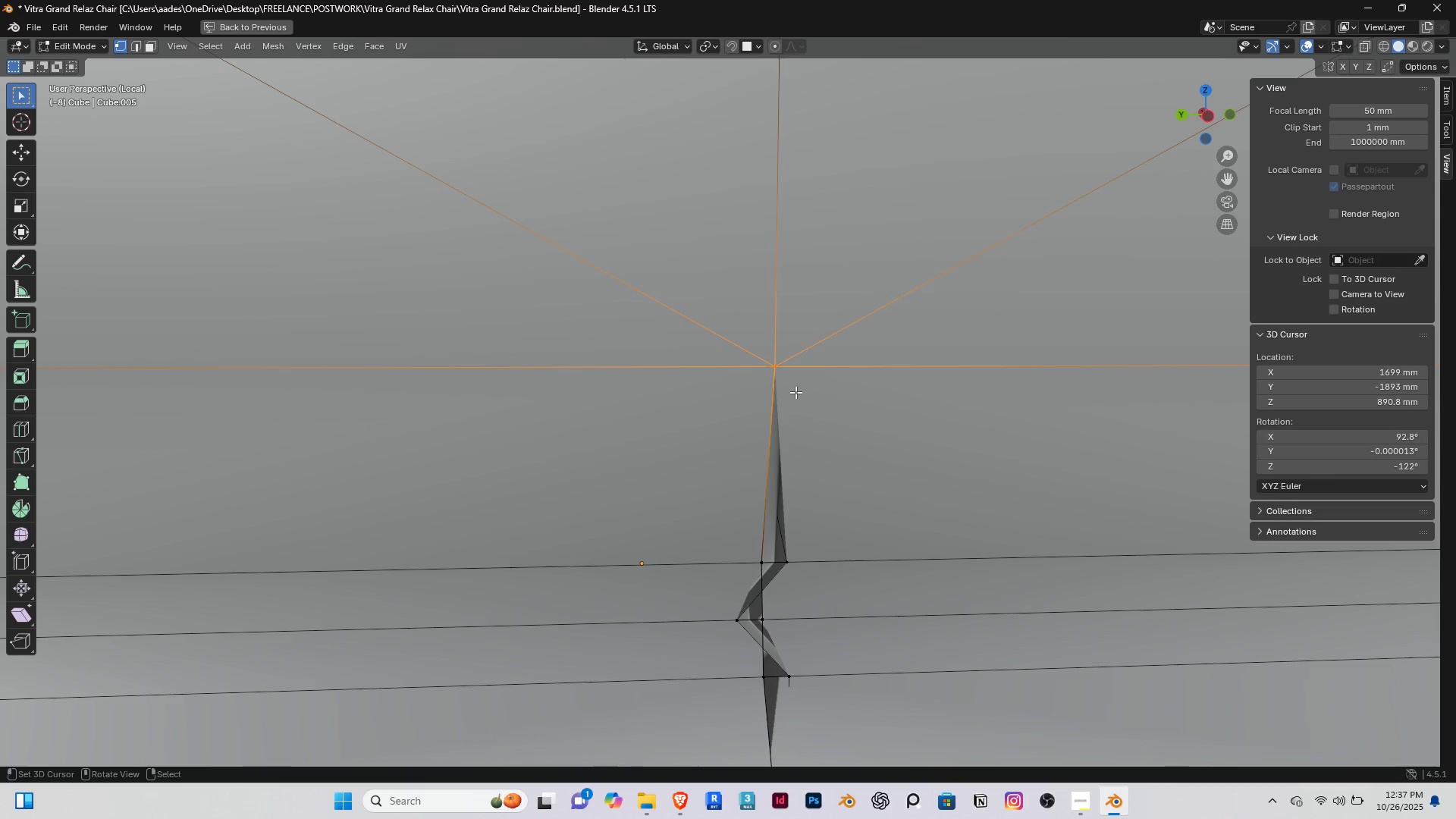 
key(M)
 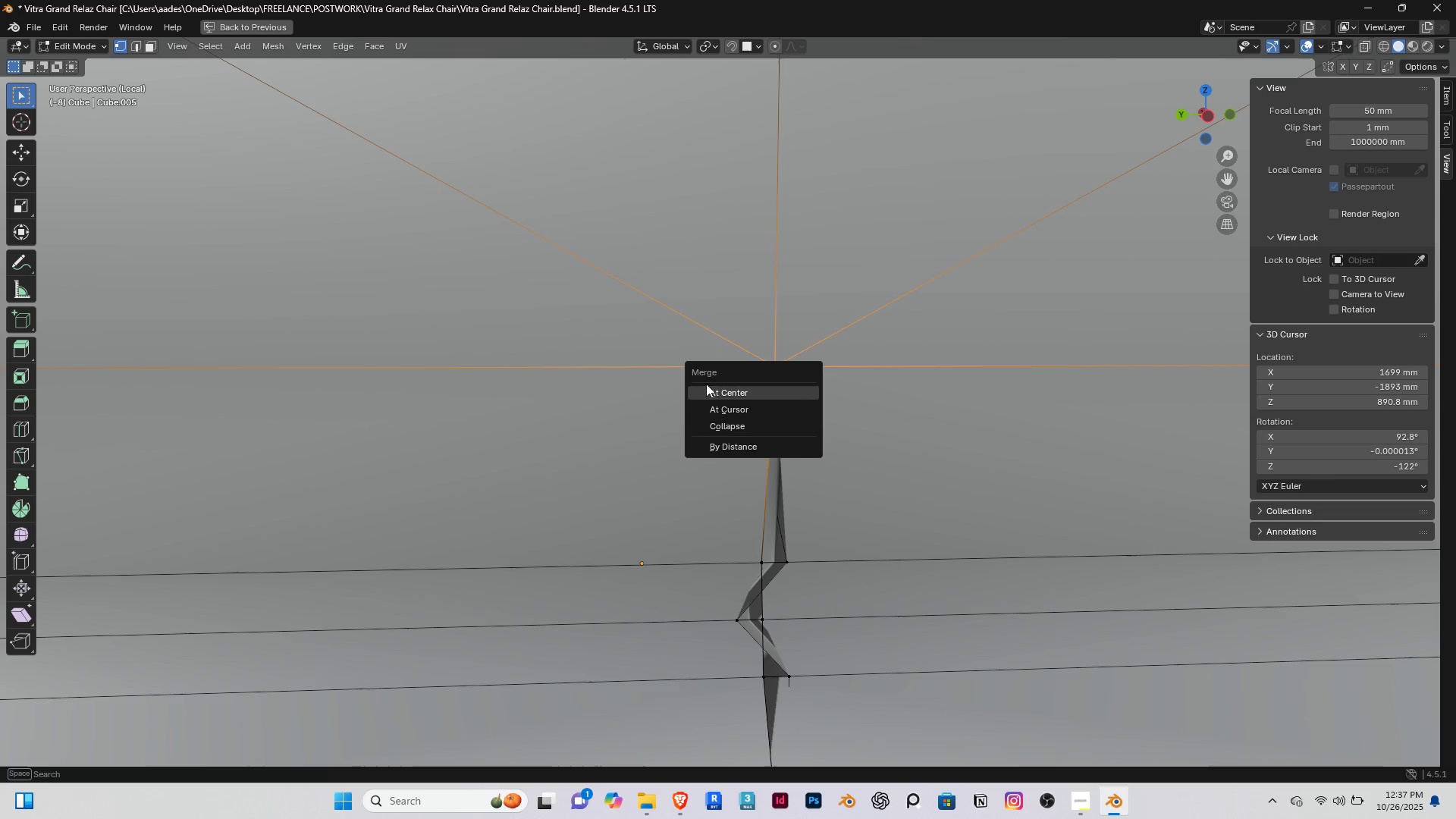 
left_click([724, 391])
 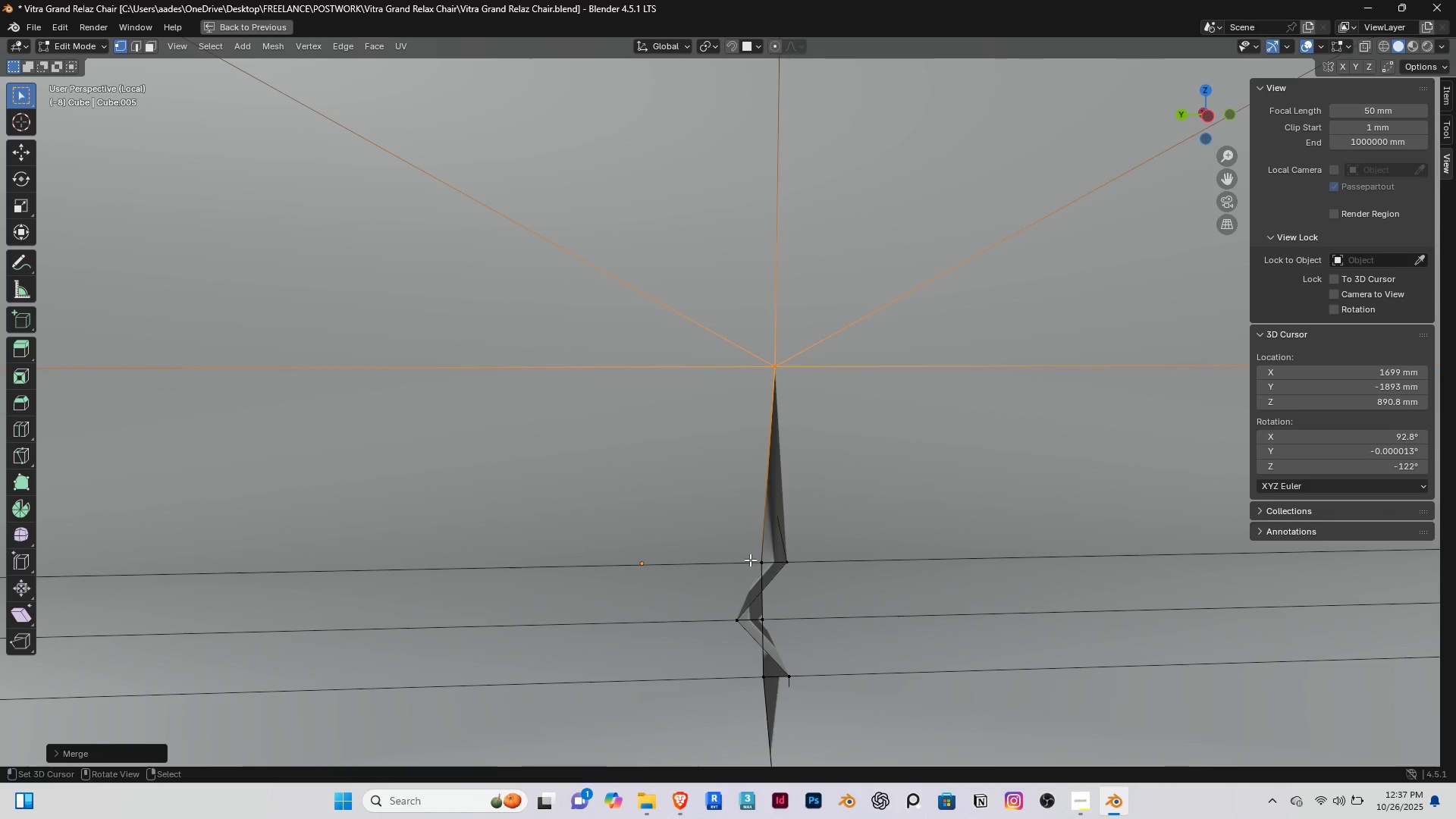 
right_click([750, 560])
 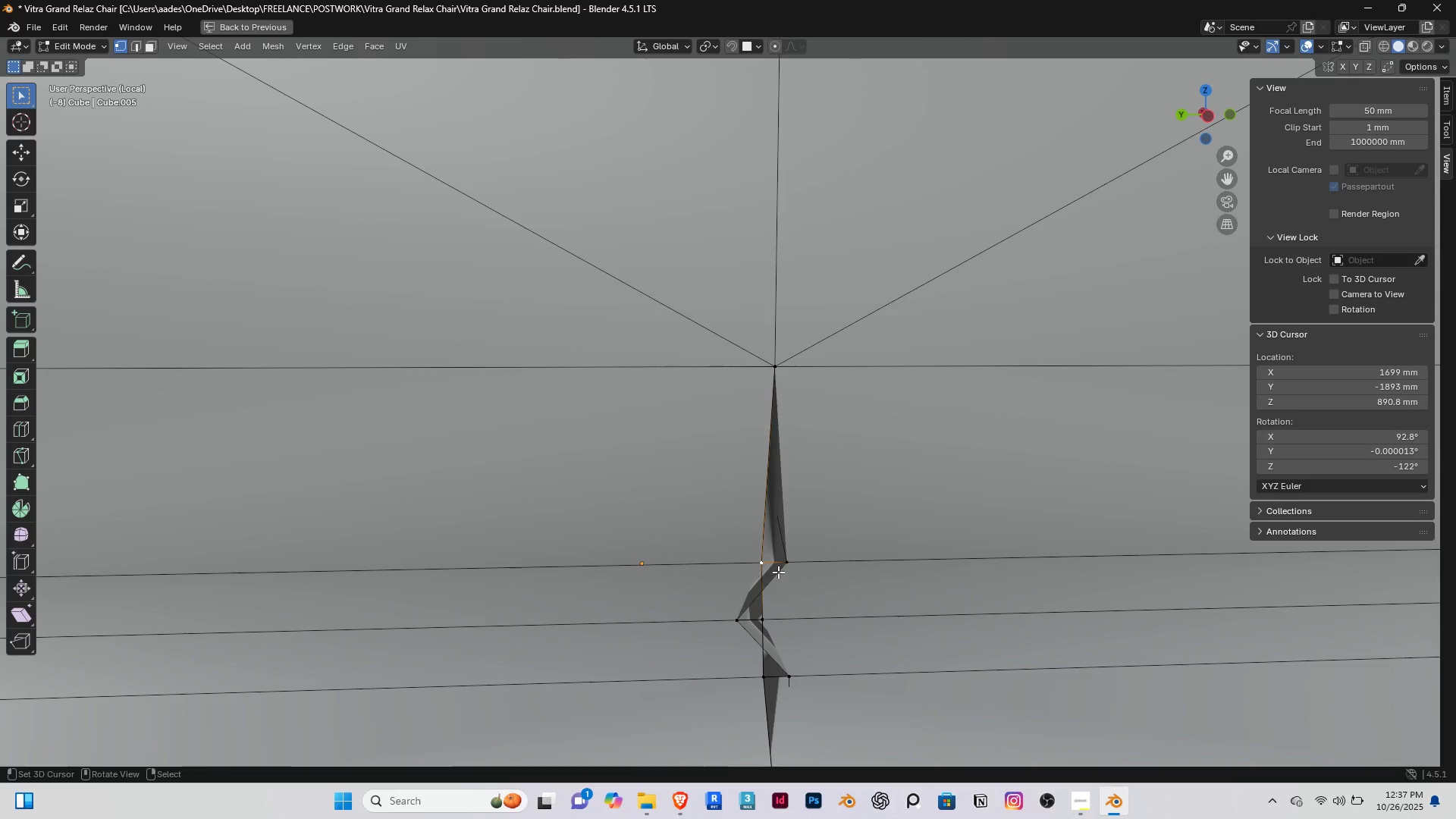 
hold_key(key=ShiftRight, duration=0.69)
 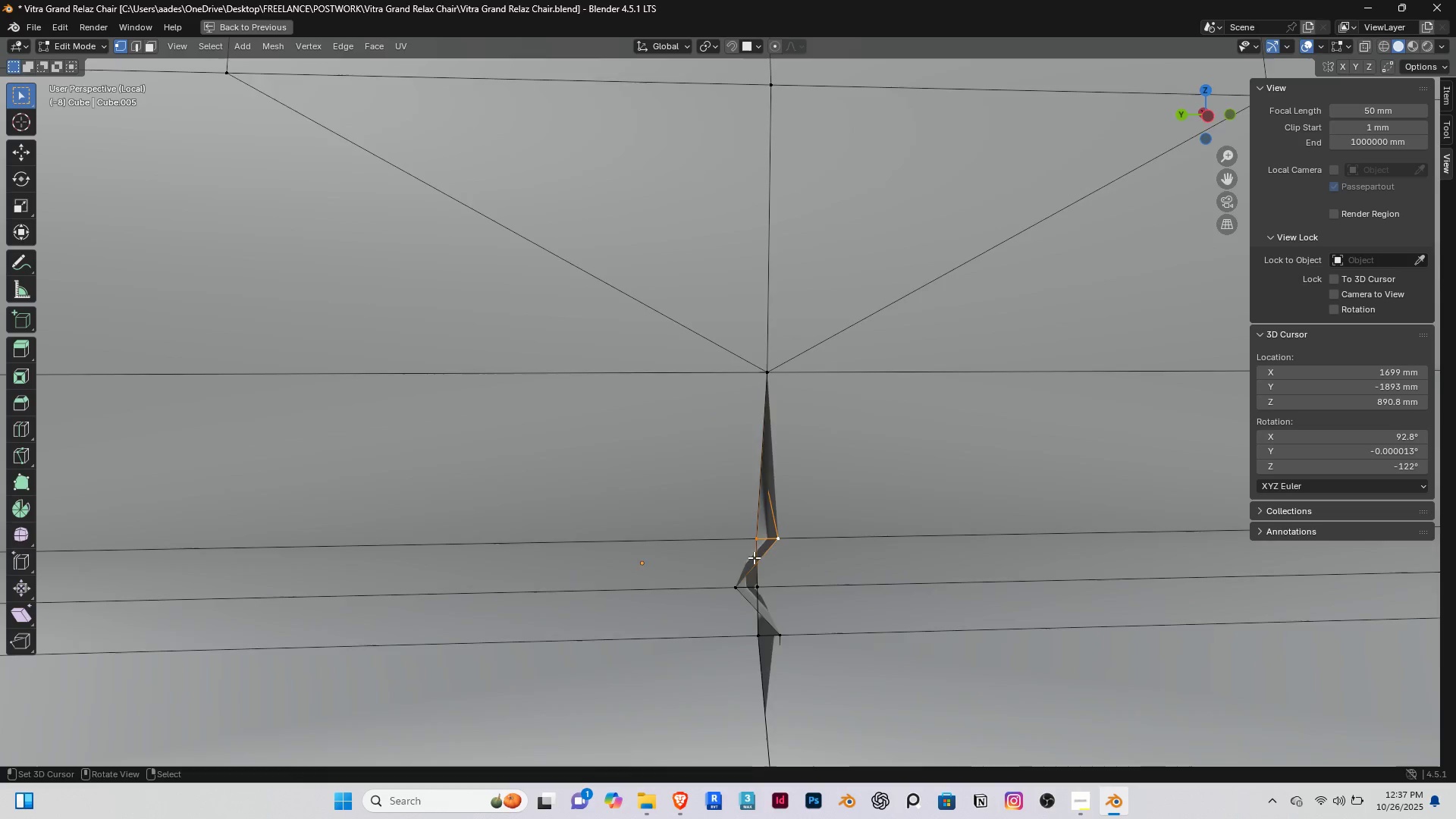 
scroll: coordinate [754, 557], scroll_direction: down, amount: 3.0
 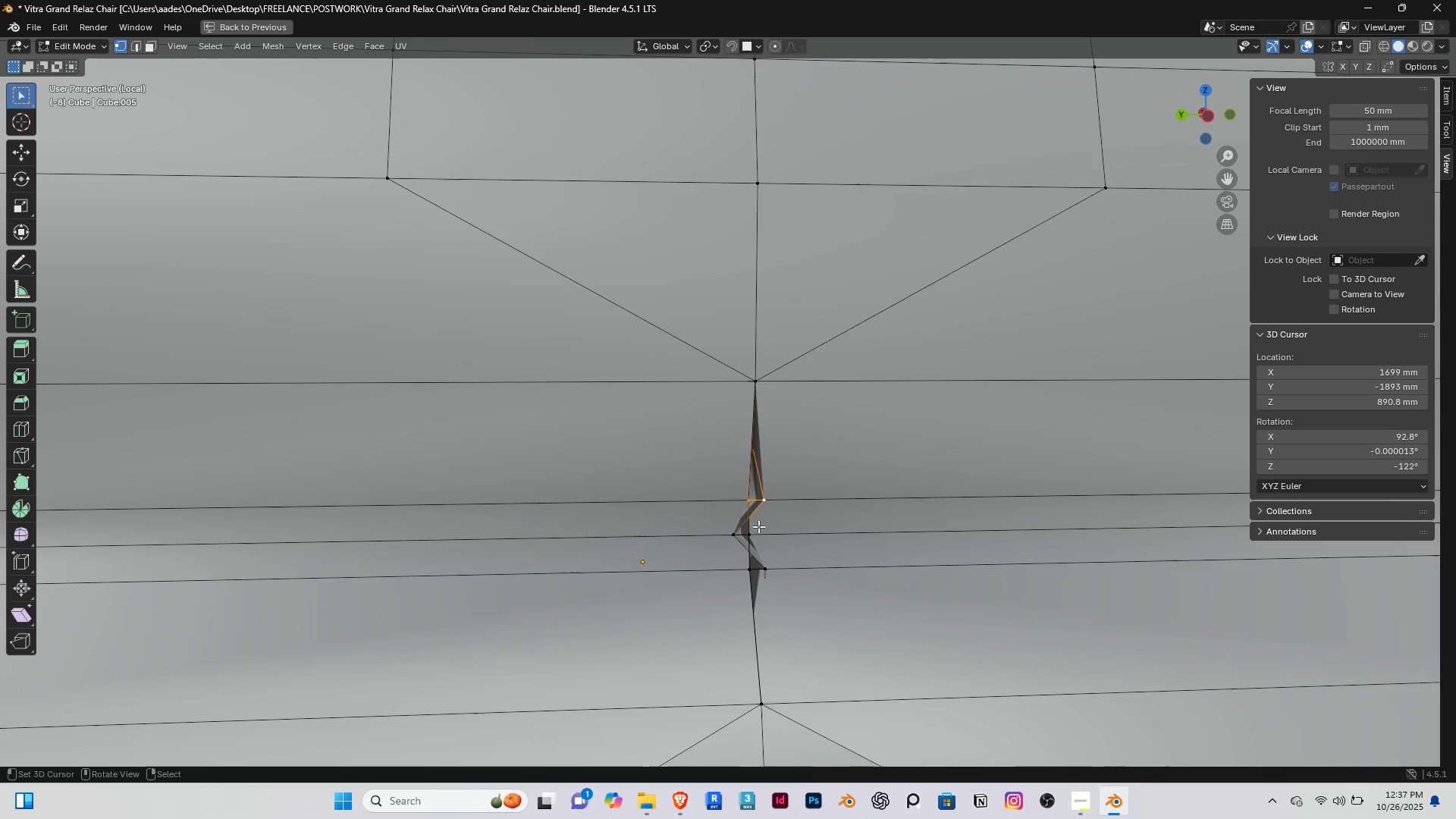 
scroll: coordinate [758, 526], scroll_direction: up, amount: 3.0
 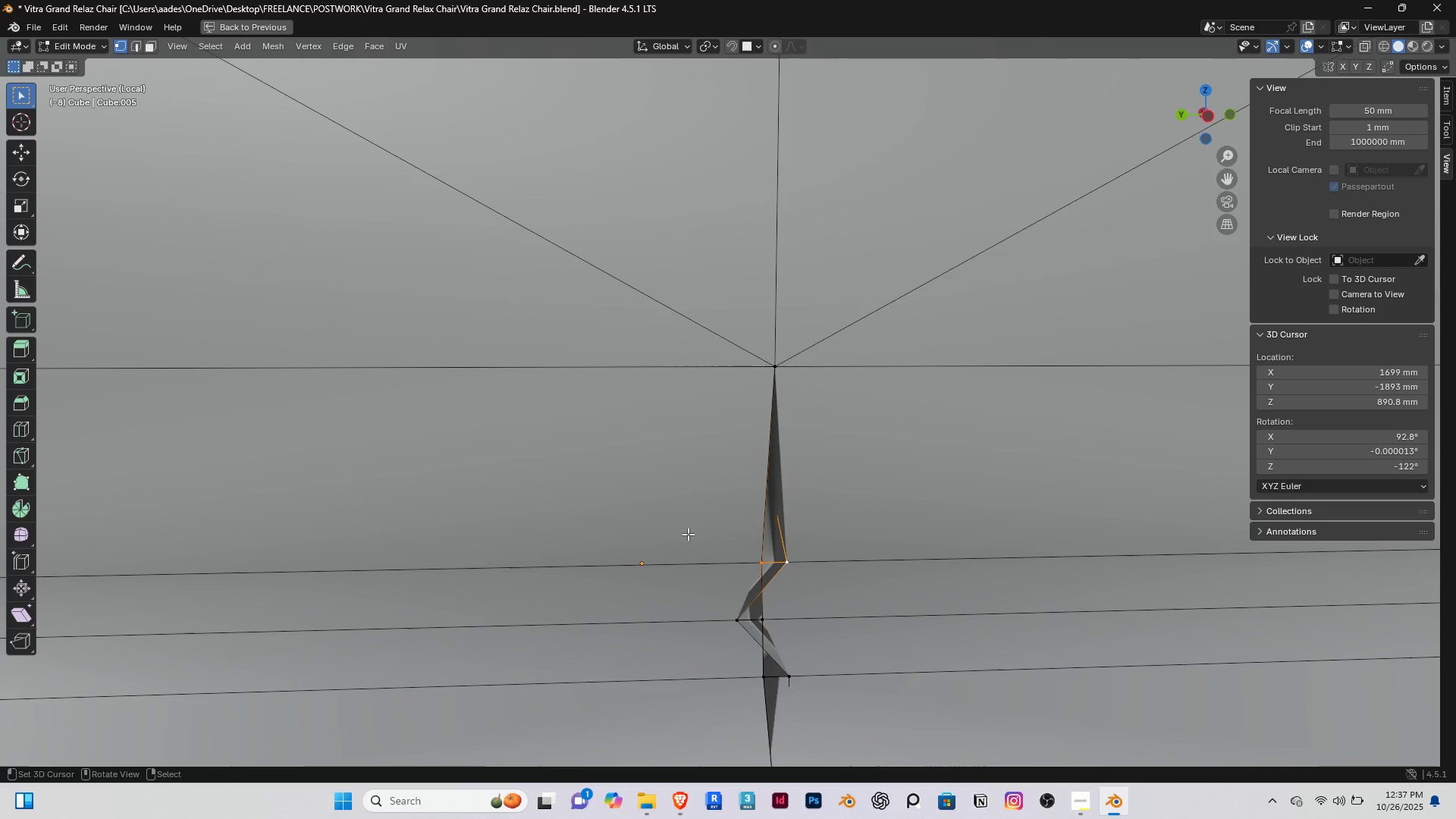 
right_click([690, 534])
 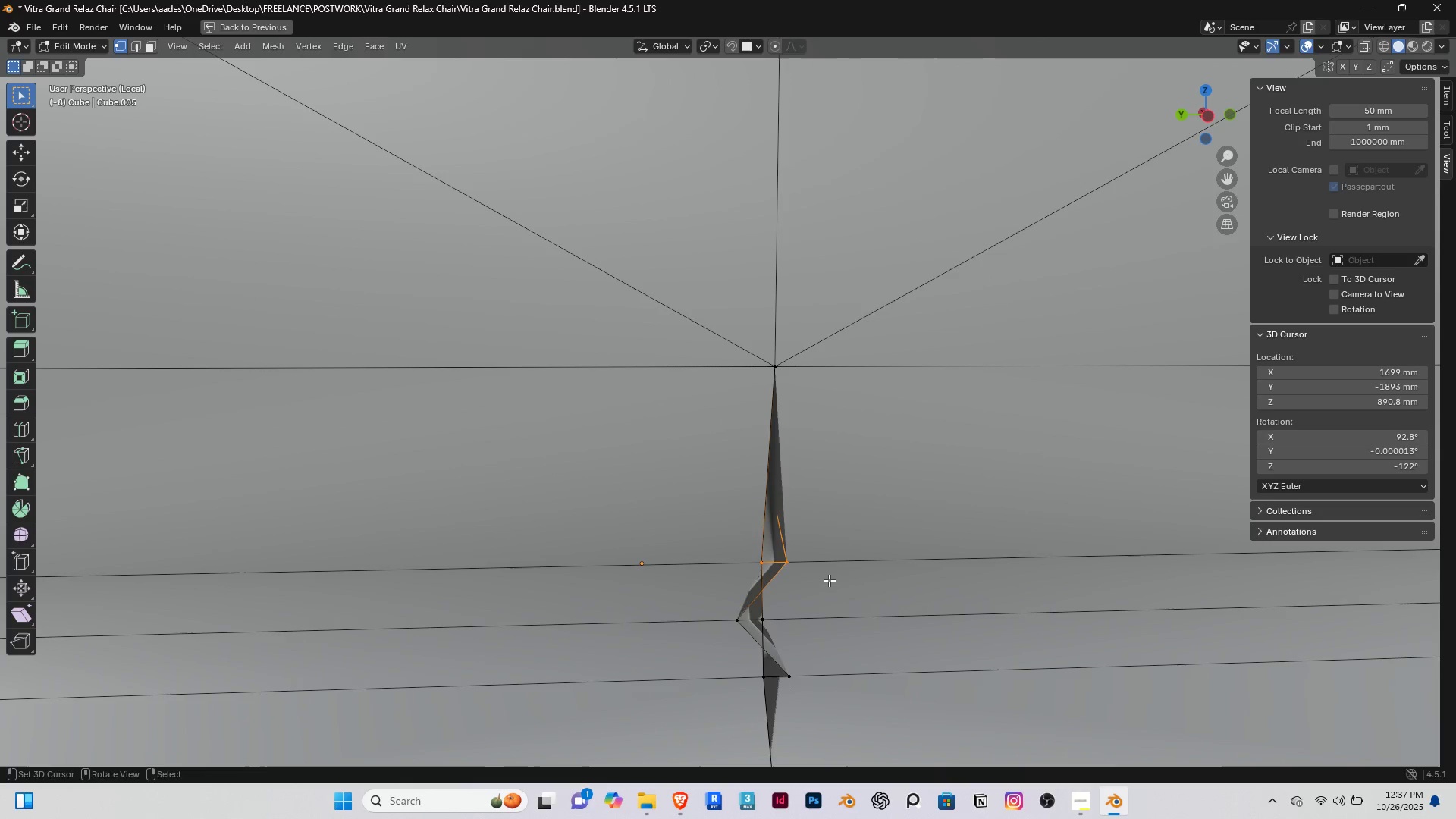 
key(M)
 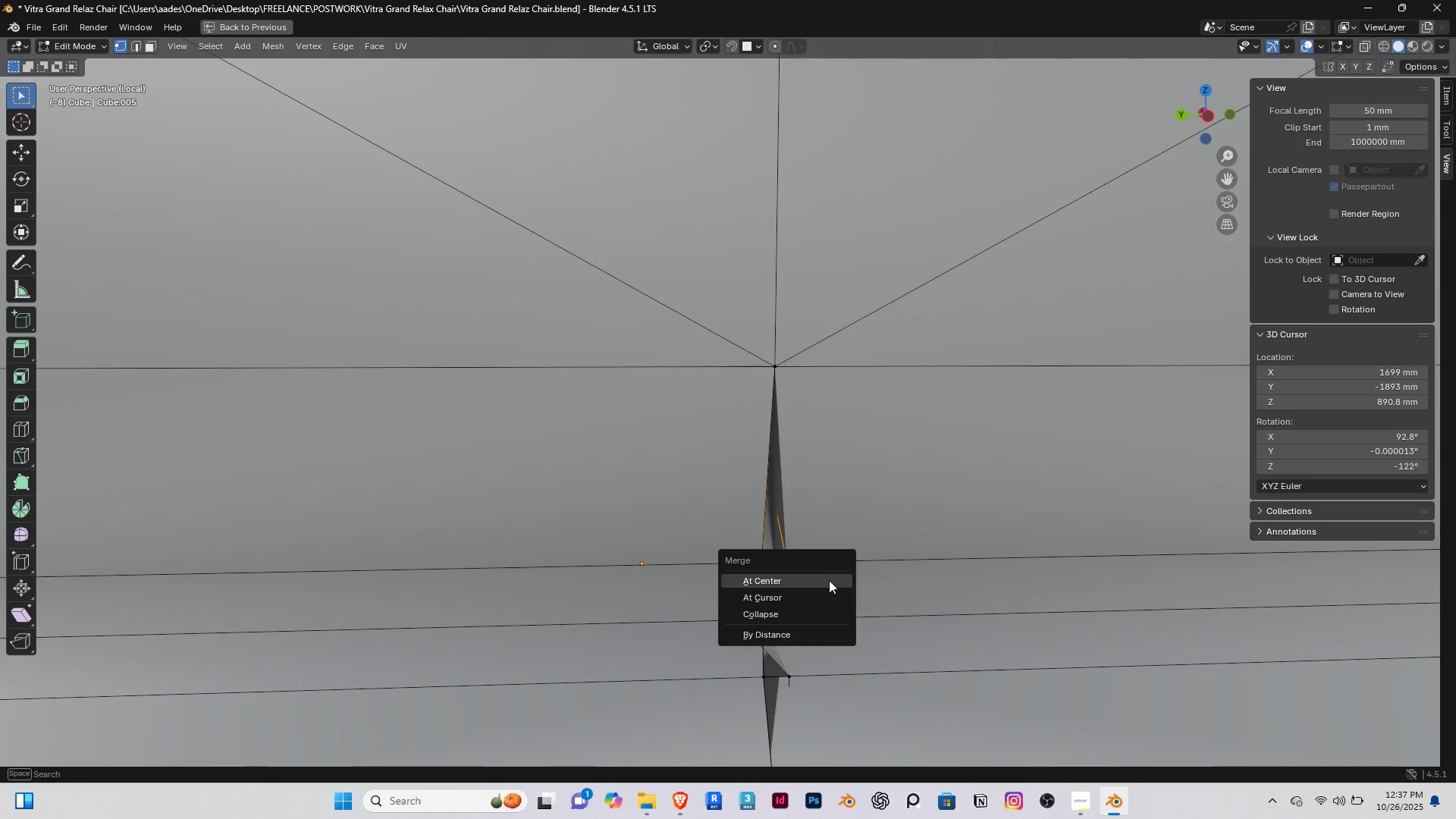 
left_click([829, 580])
 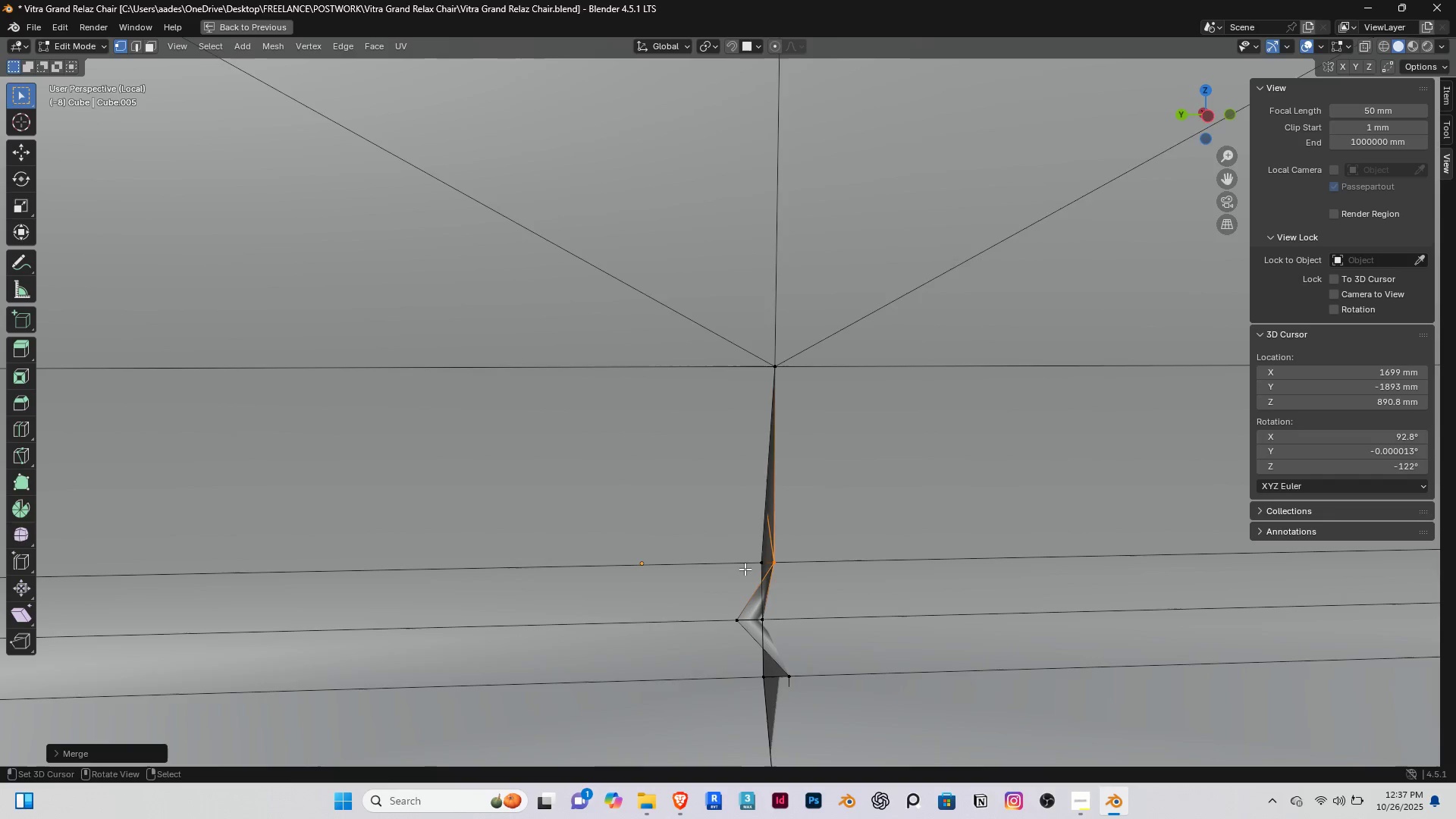 
scroll: coordinate [807, 559], scroll_direction: down, amount: 33.0
 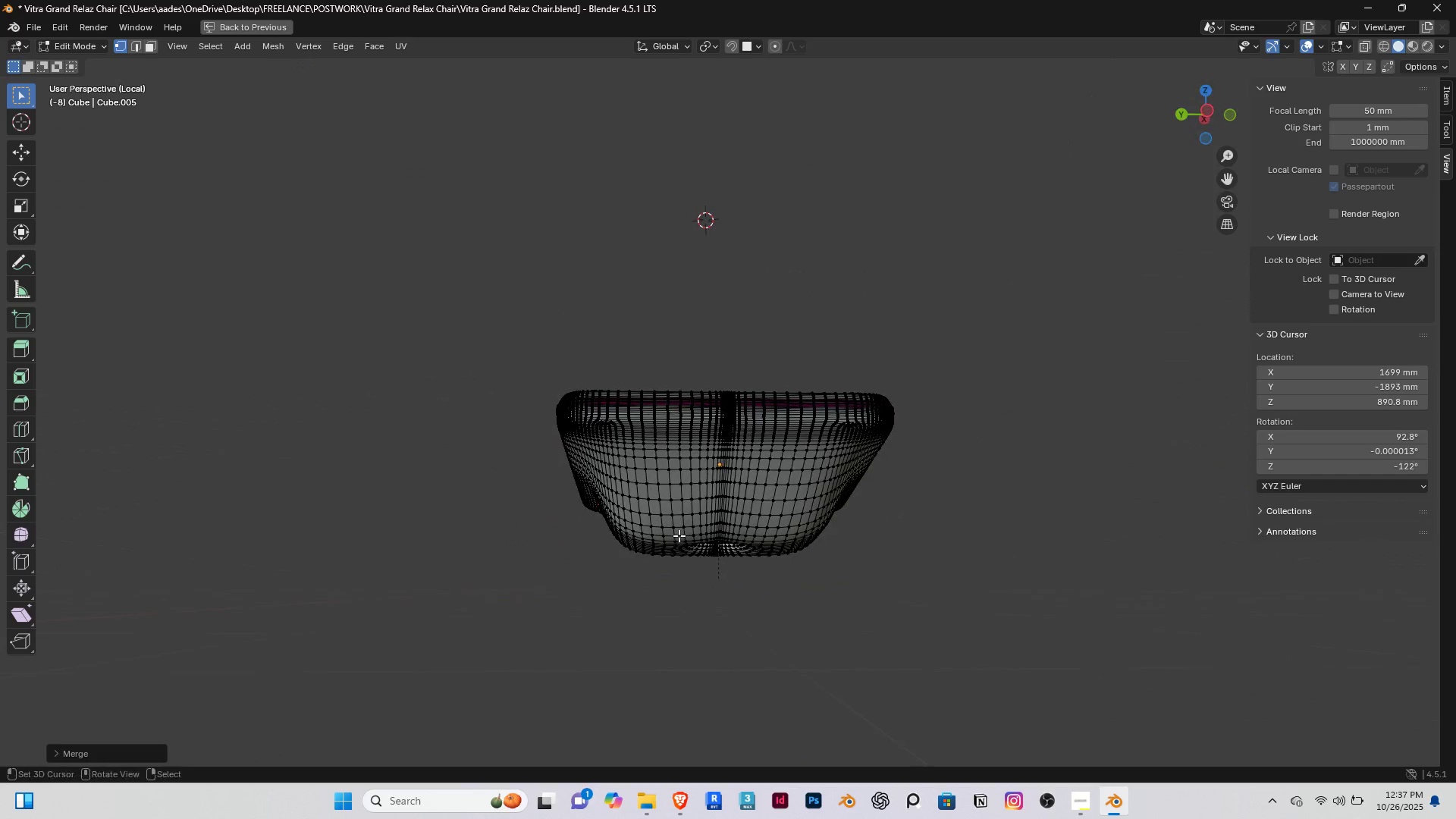 
key(Delete)
 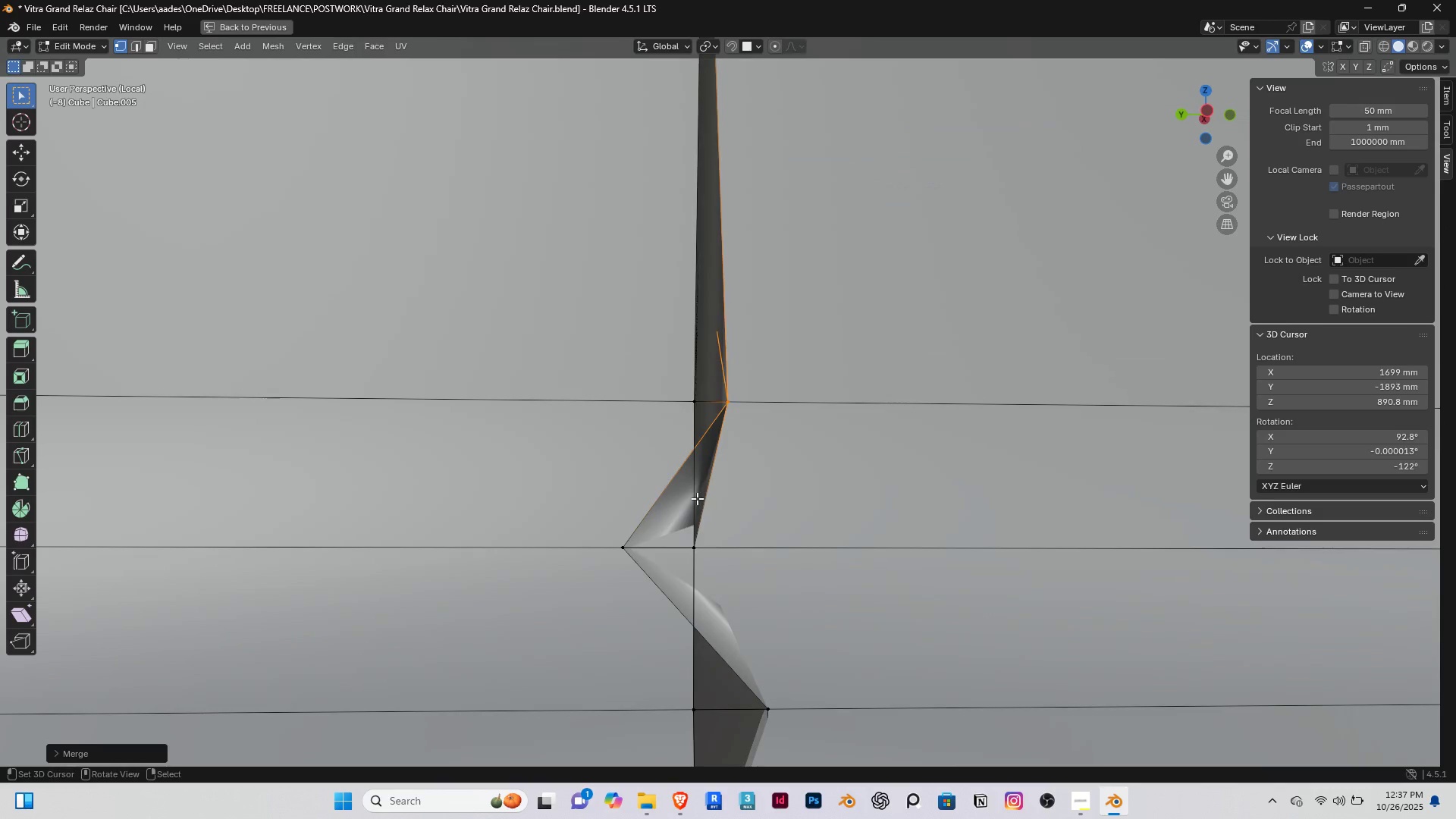 
scroll: coordinate [697, 498], scroll_direction: down, amount: 5.0
 